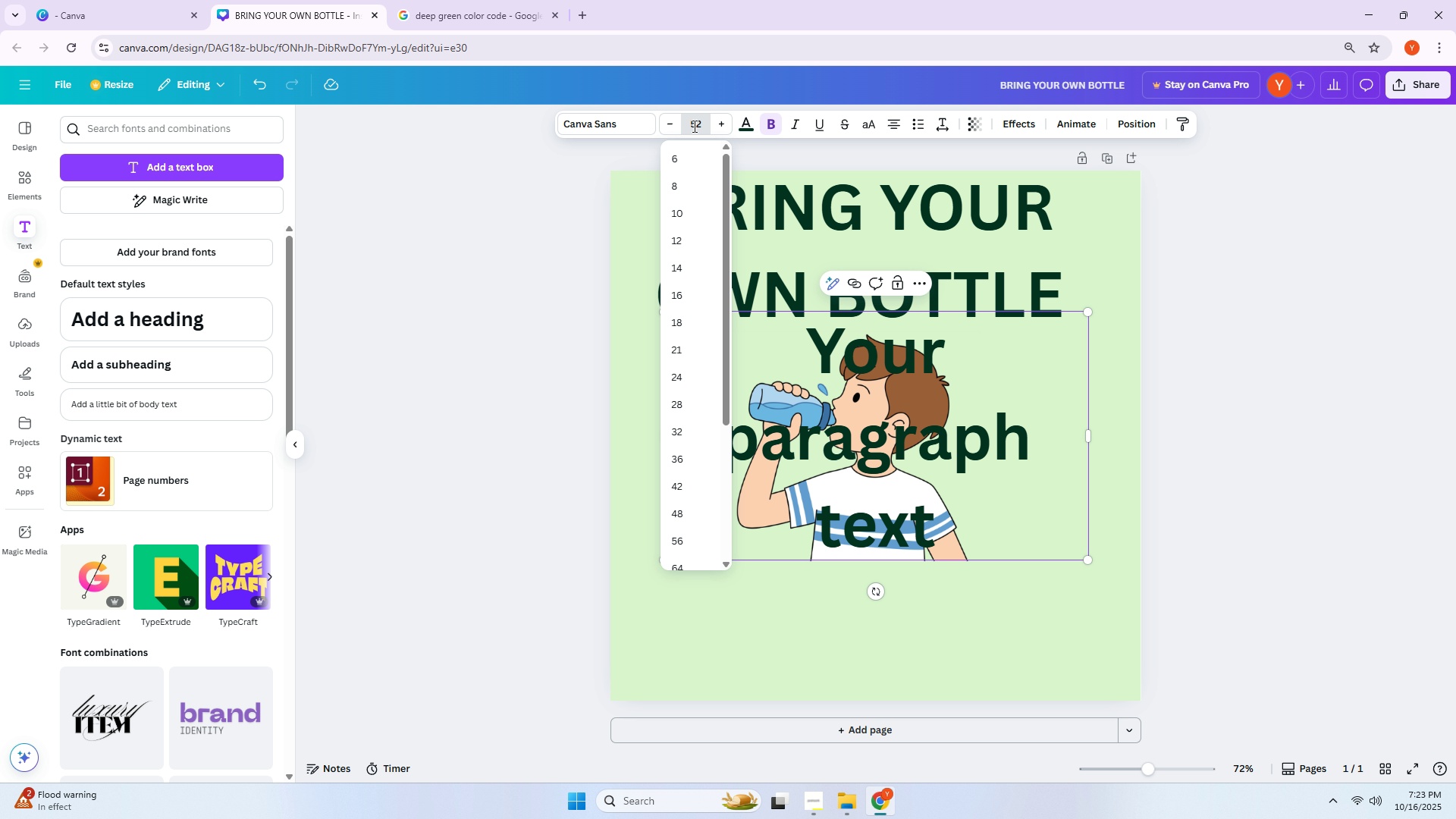 
key(Backspace)
 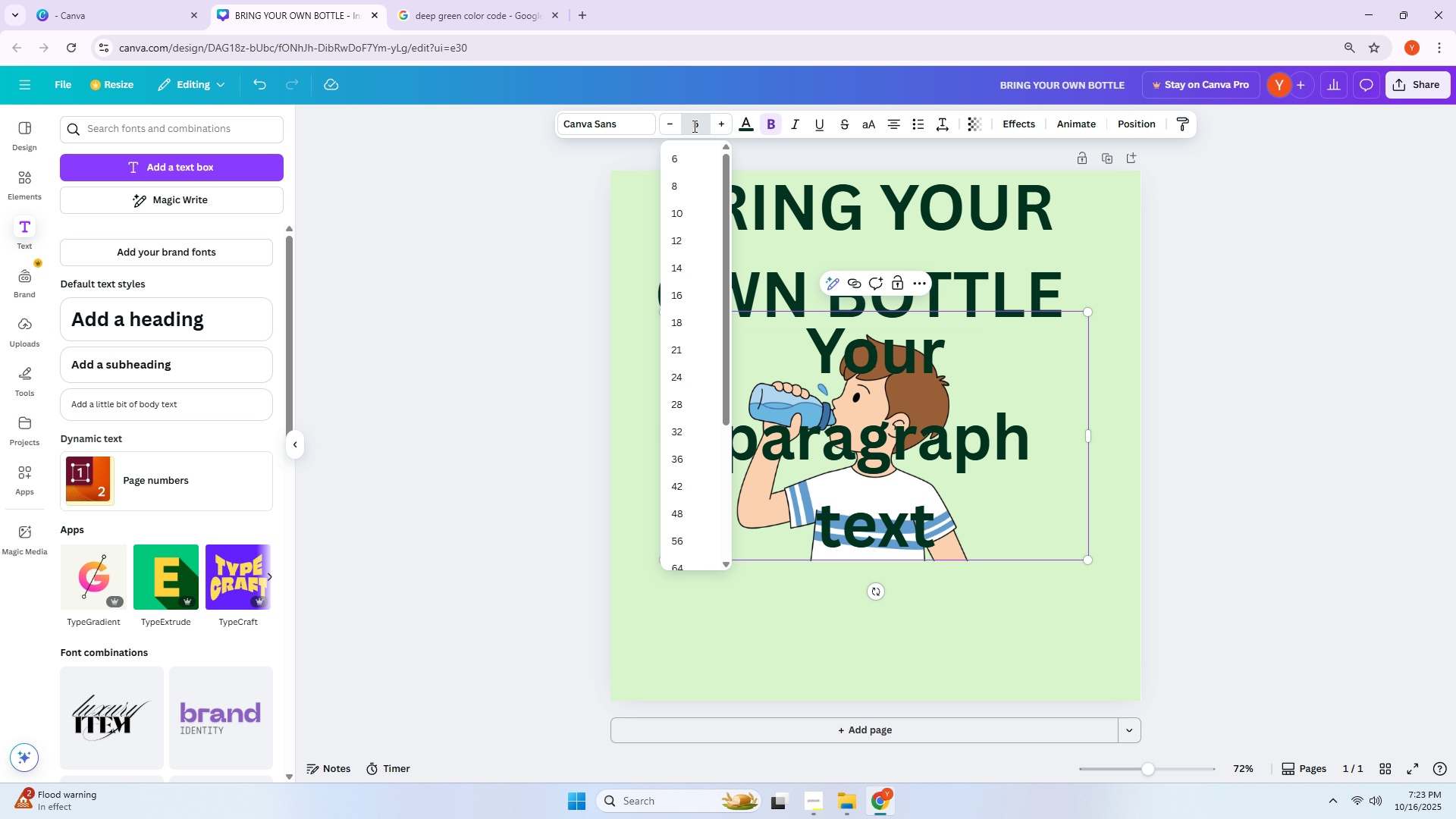 
key(Backspace)
 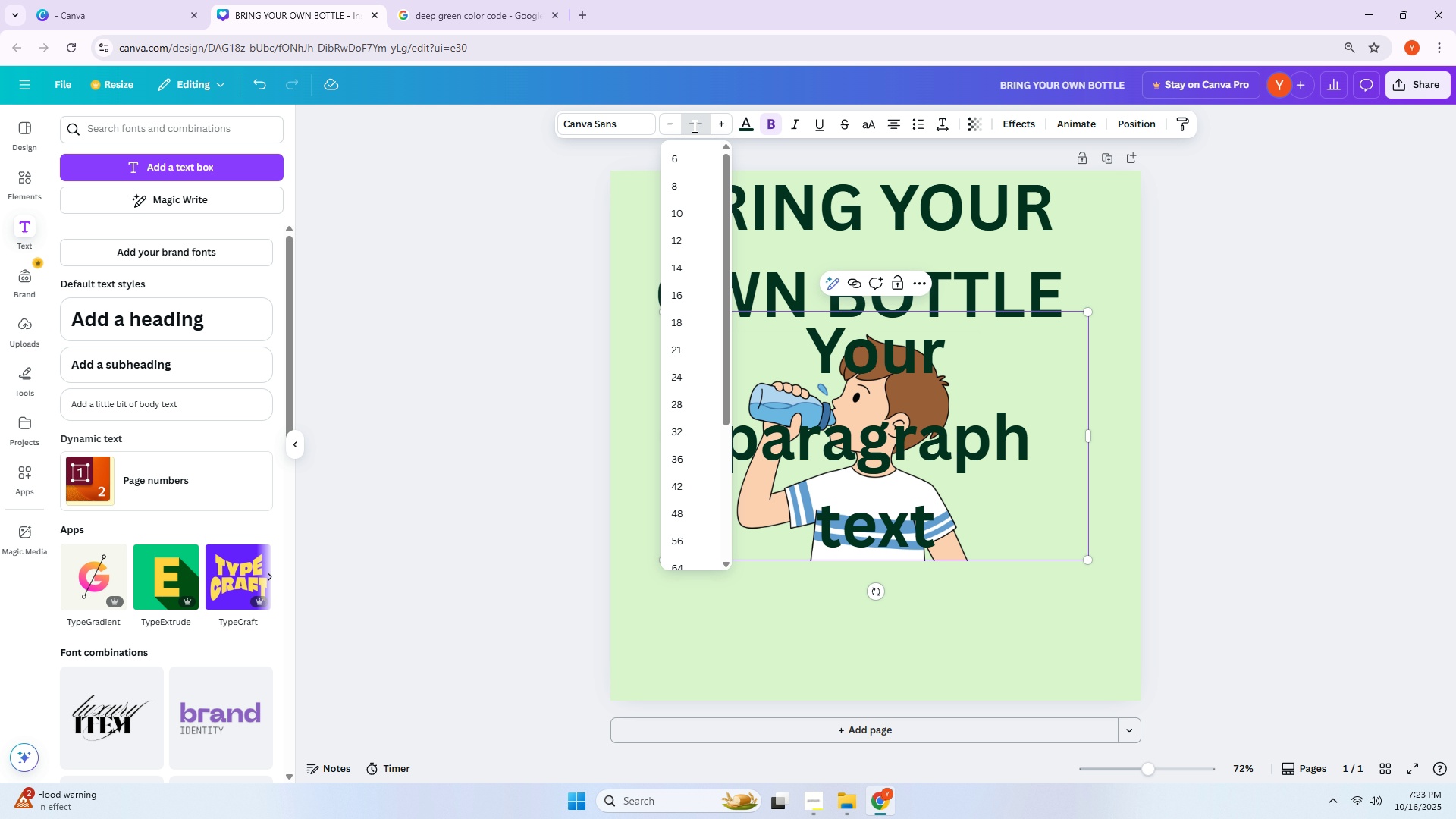 
key(Backspace)
 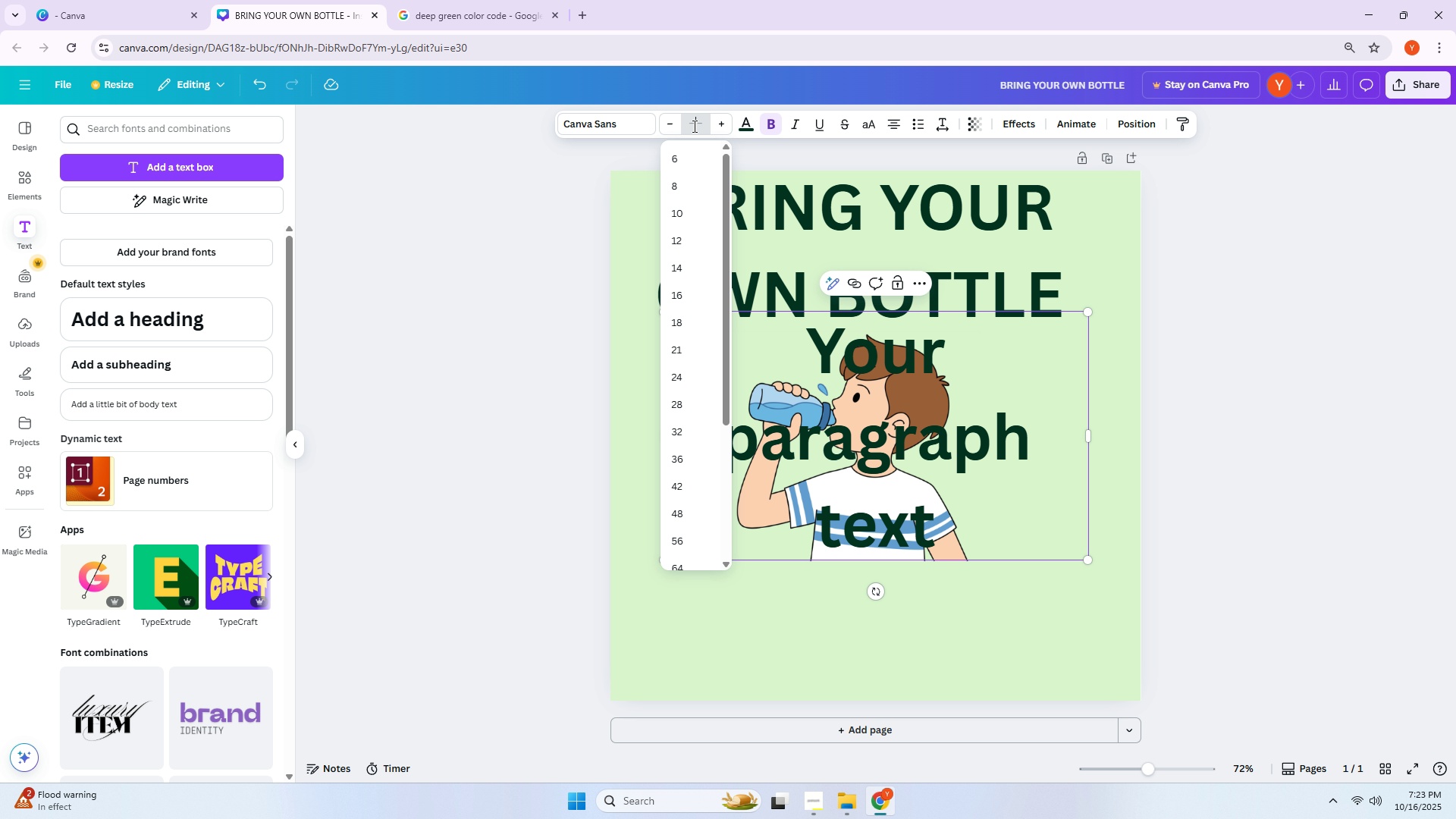 
key(Numpad2)
 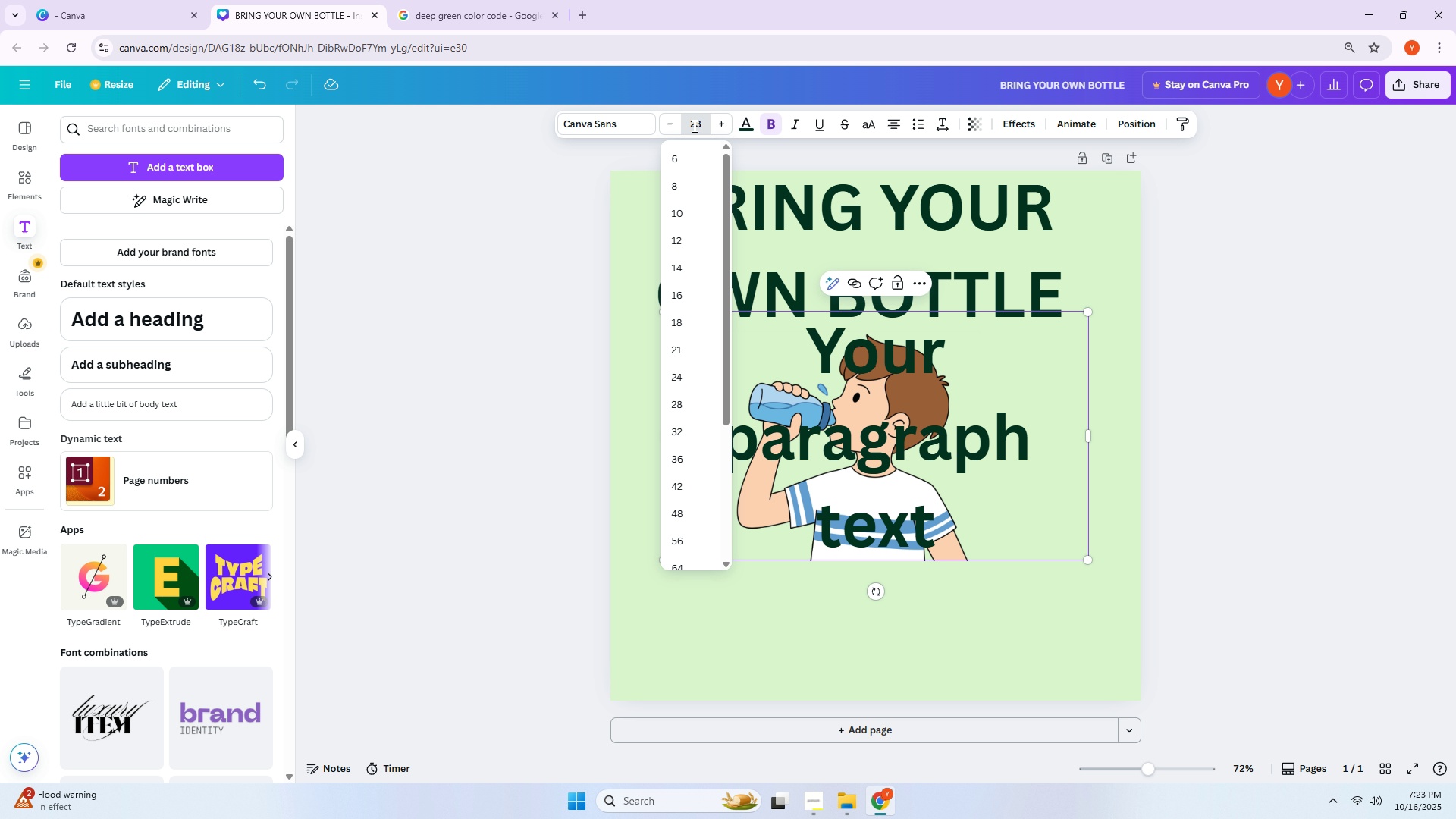 
key(Numpad3)
 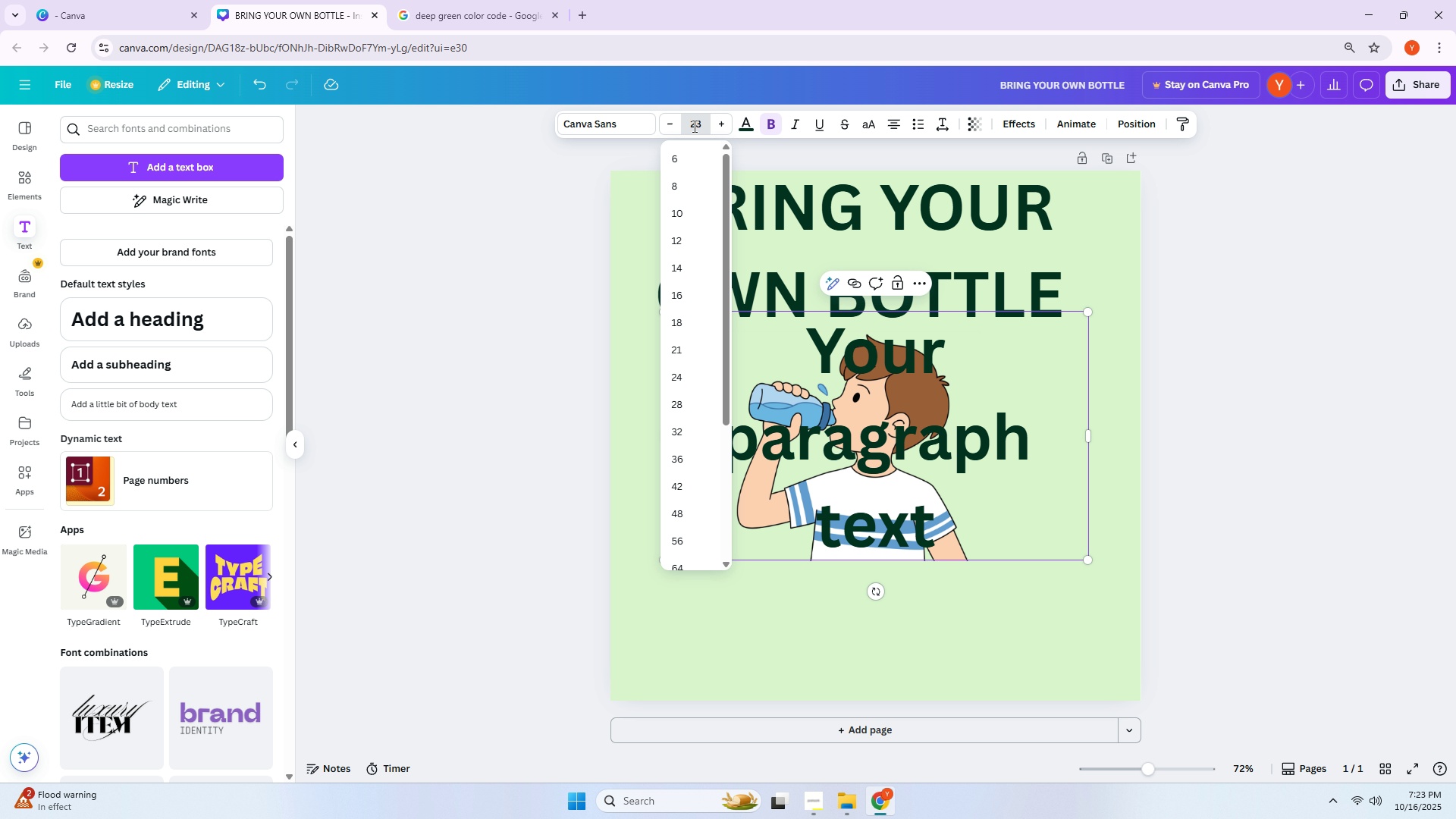 
key(NumpadEnter)
 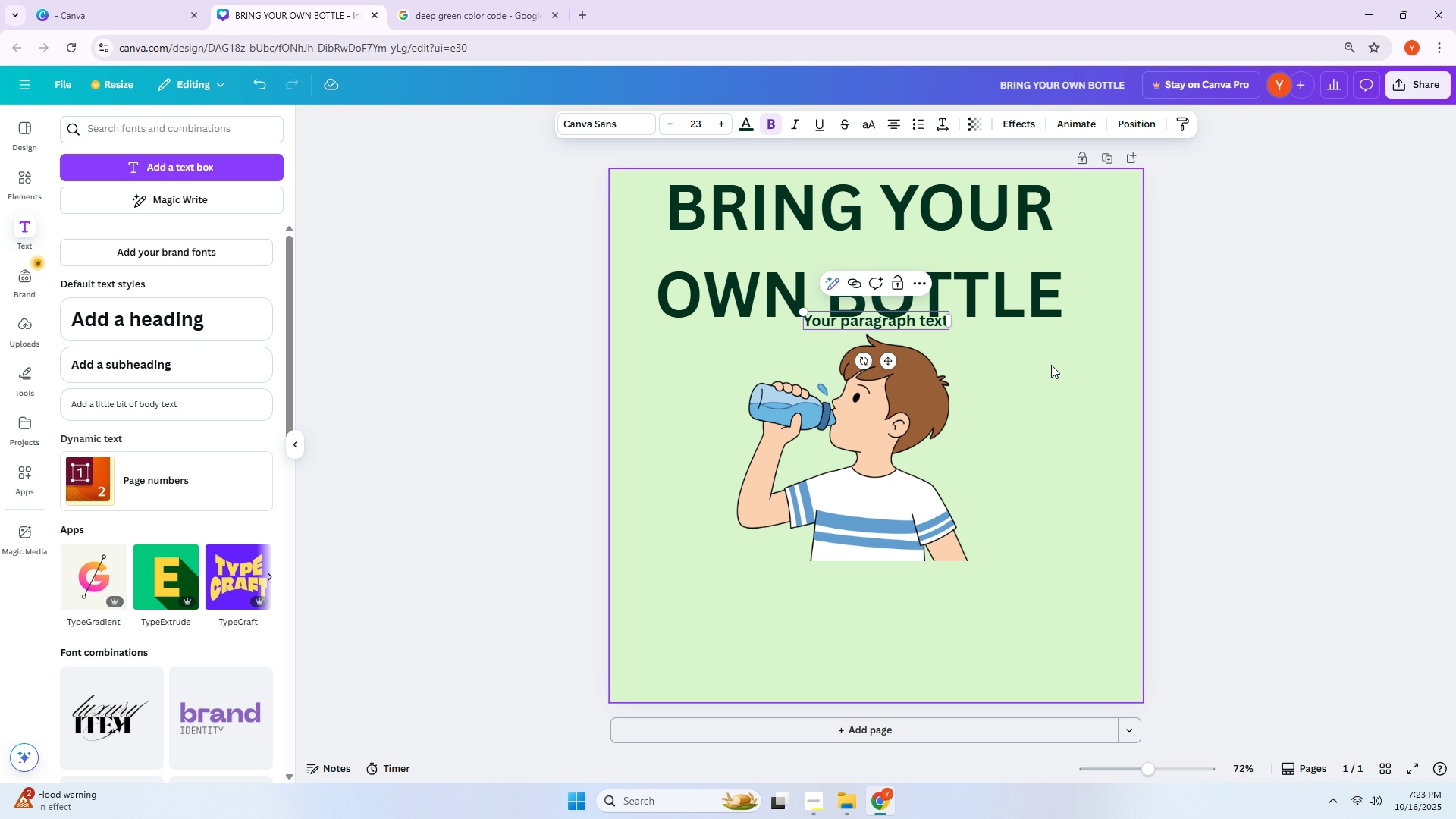 
left_click([1054, 363])
 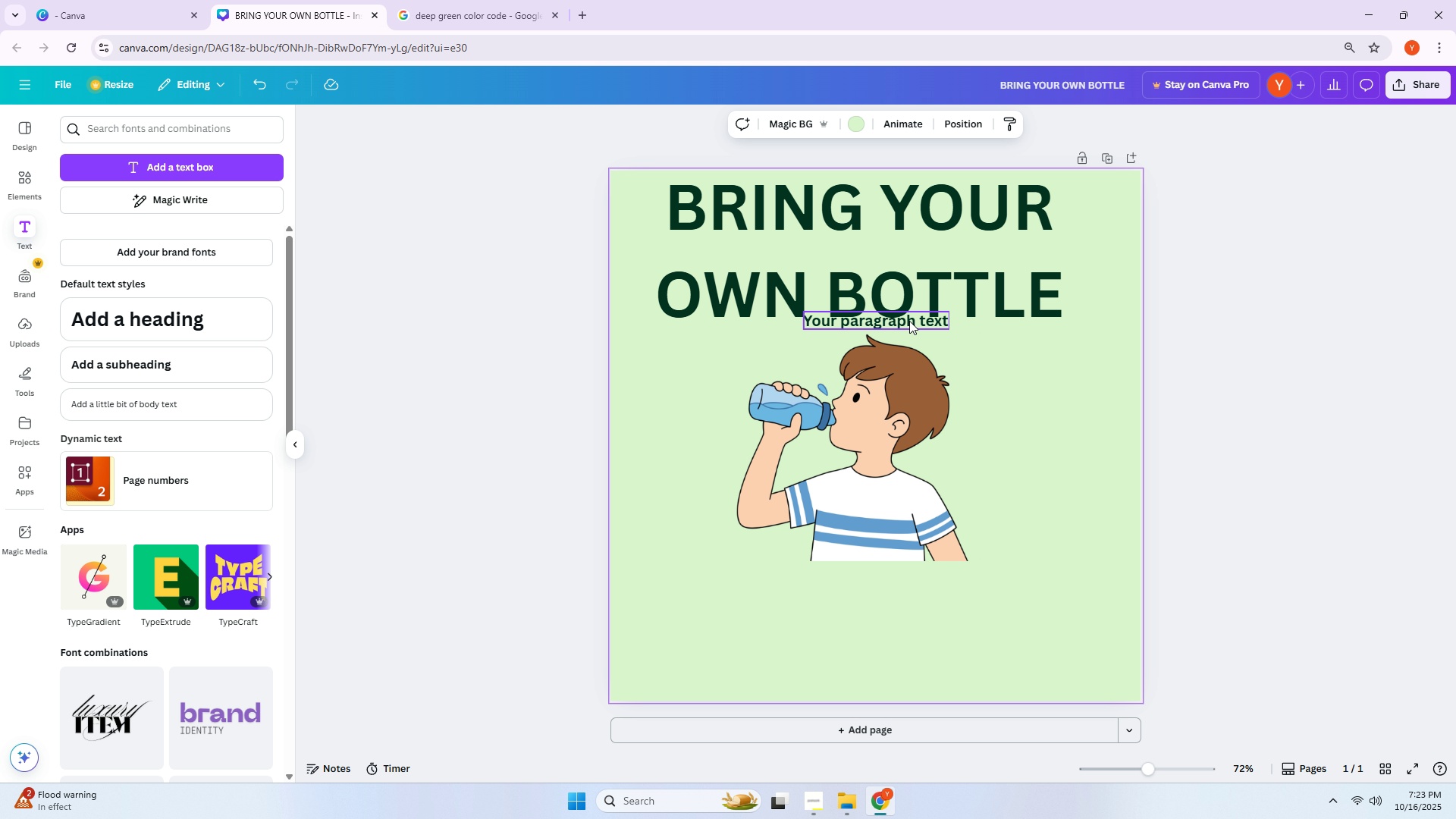 
double_click([909, 321])
 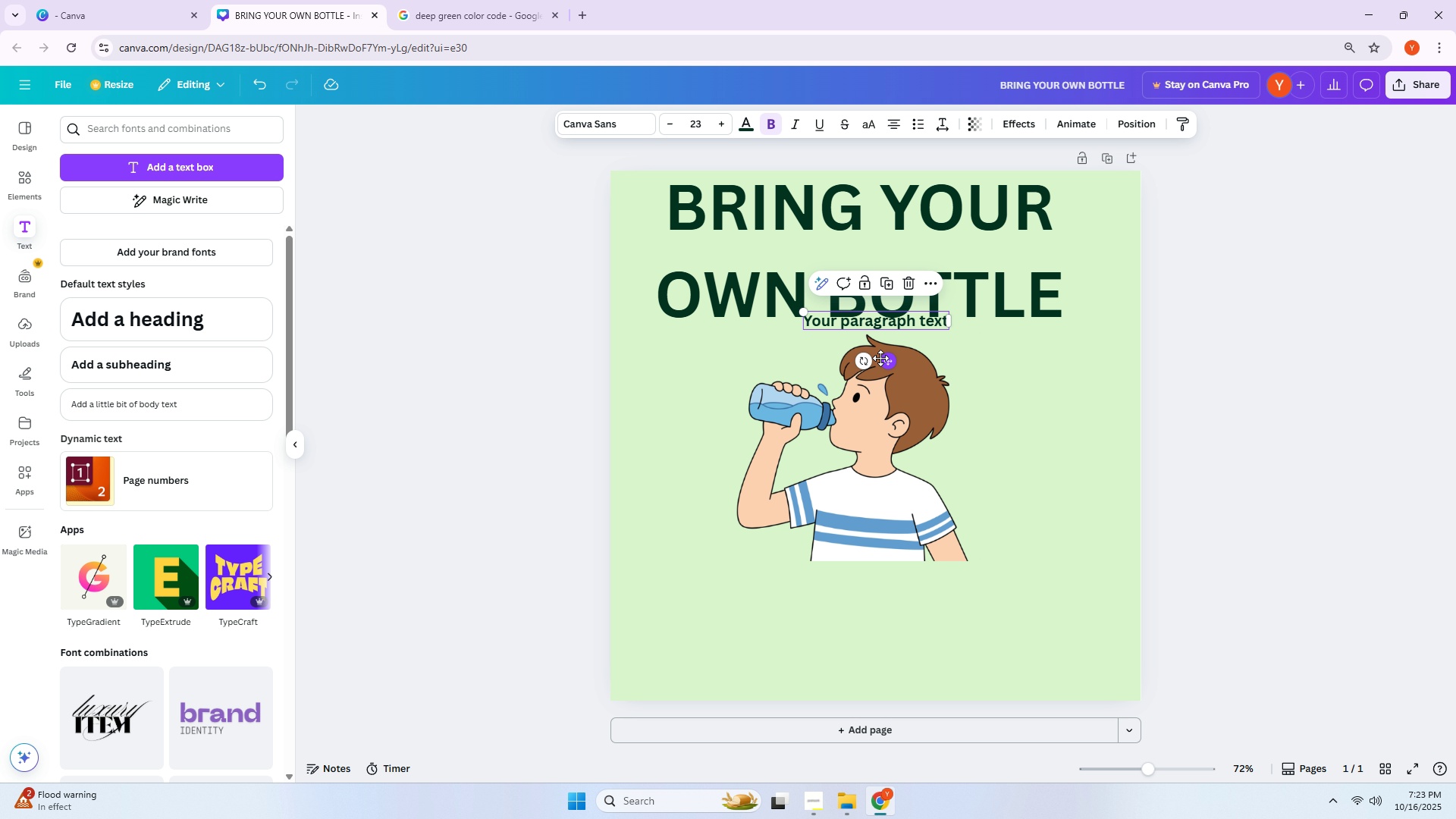 
left_click_drag(start_coordinate=[888, 366], to_coordinate=[818, 747])
 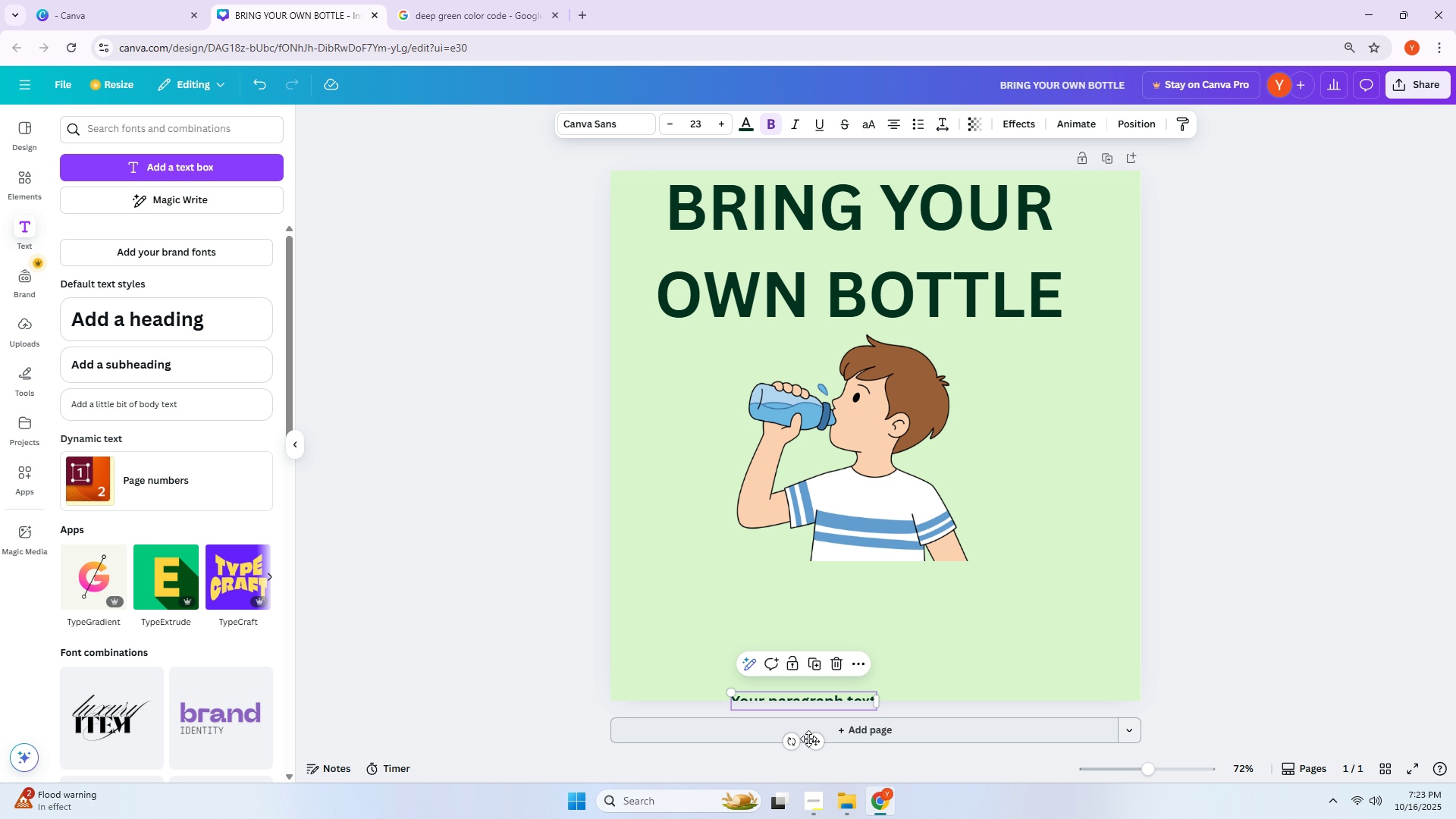 
left_click_drag(start_coordinate=[817, 743], to_coordinate=[805, 674])
 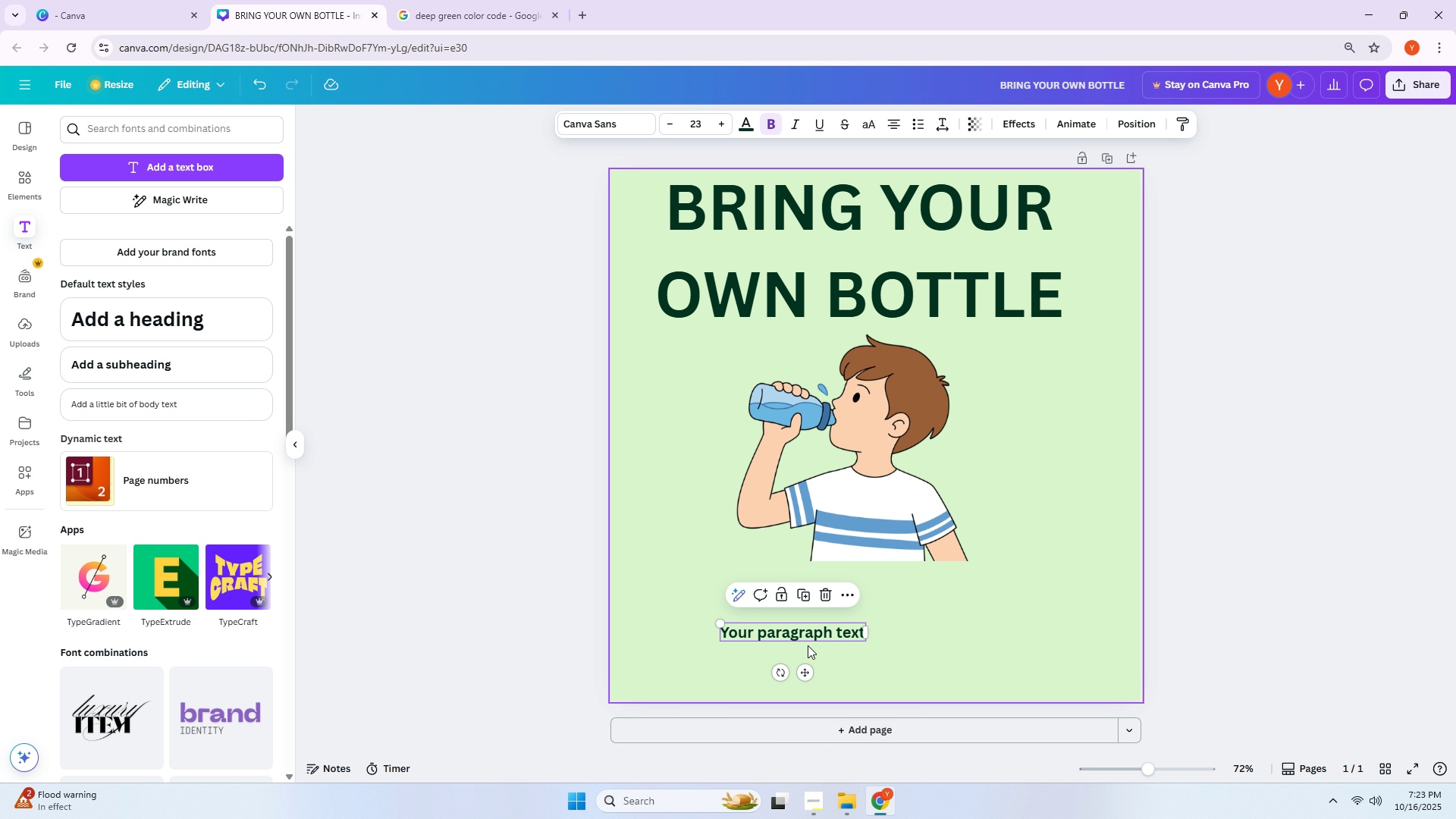 
double_click([808, 645])
 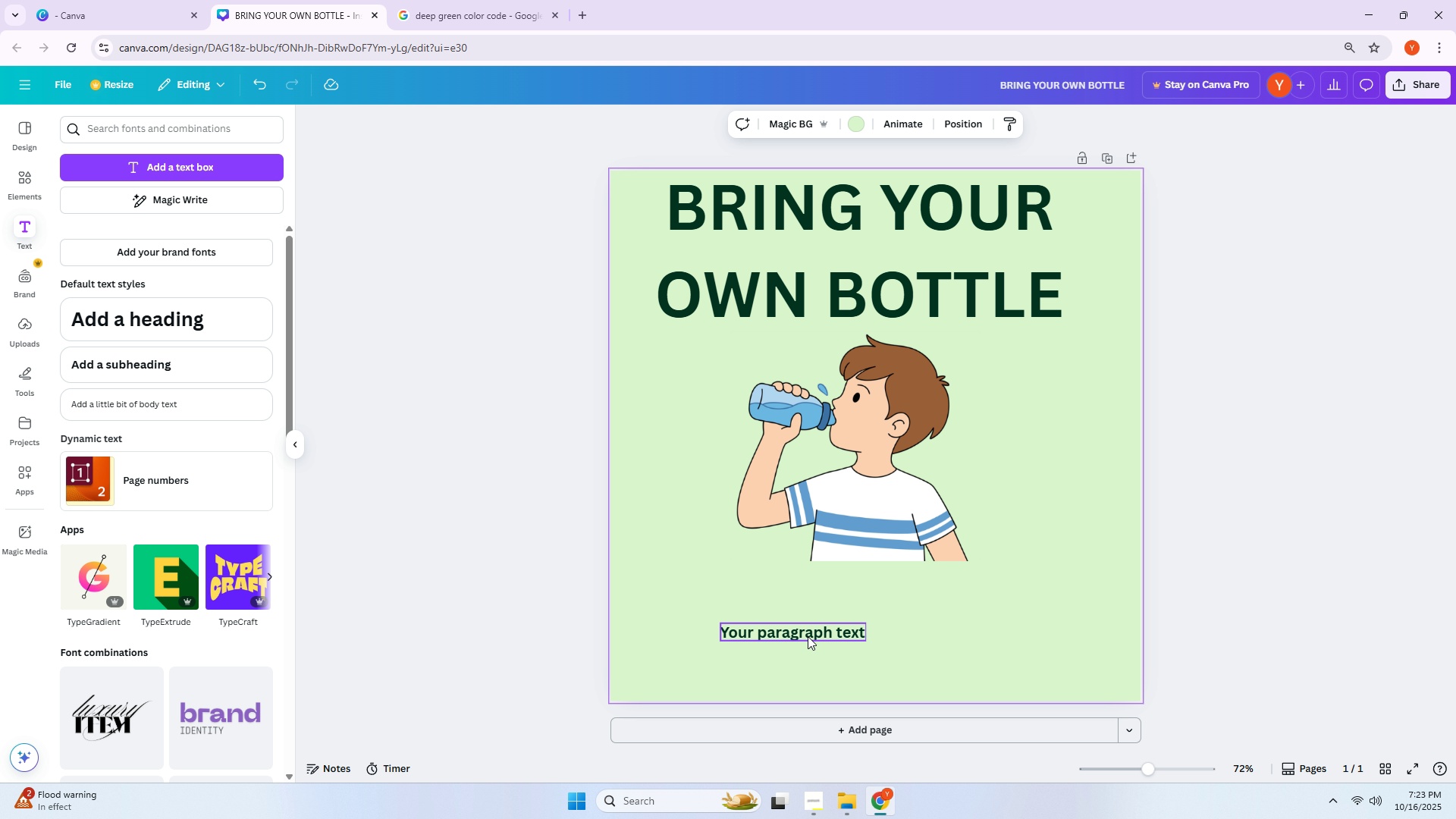 
triple_click([808, 636])
 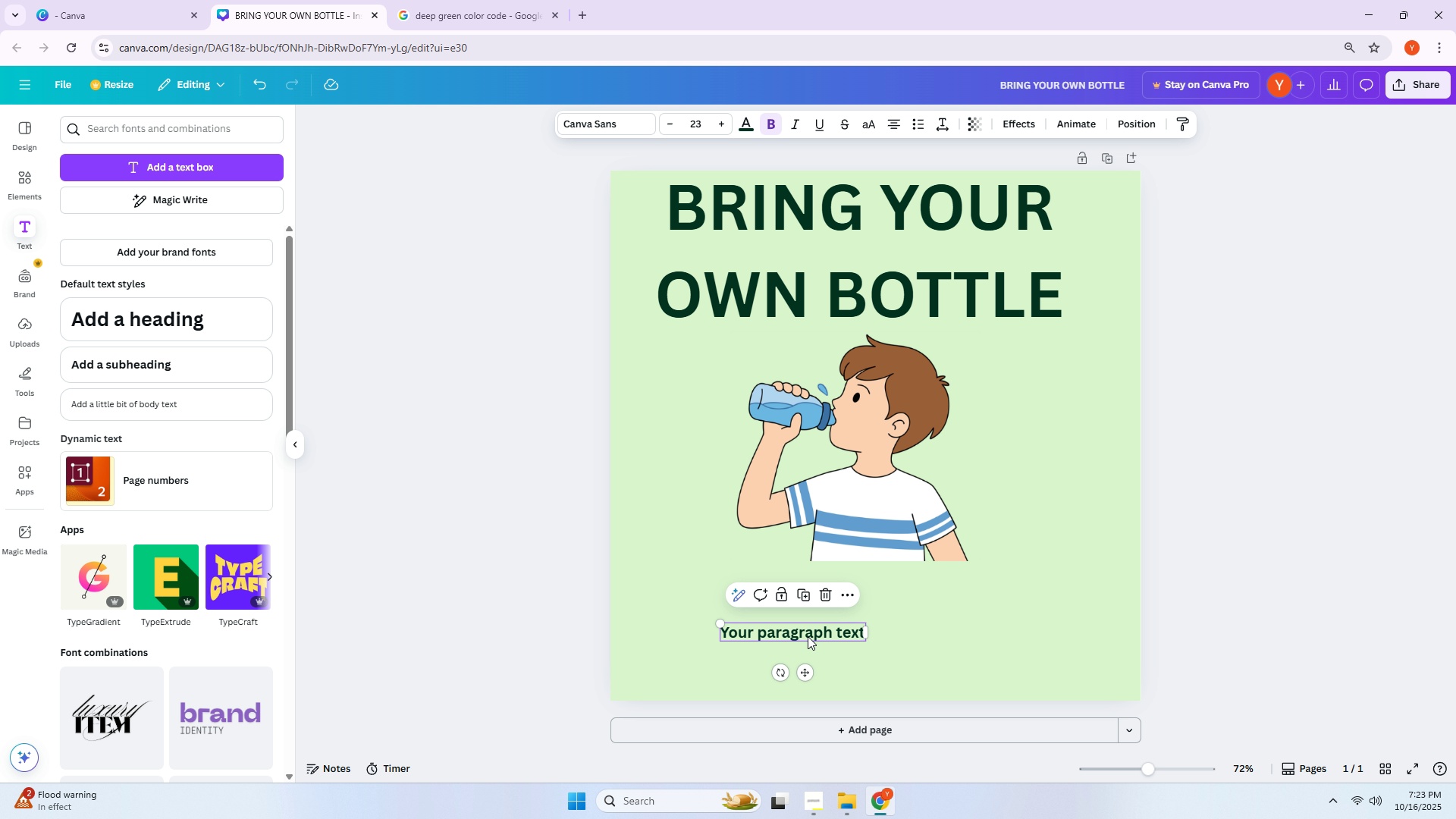 
triple_click([808, 636])
 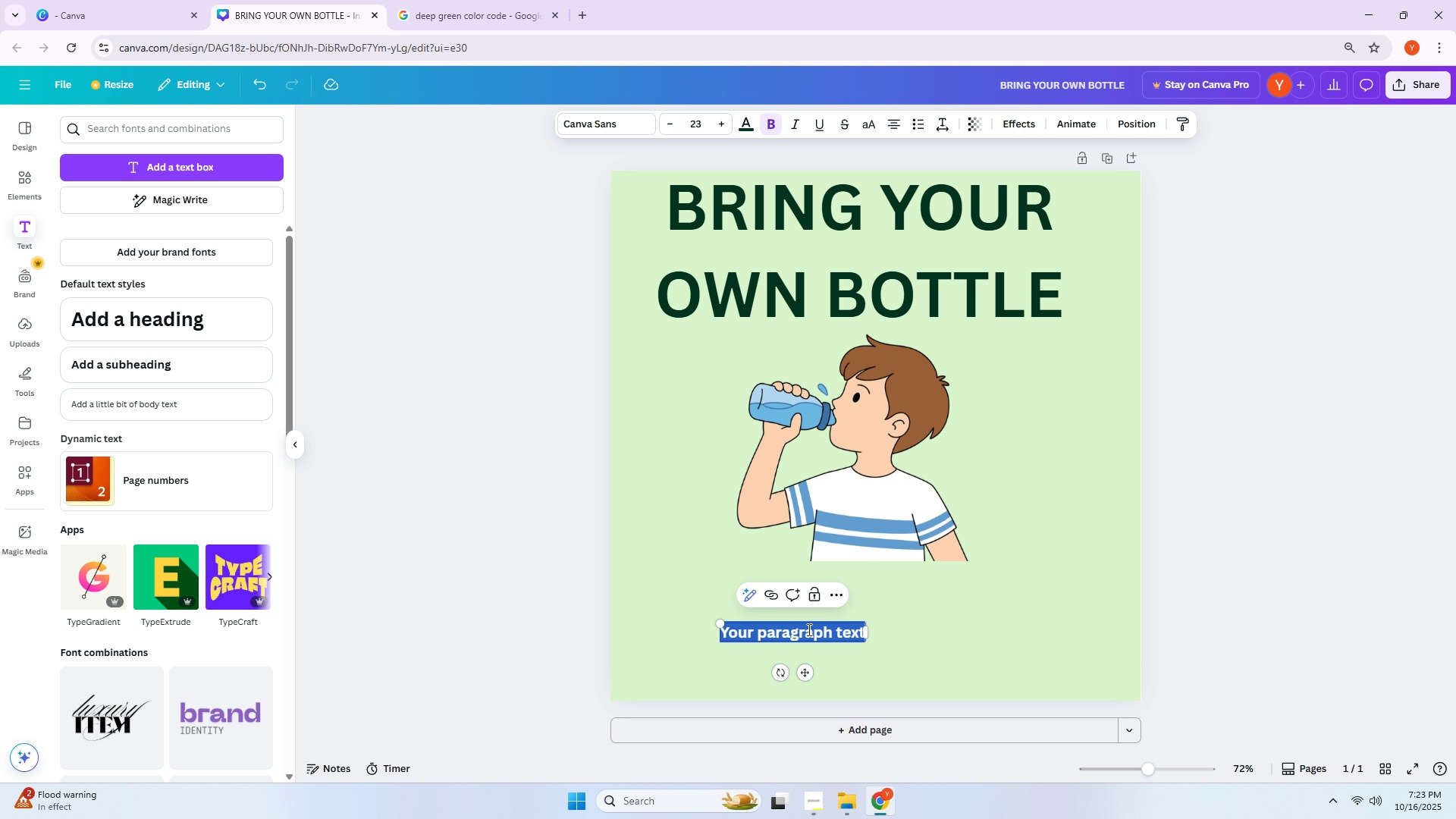 
triple_click([808, 629])
 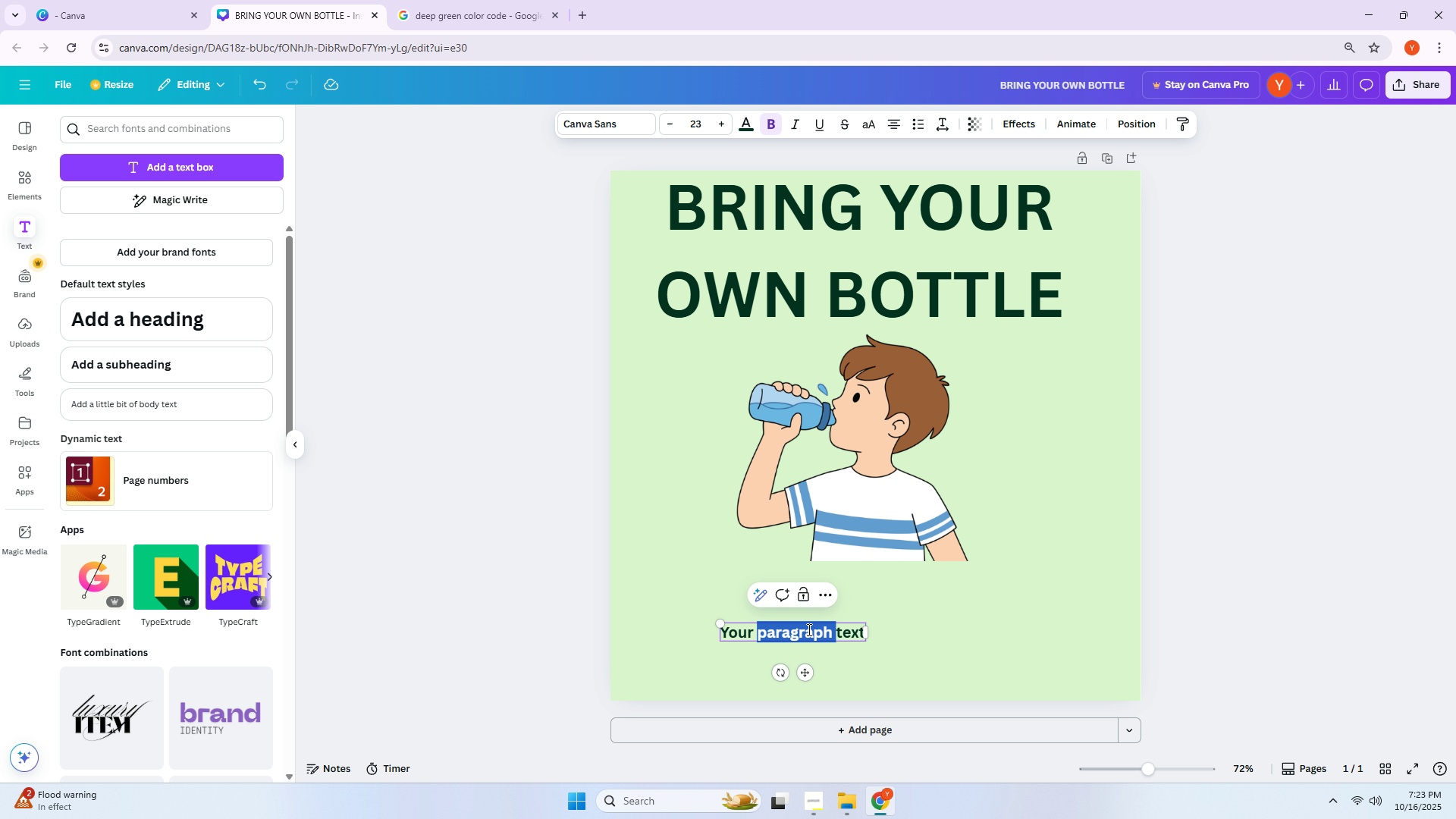 
triple_click([808, 629])
 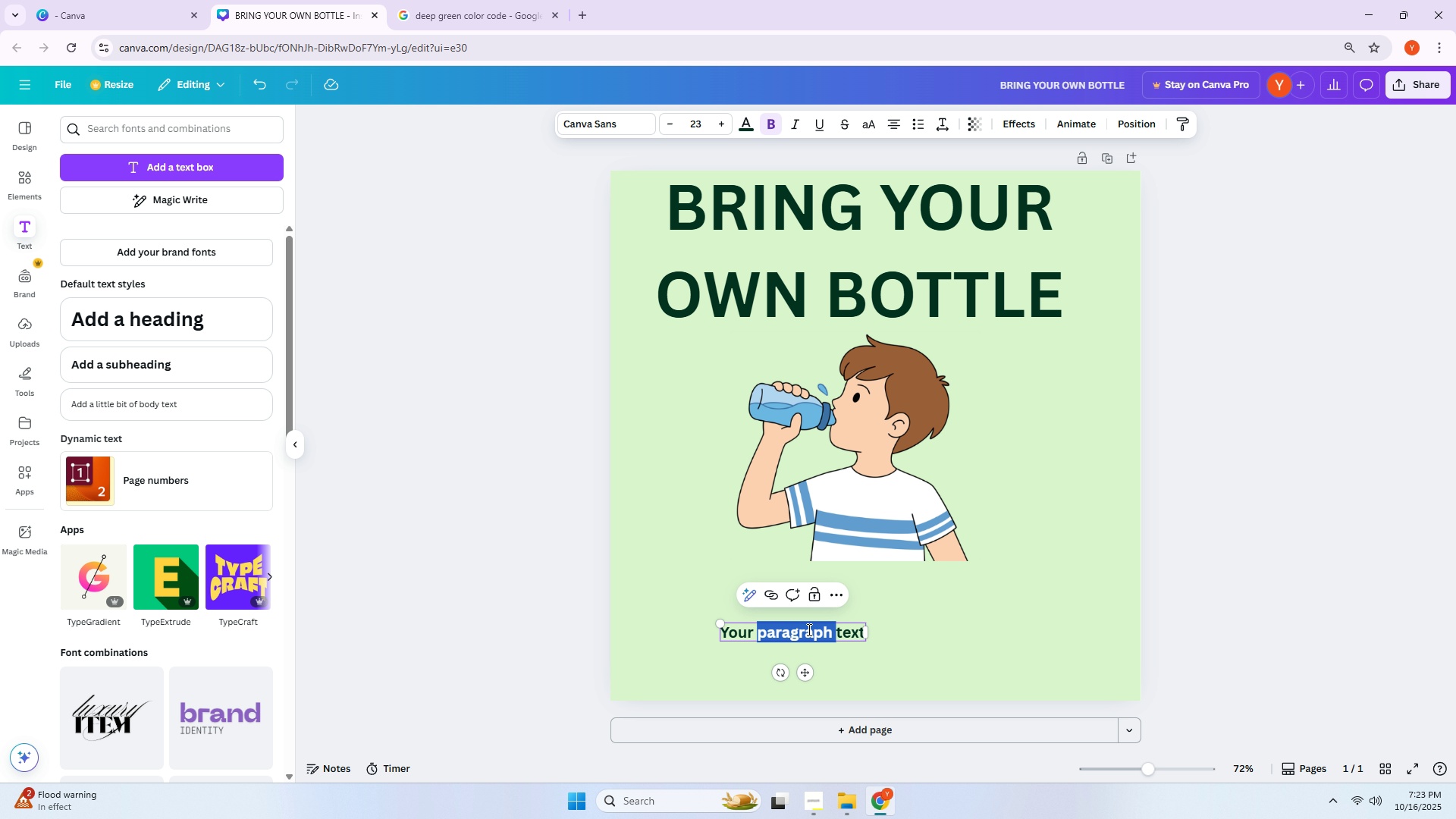 
key(Control+ControlLeft)
 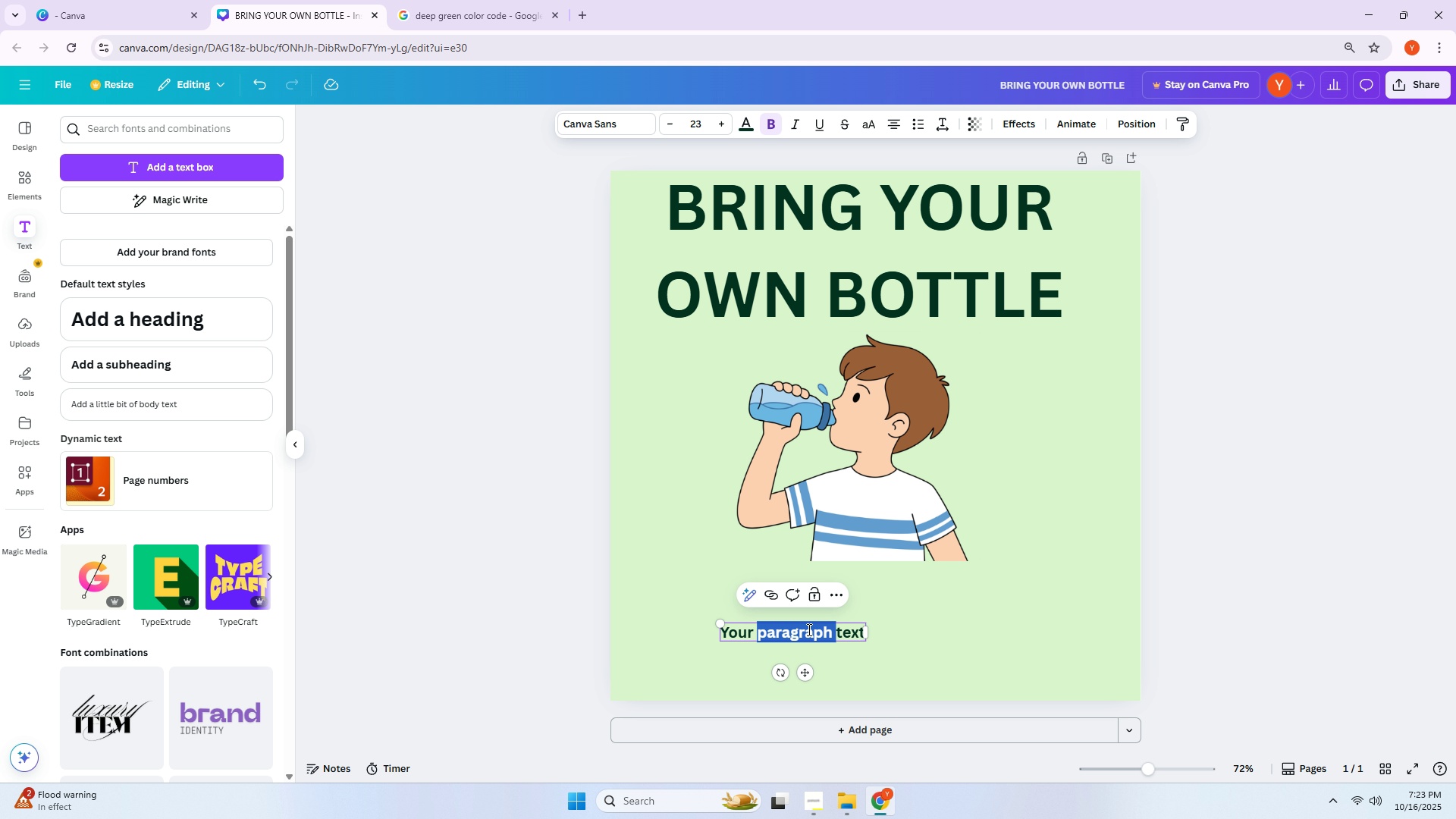 
key(Control+A)
 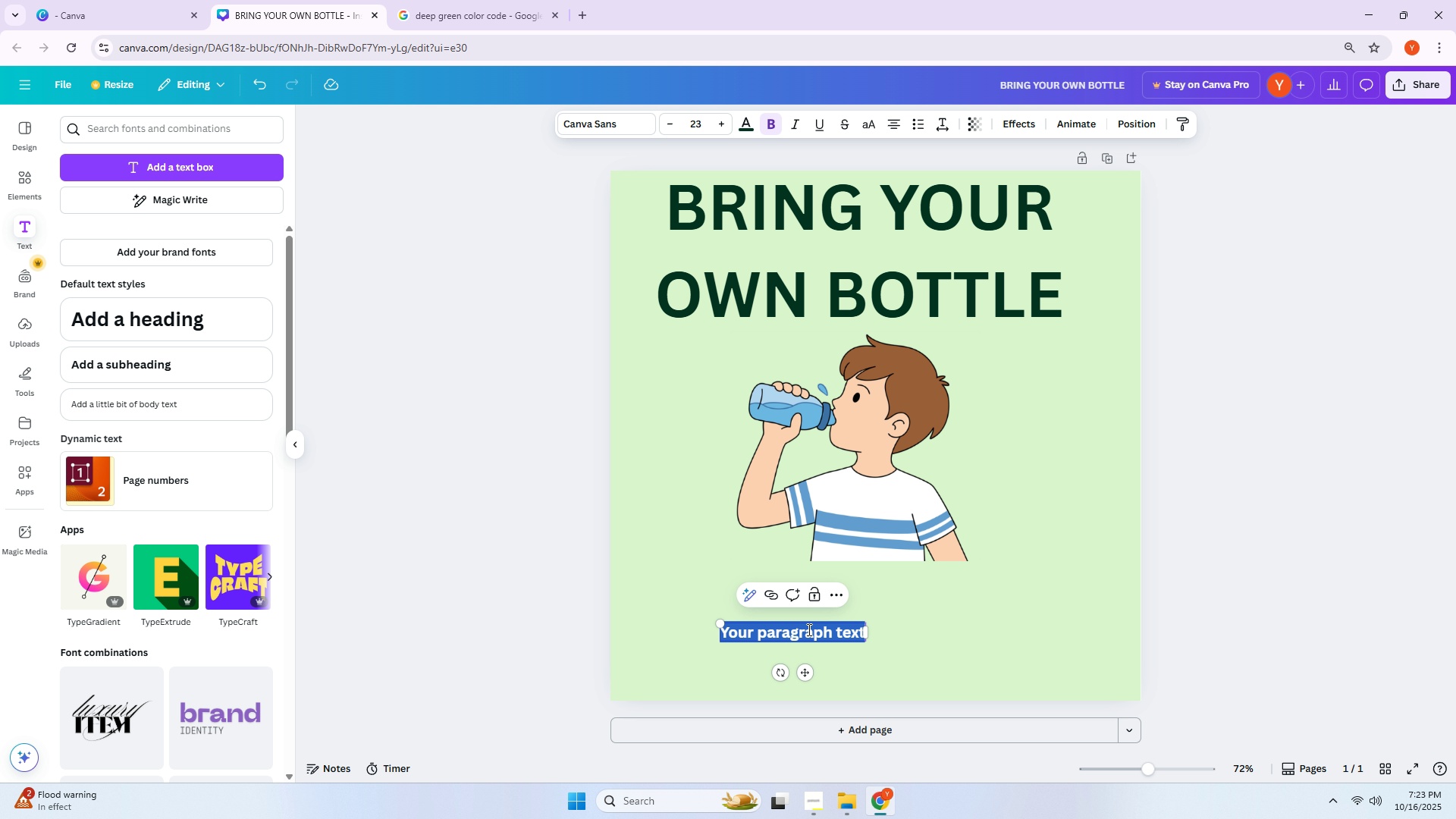 
type(SKI[)
key(Backspace)
key(Backspace)
key(Backspace)
key(Backspace)
type(Skip so)
key(Backspace)
type(ingle )
key(Backspace)
type(-use plastic)
 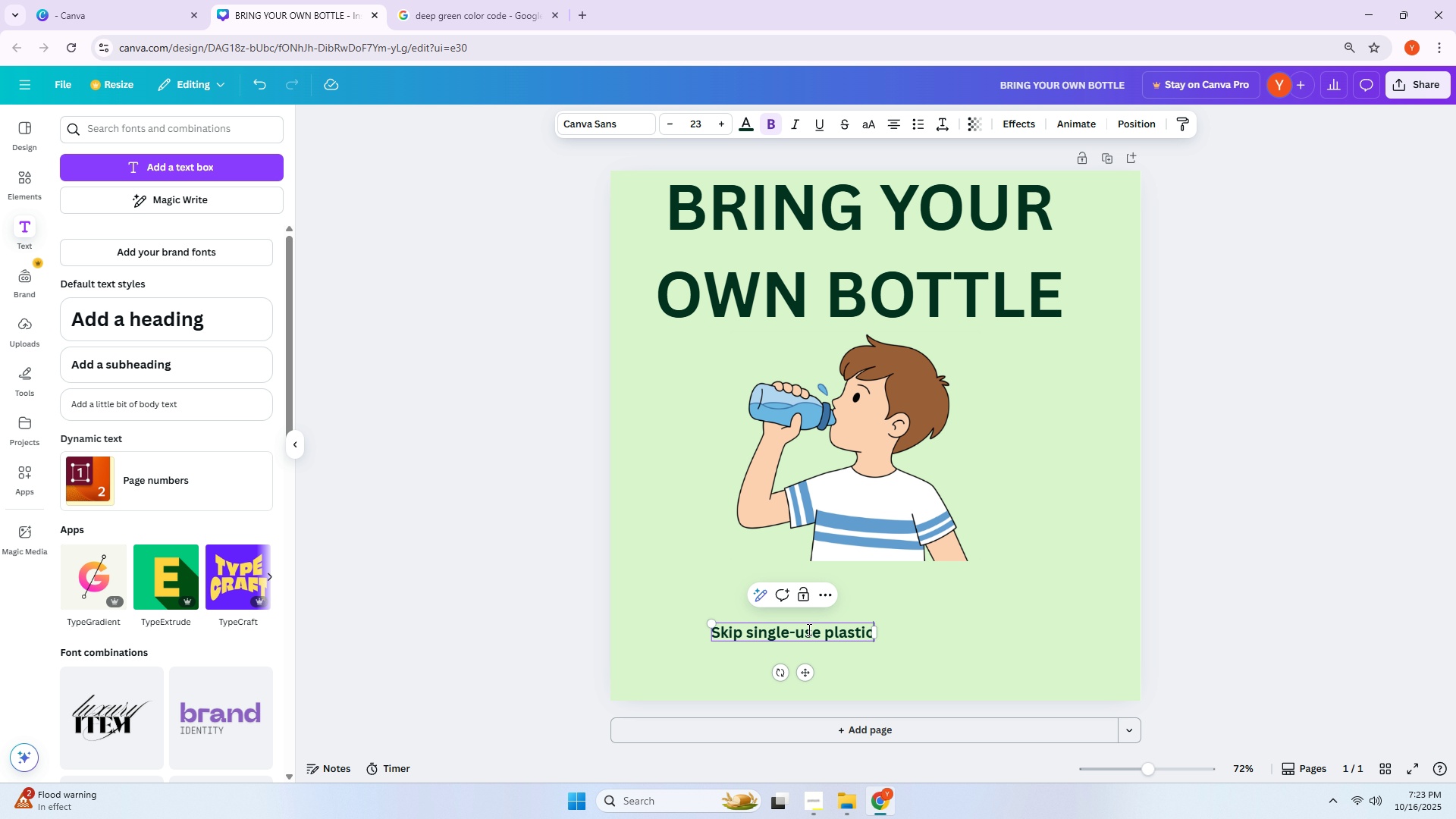 
key(Enter)
 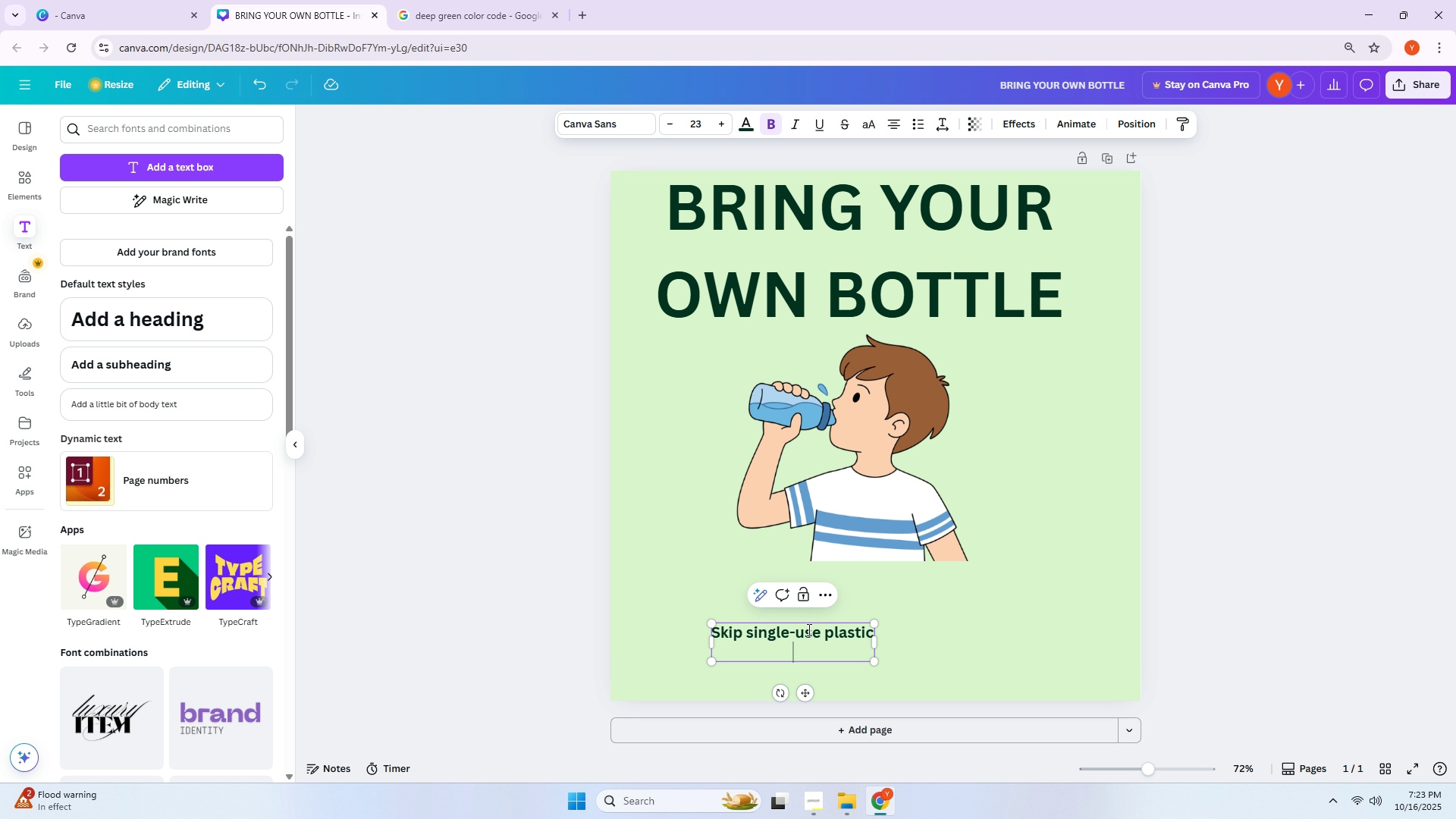 
type(by keeping a reusable water)
 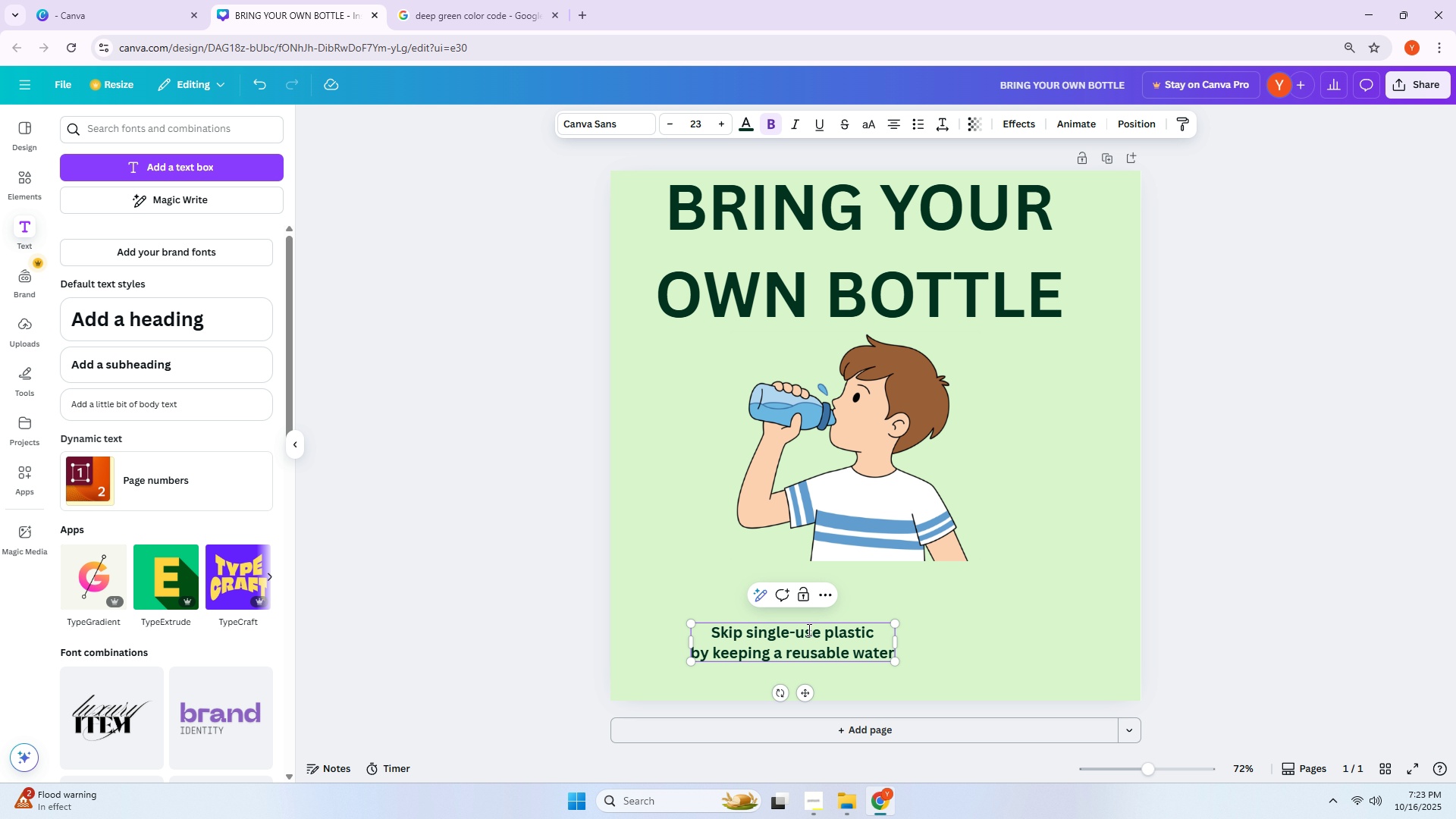 
key(Enter)
 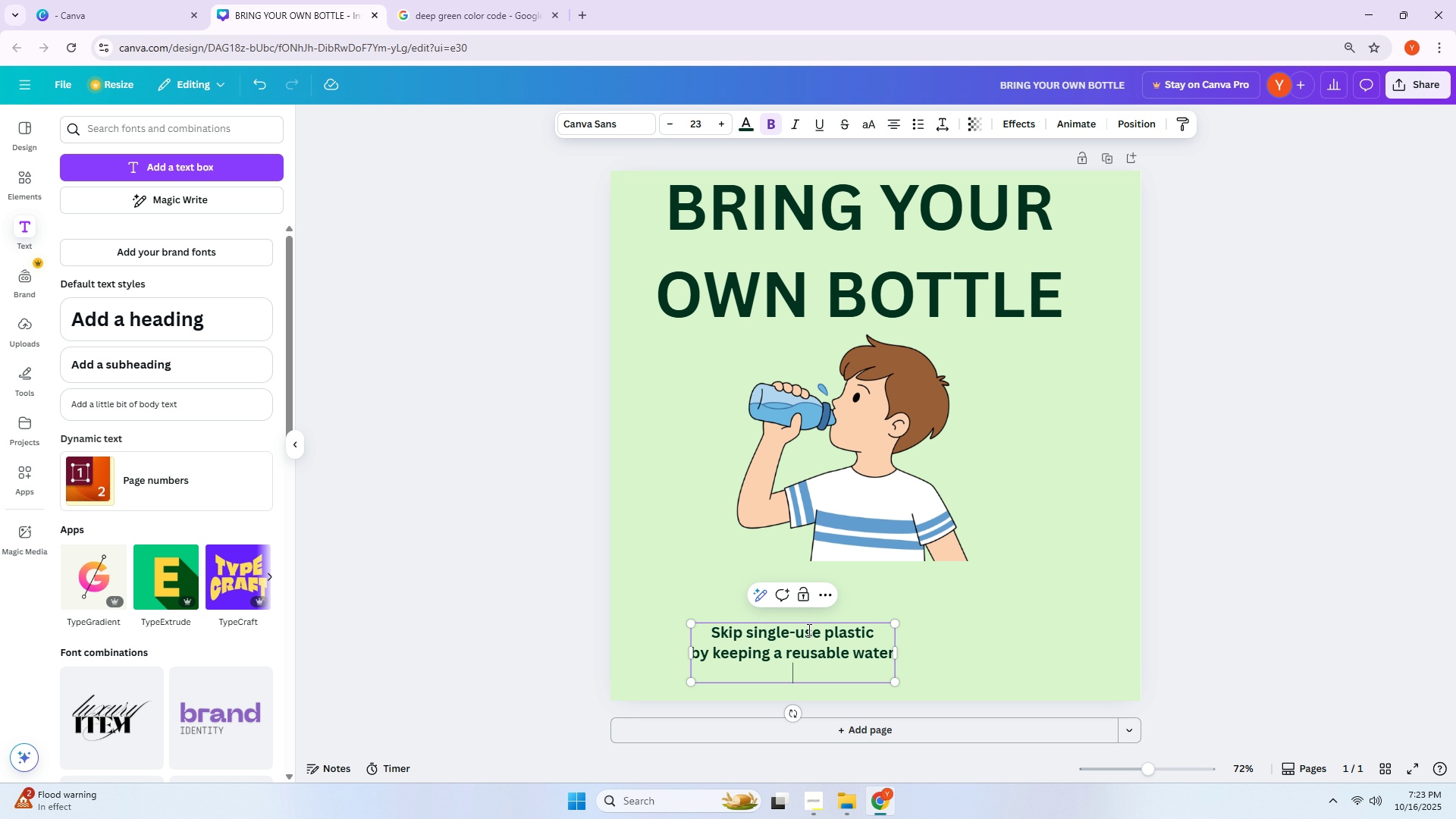 
type(bottle with you every Da)
key(Backspace)
key(Backspace)
type(day)
 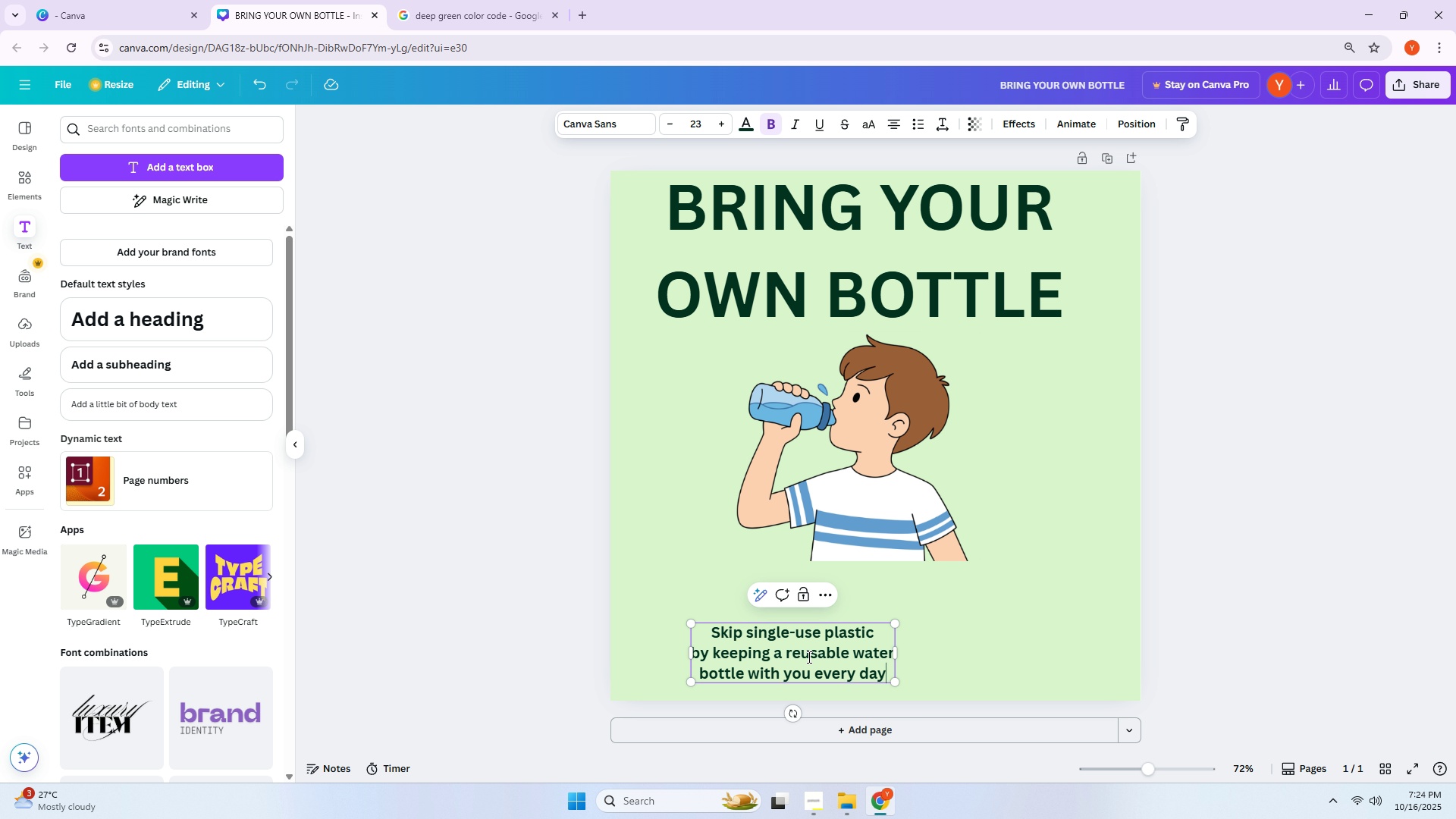 
double_click([777, 647])
 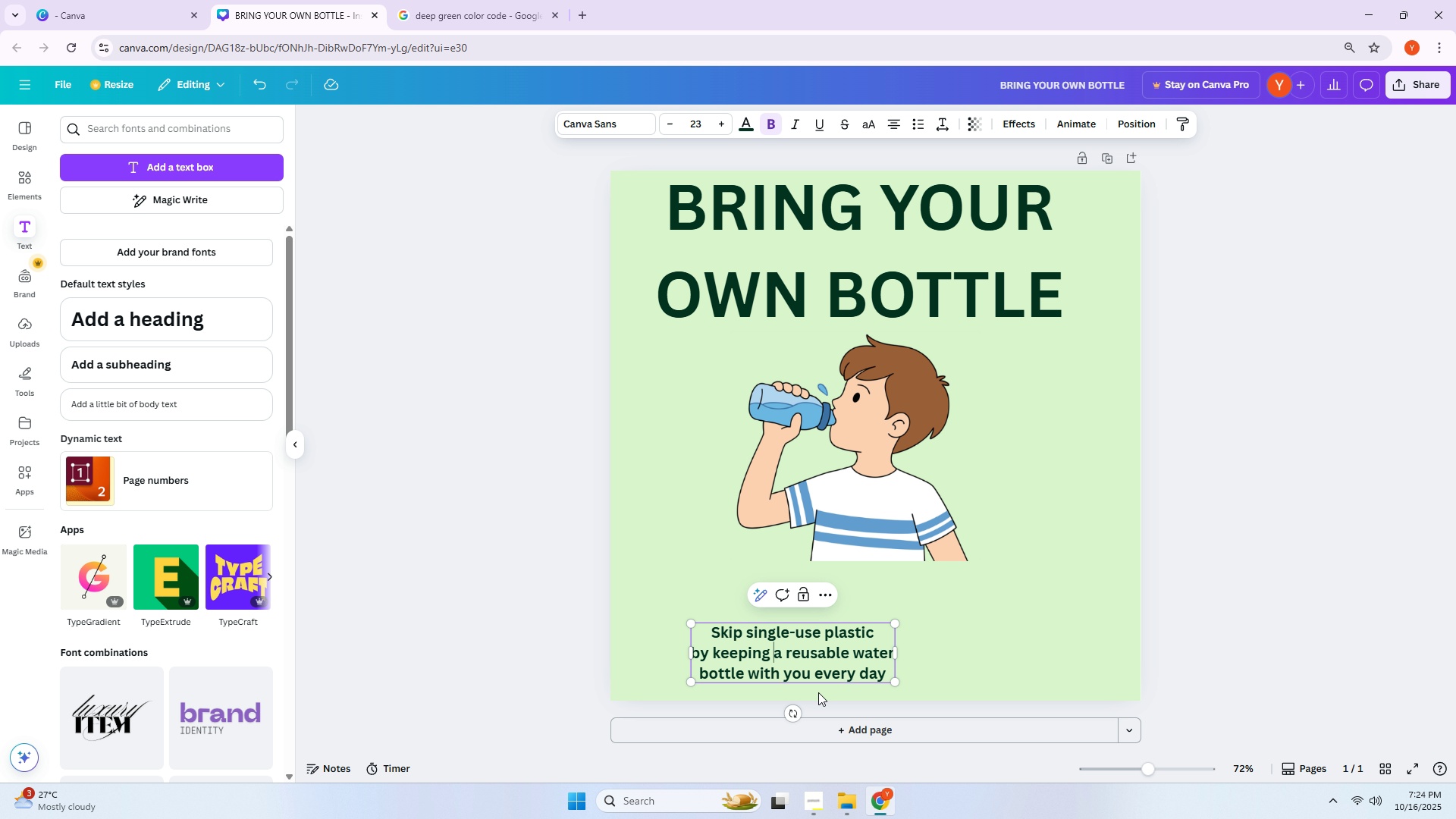 
left_click([971, 658])
 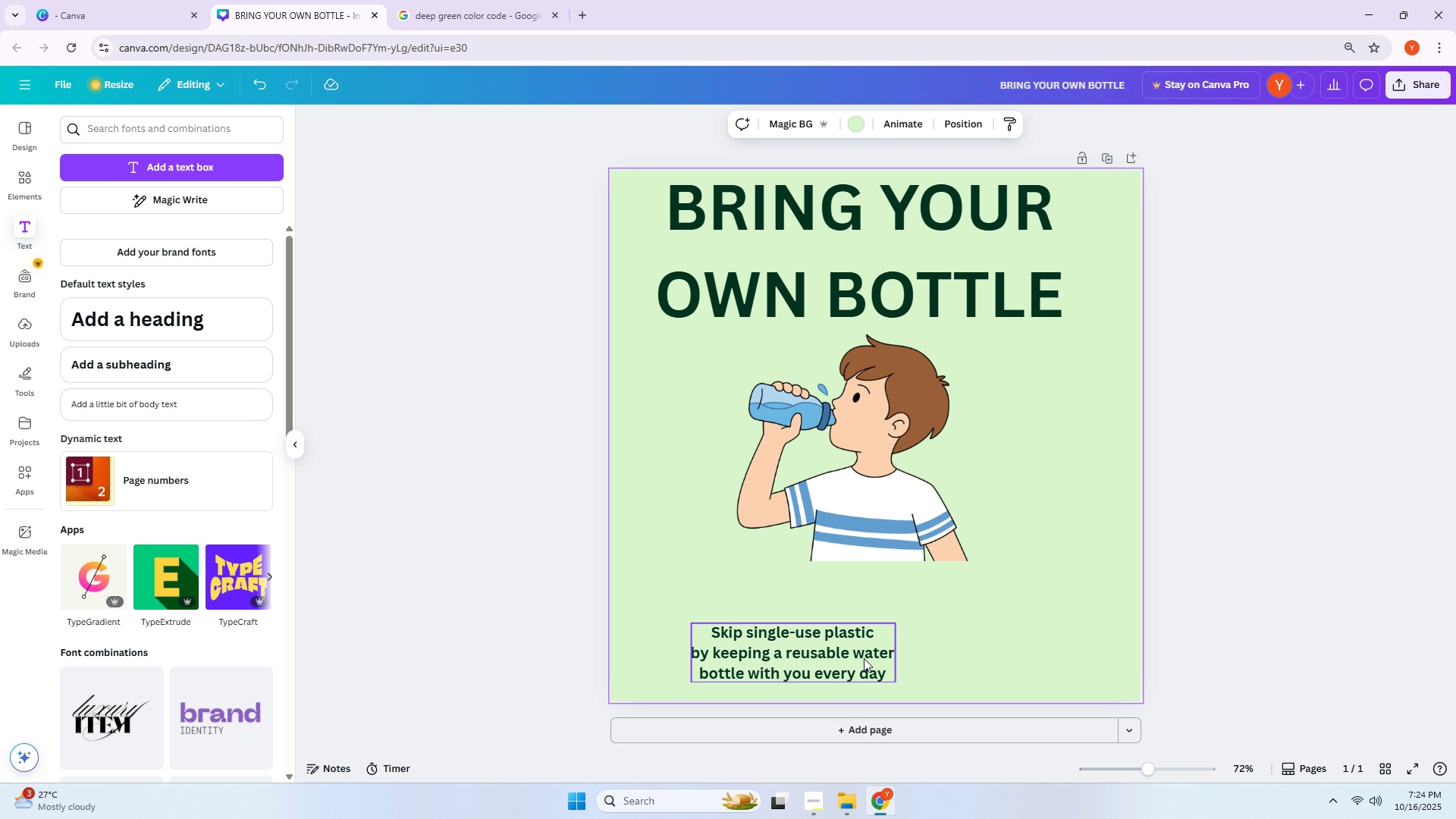 
left_click_drag(start_coordinate=[861, 658], to_coordinate=[817, 590])
 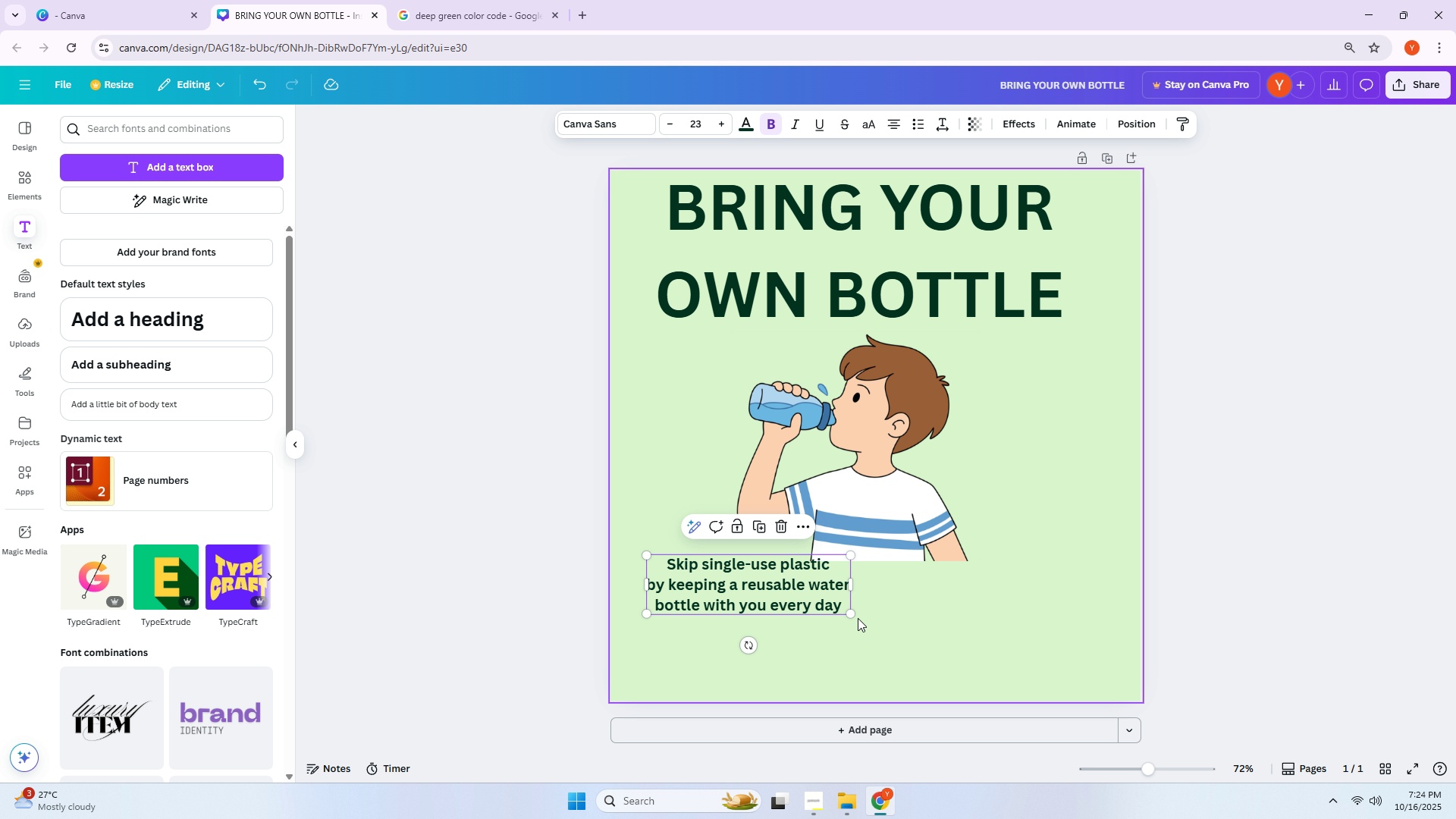 
left_click_drag(start_coordinate=[852, 613], to_coordinate=[1012, 670])
 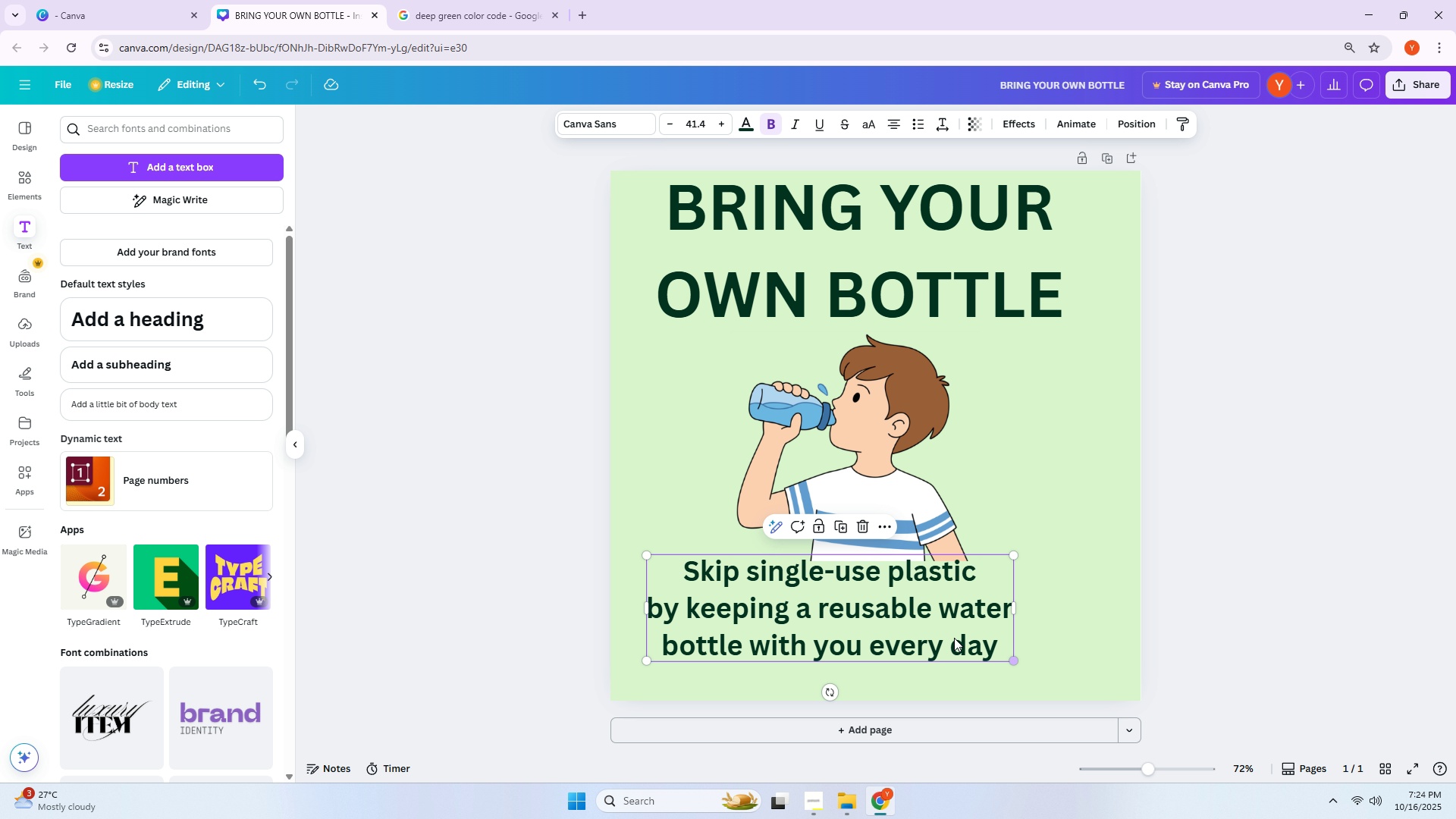 
left_click_drag(start_coordinate=[948, 635], to_coordinate=[929, 655])
 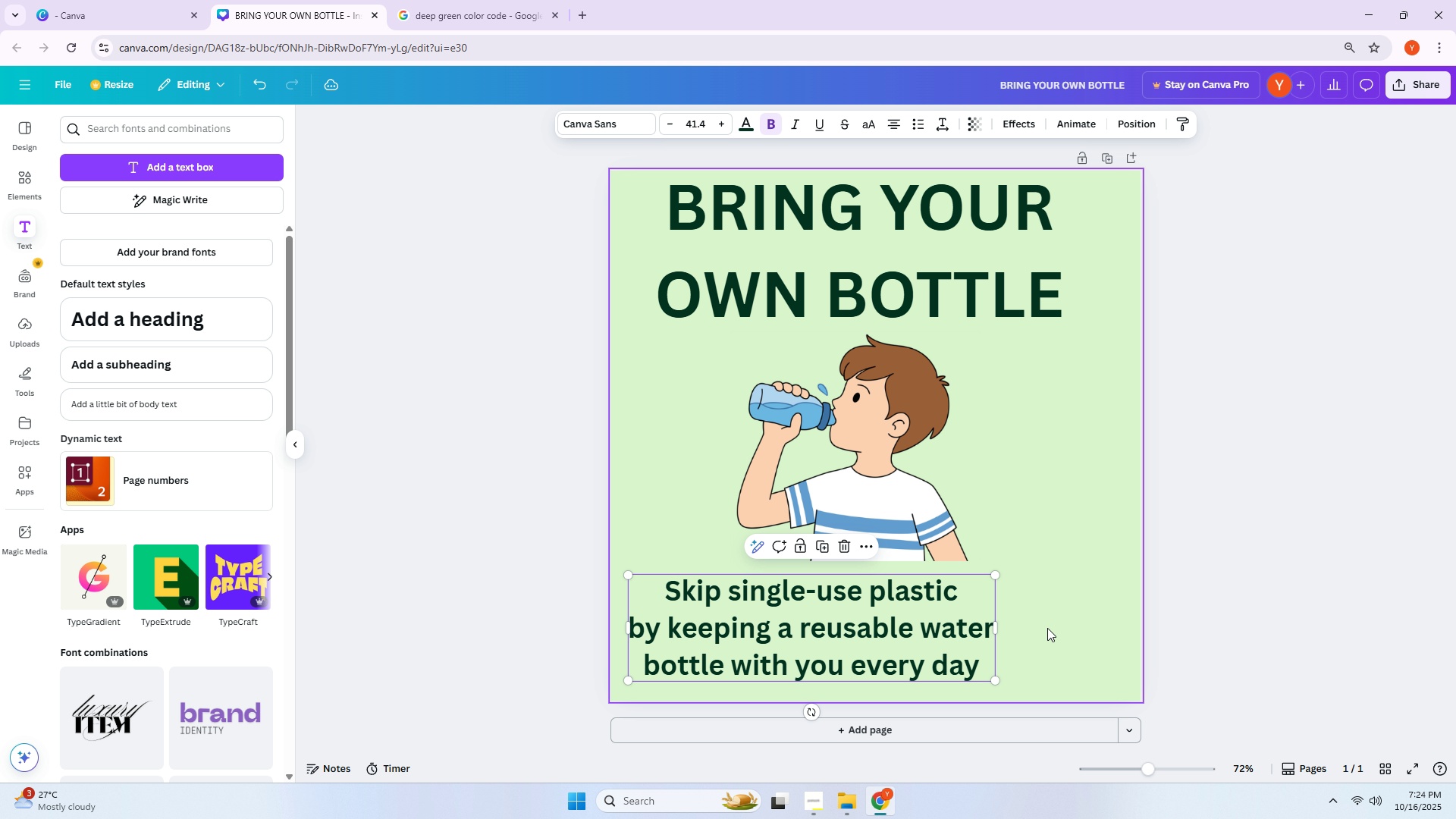 
left_click([1047, 628])
 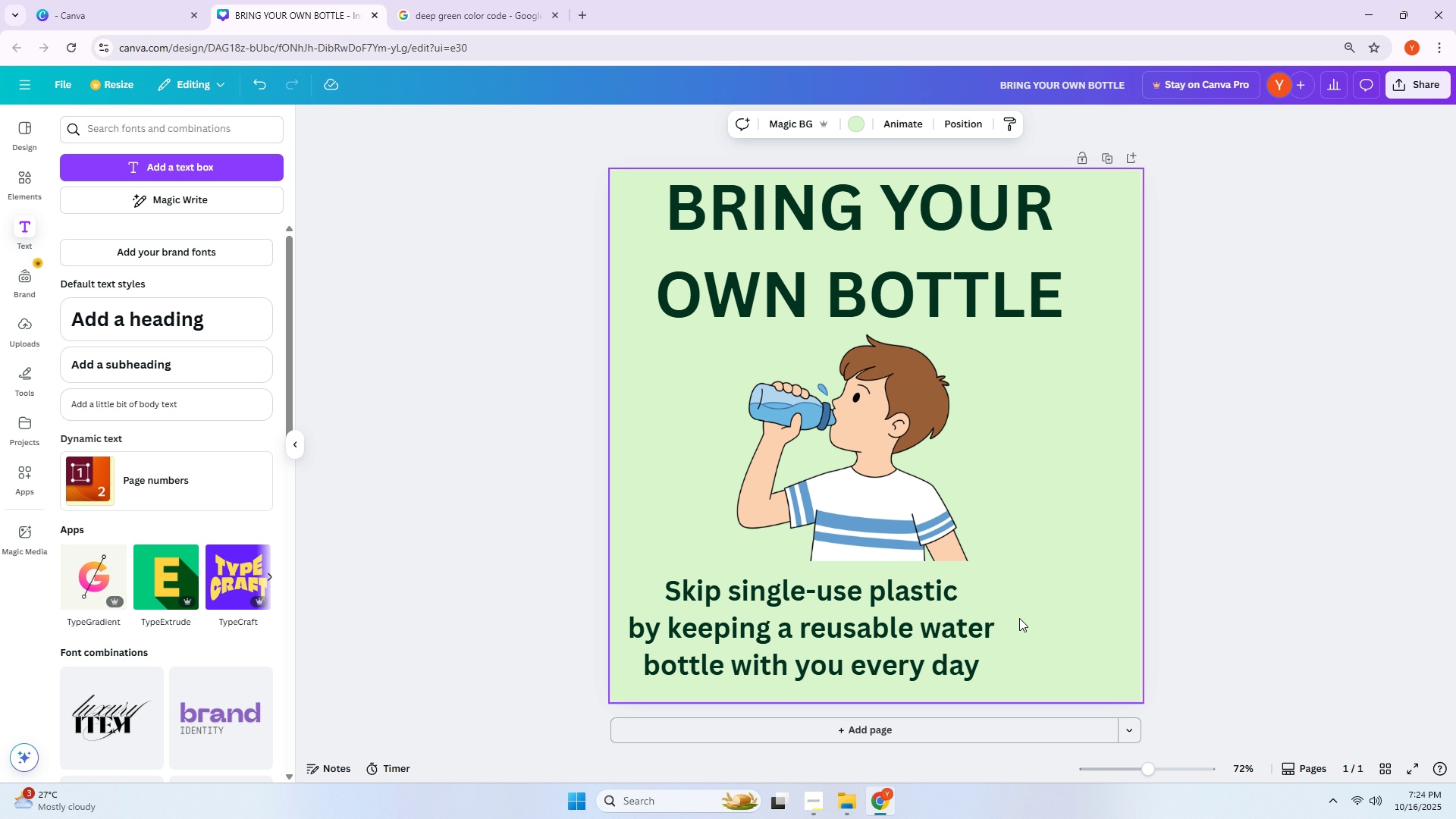 
left_click_drag(start_coordinate=[911, 477], to_coordinate=[924, 477])
 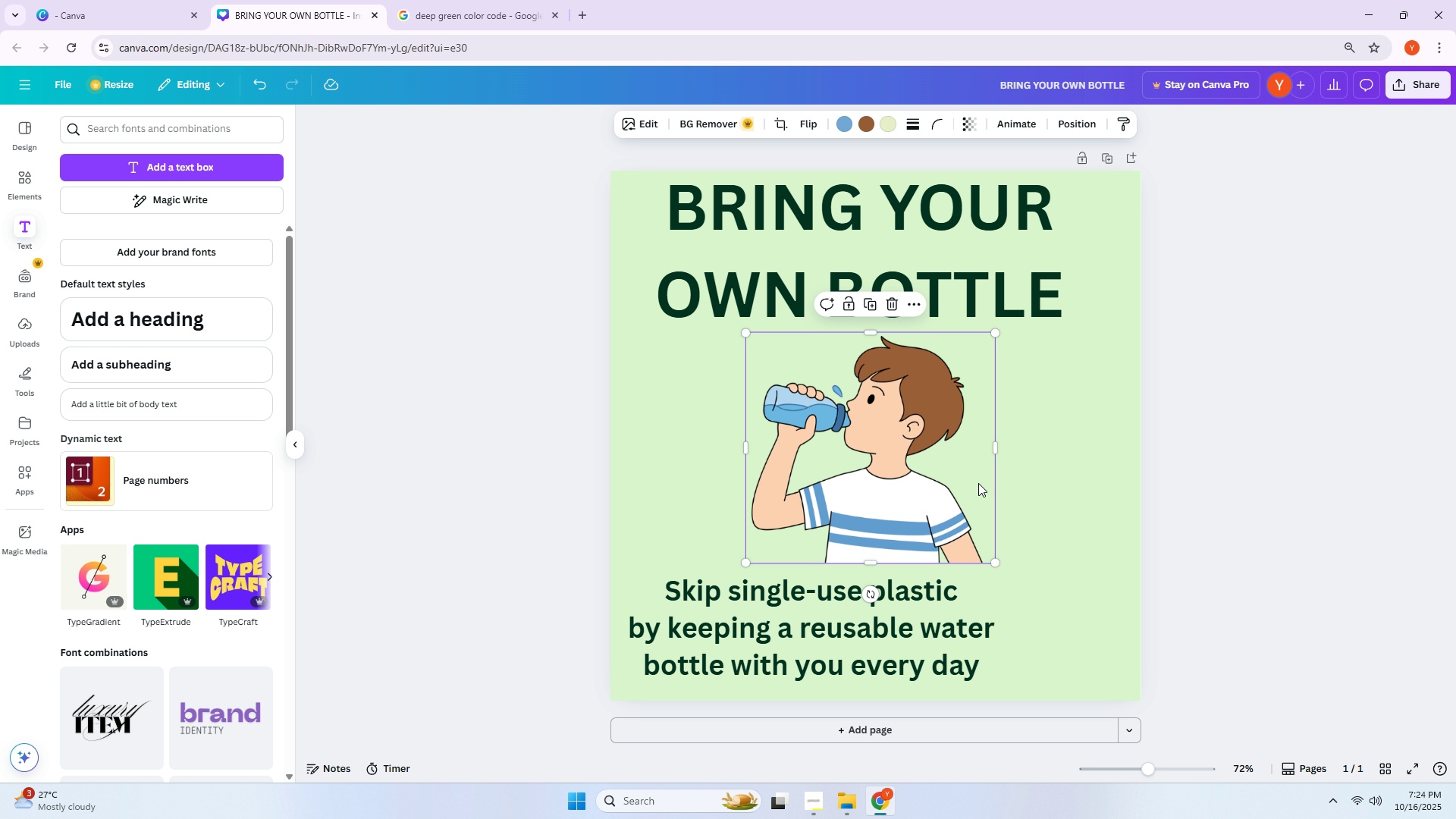 
left_click_drag(start_coordinate=[750, 449], to_coordinate=[741, 449])
 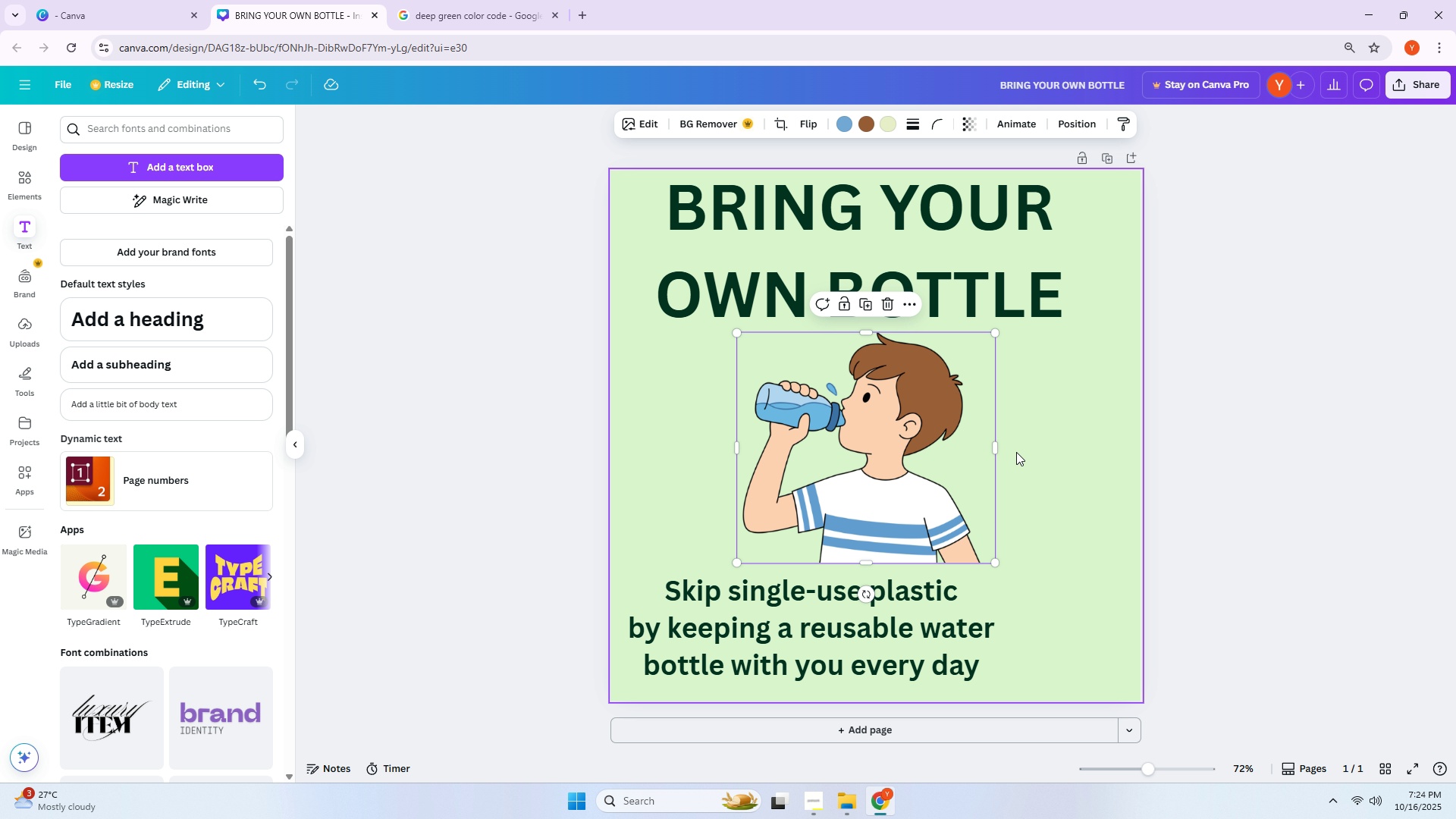 
left_click([1016, 452])
 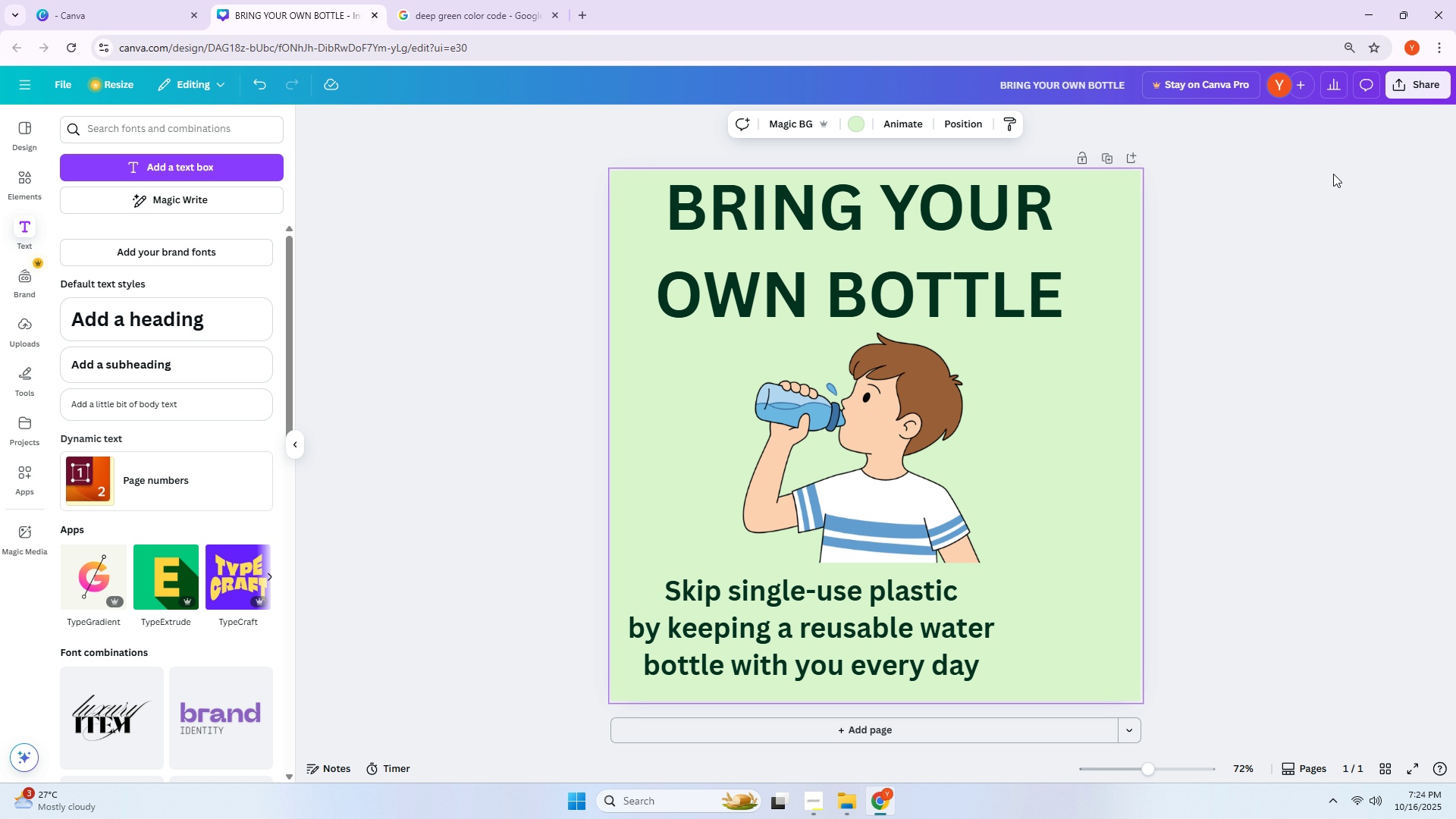 
left_click([1413, 80])
 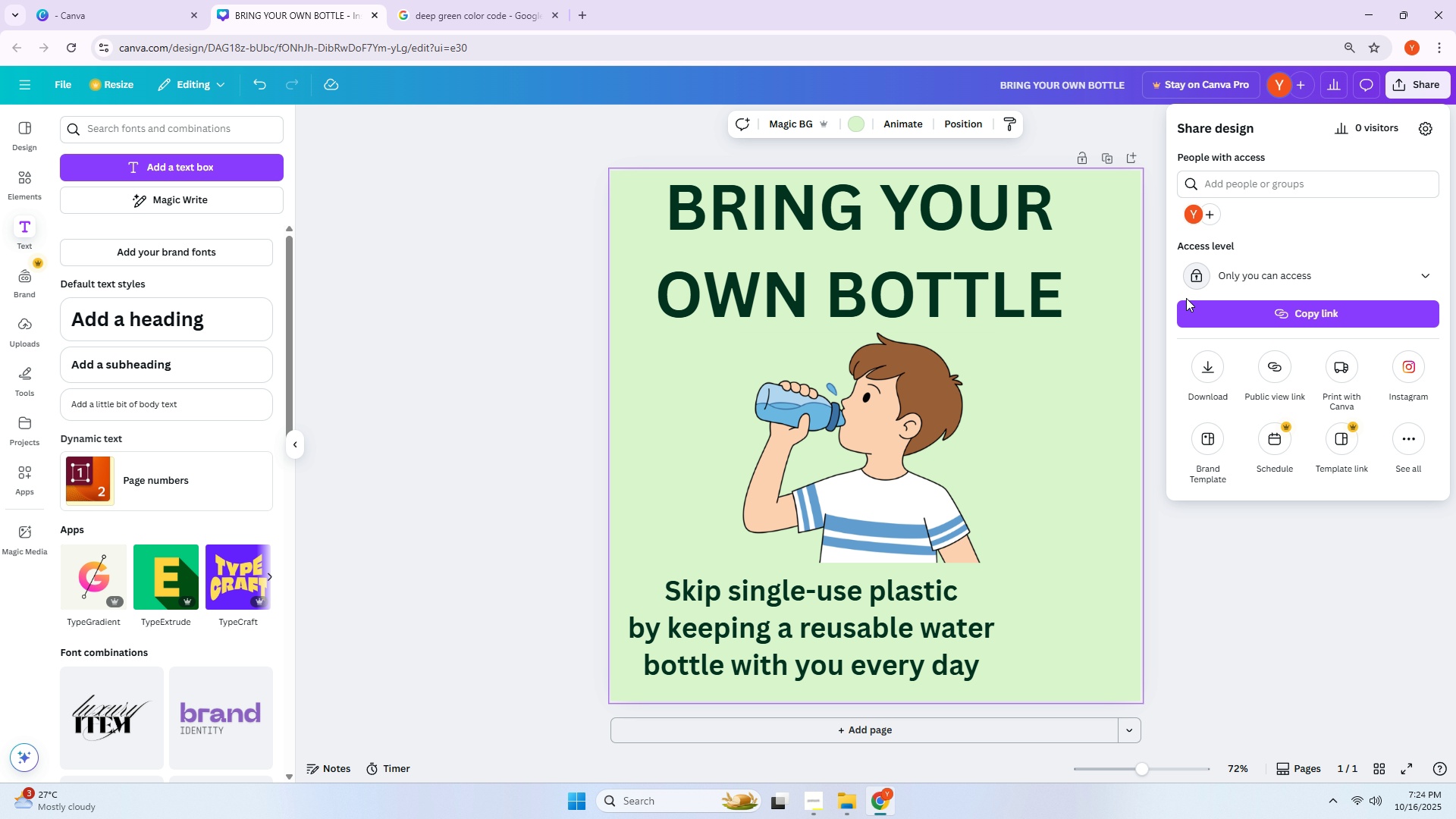 
left_click([1428, 286])
 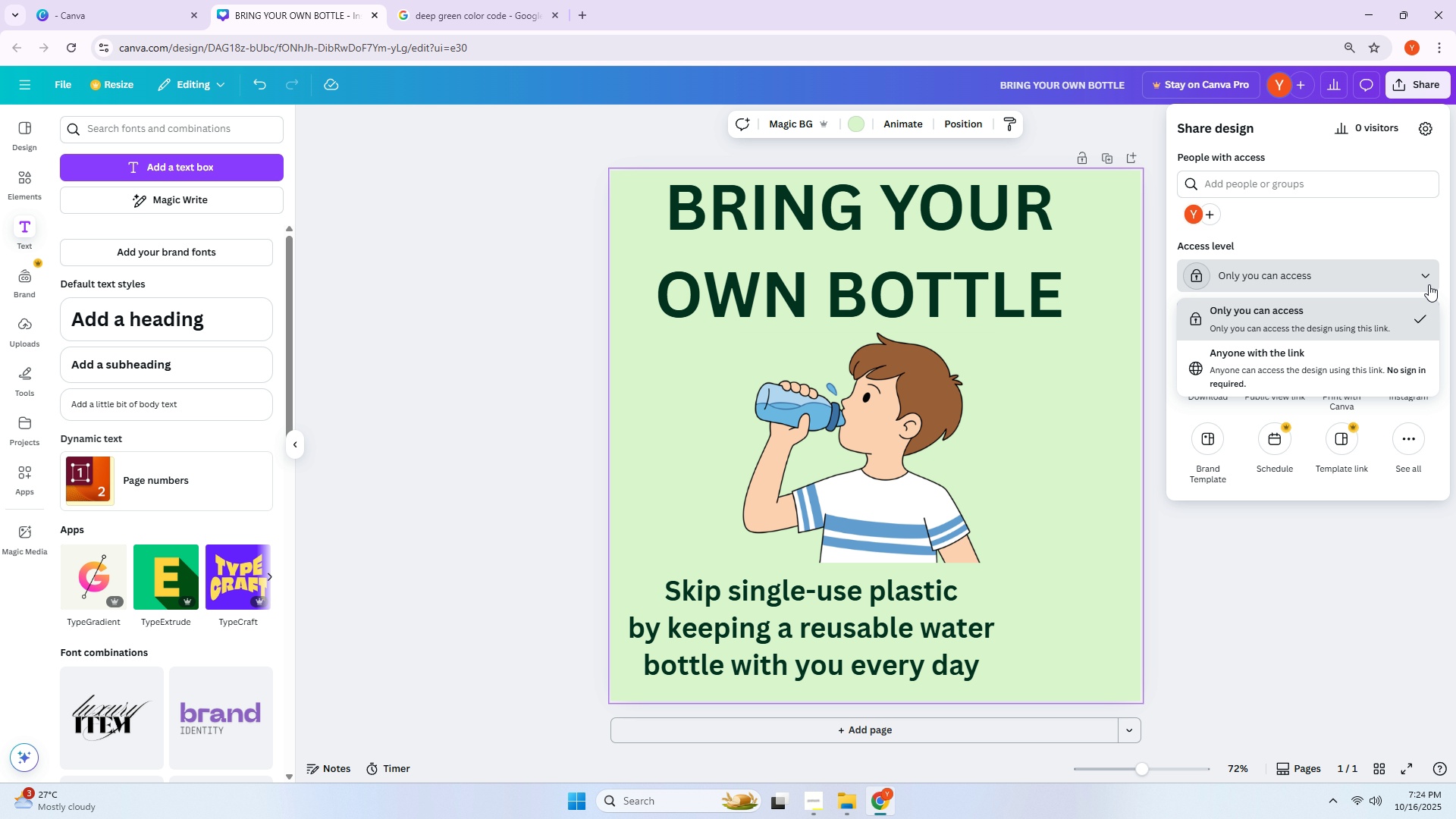 
left_click([1429, 284])
 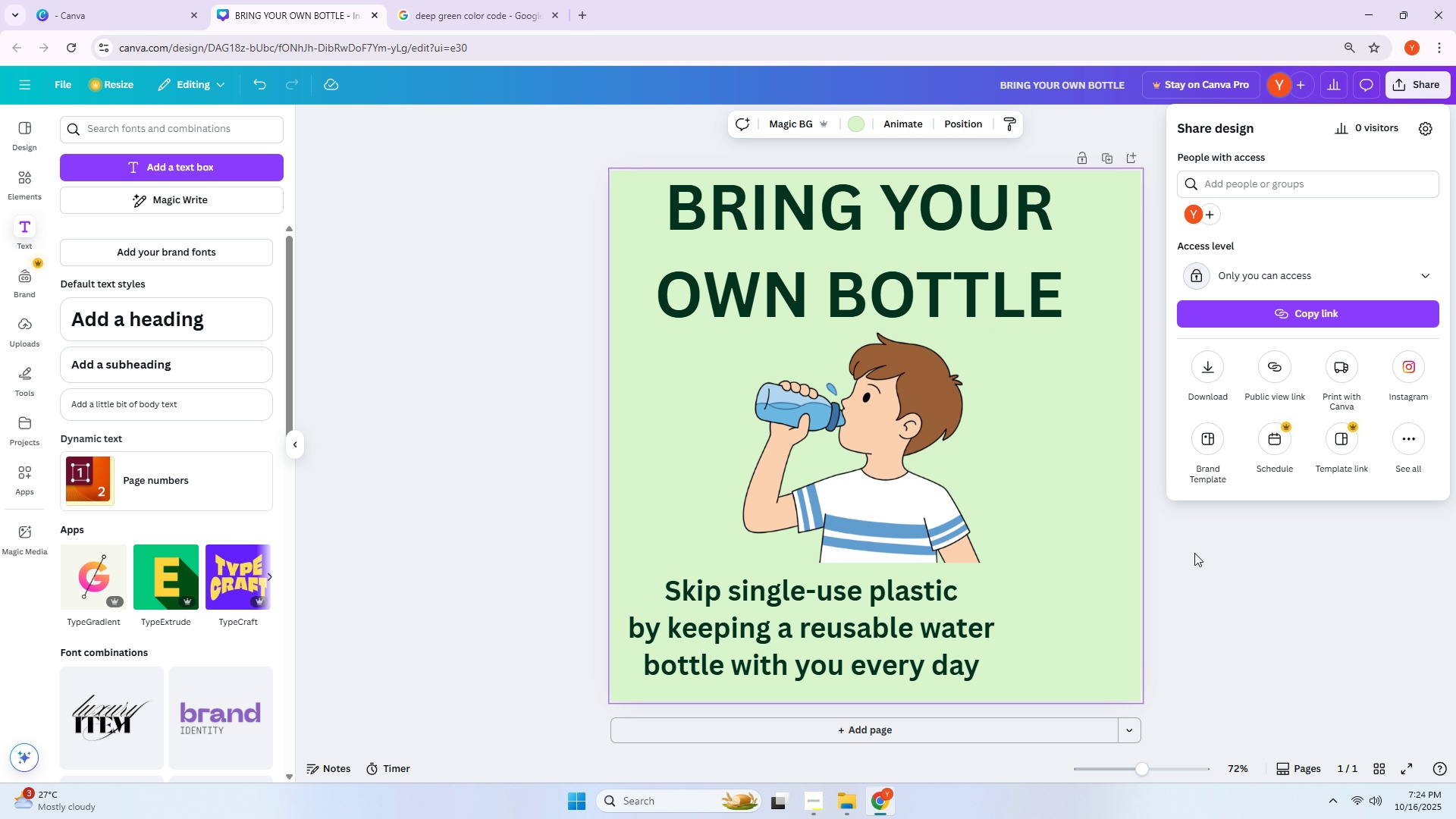 
left_click([1194, 553])
 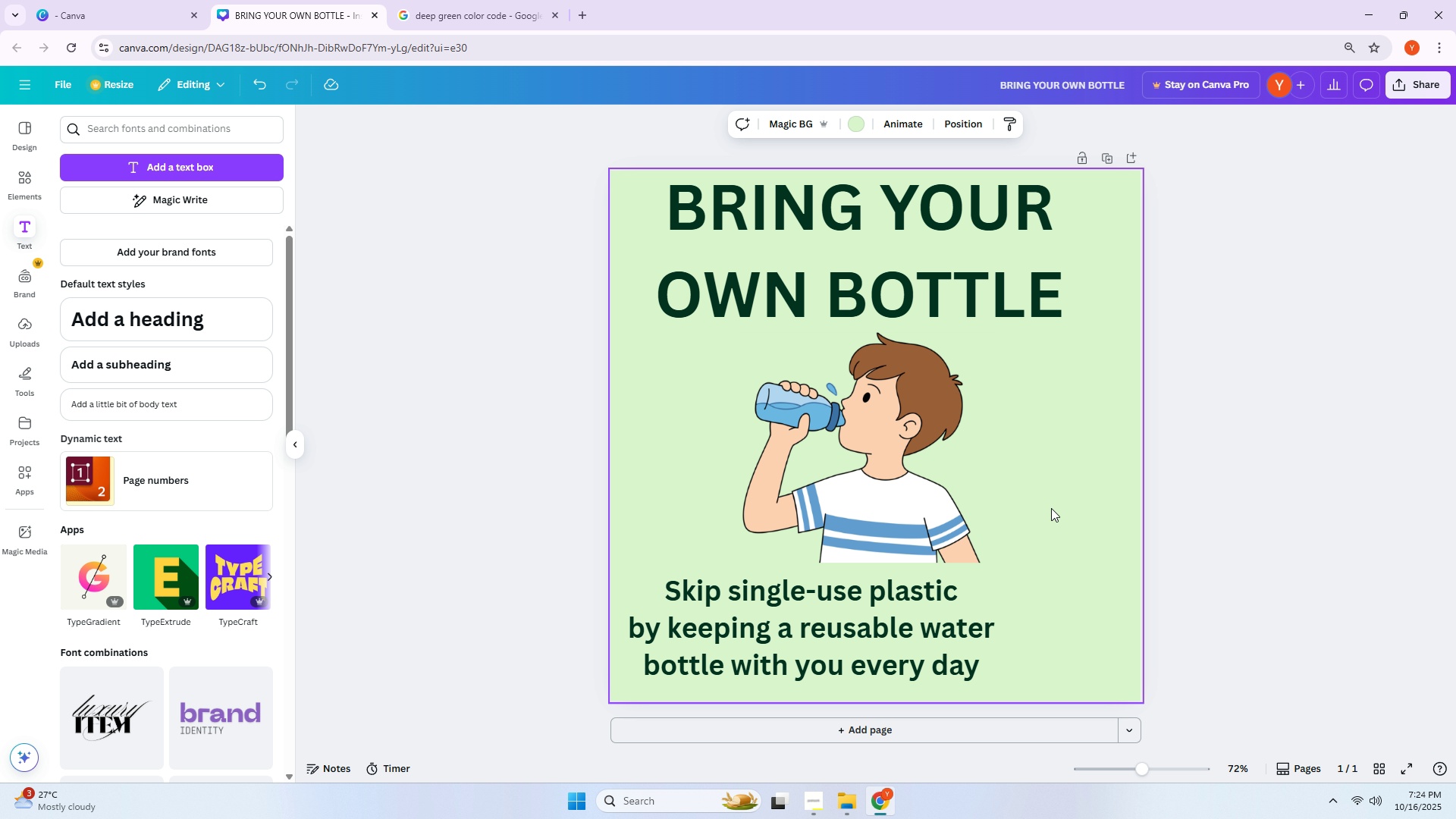 
wait(5.39)
 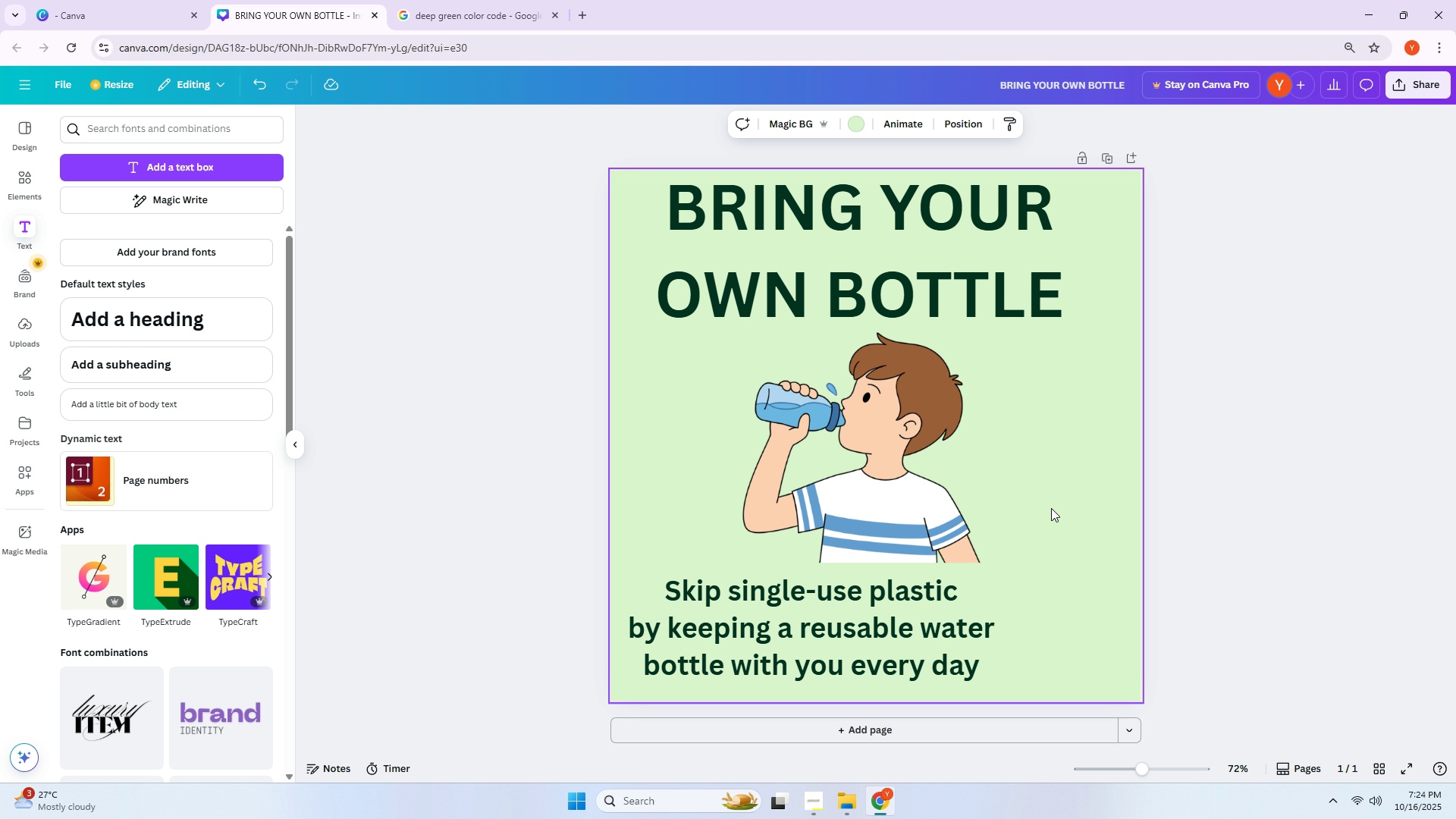 
left_click([855, 801])
 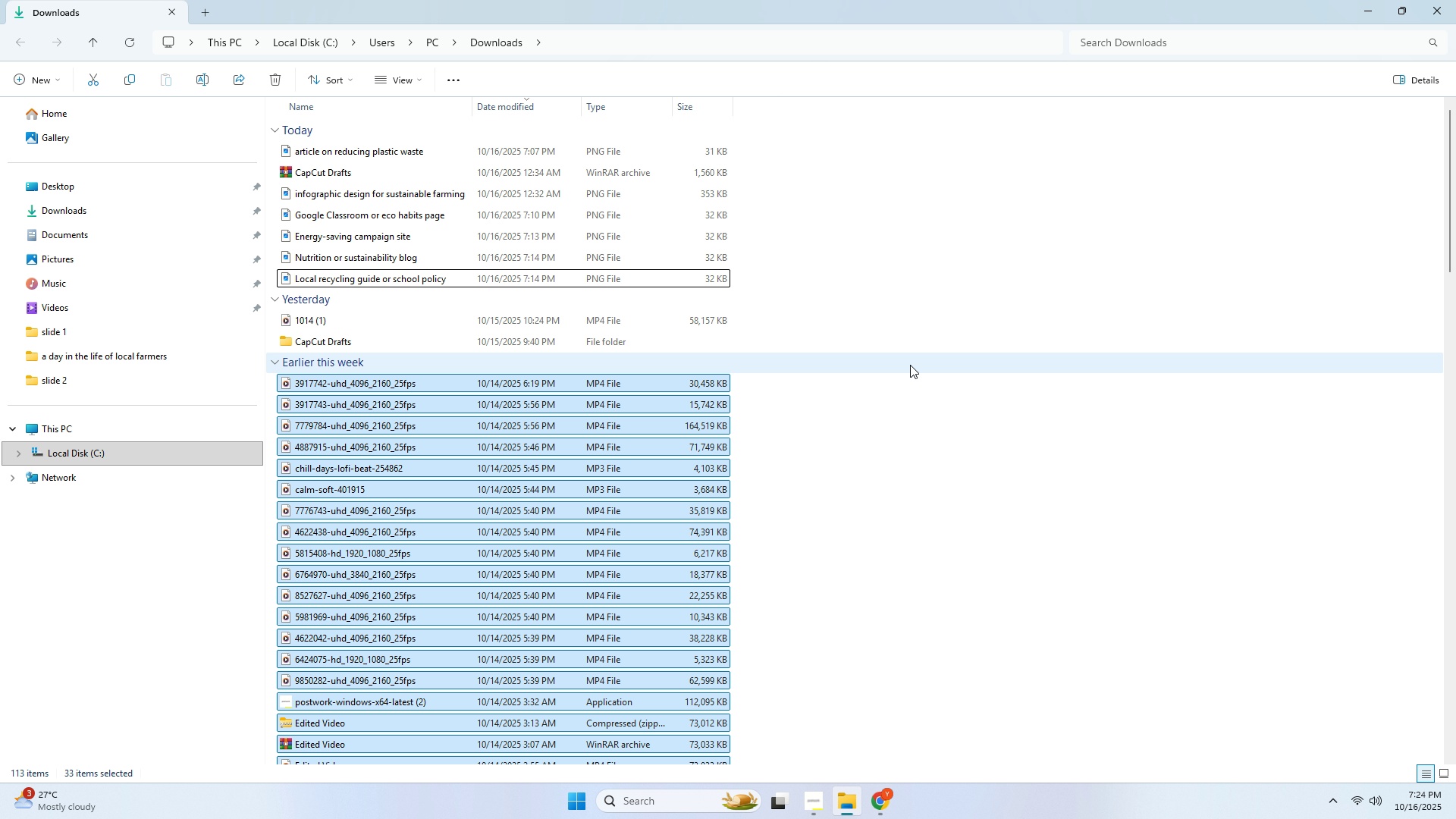 
left_click([912, 366])
 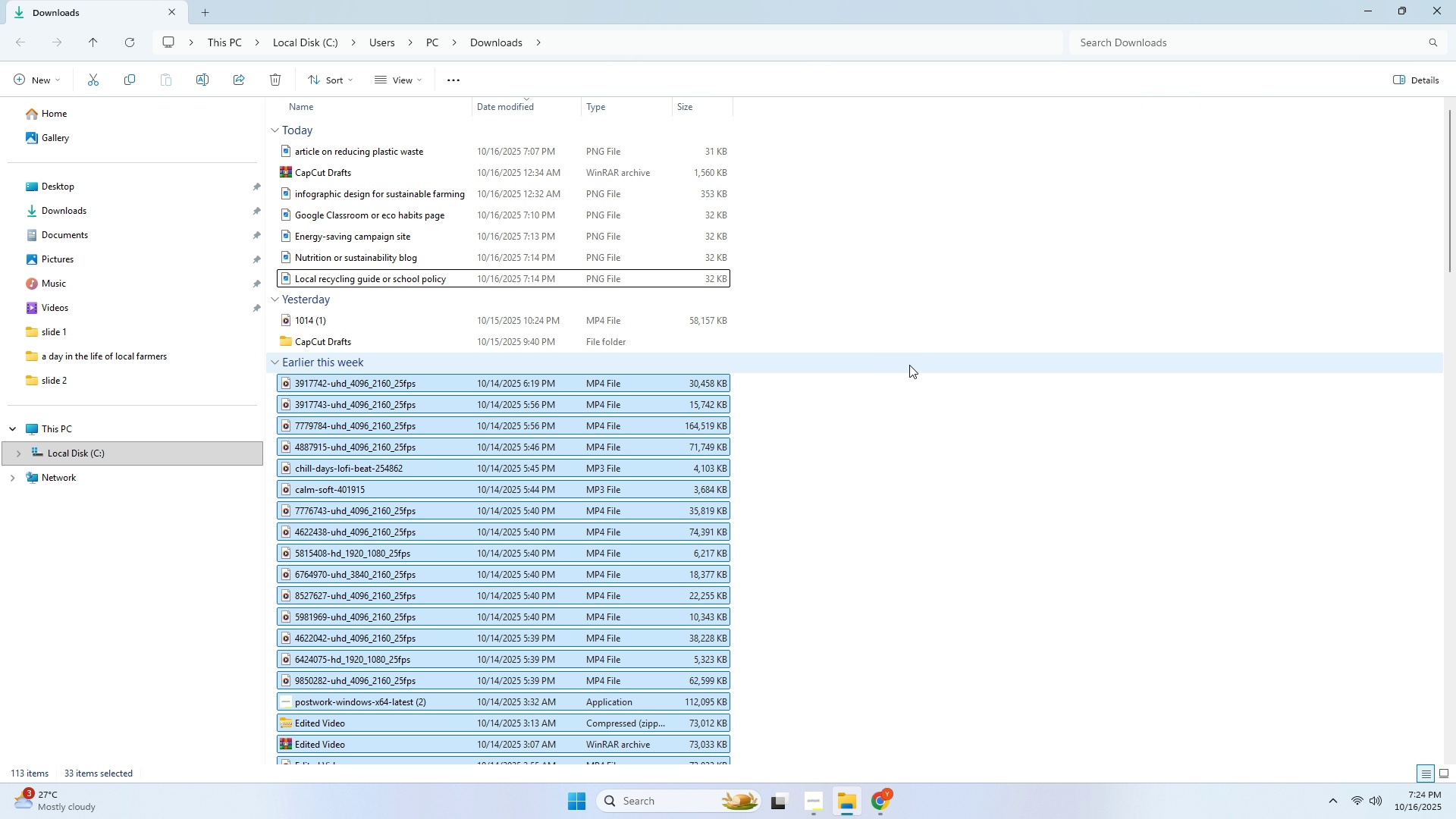 
key(Alt+AltLeft)
 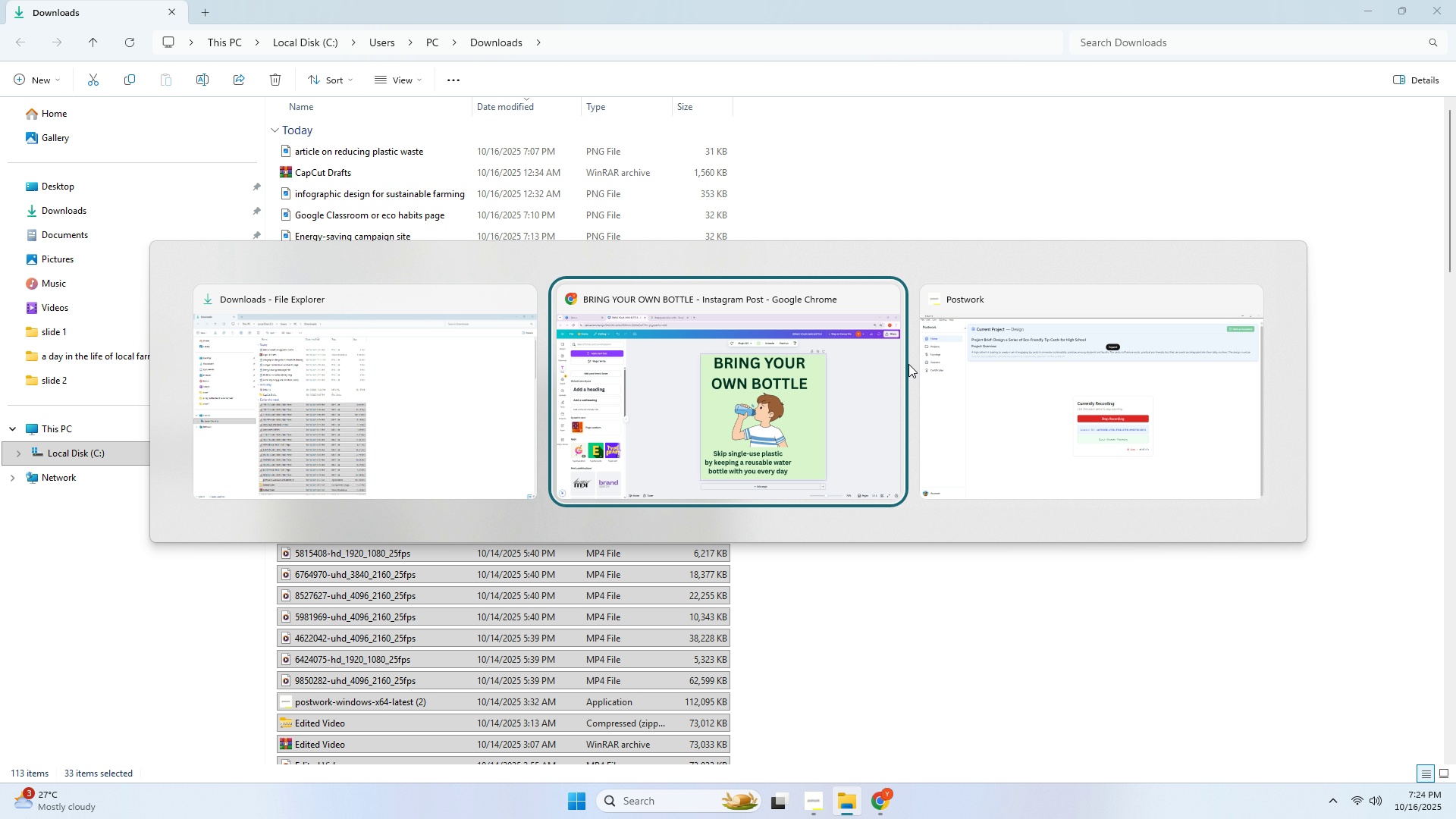 
key(Alt+Tab)
 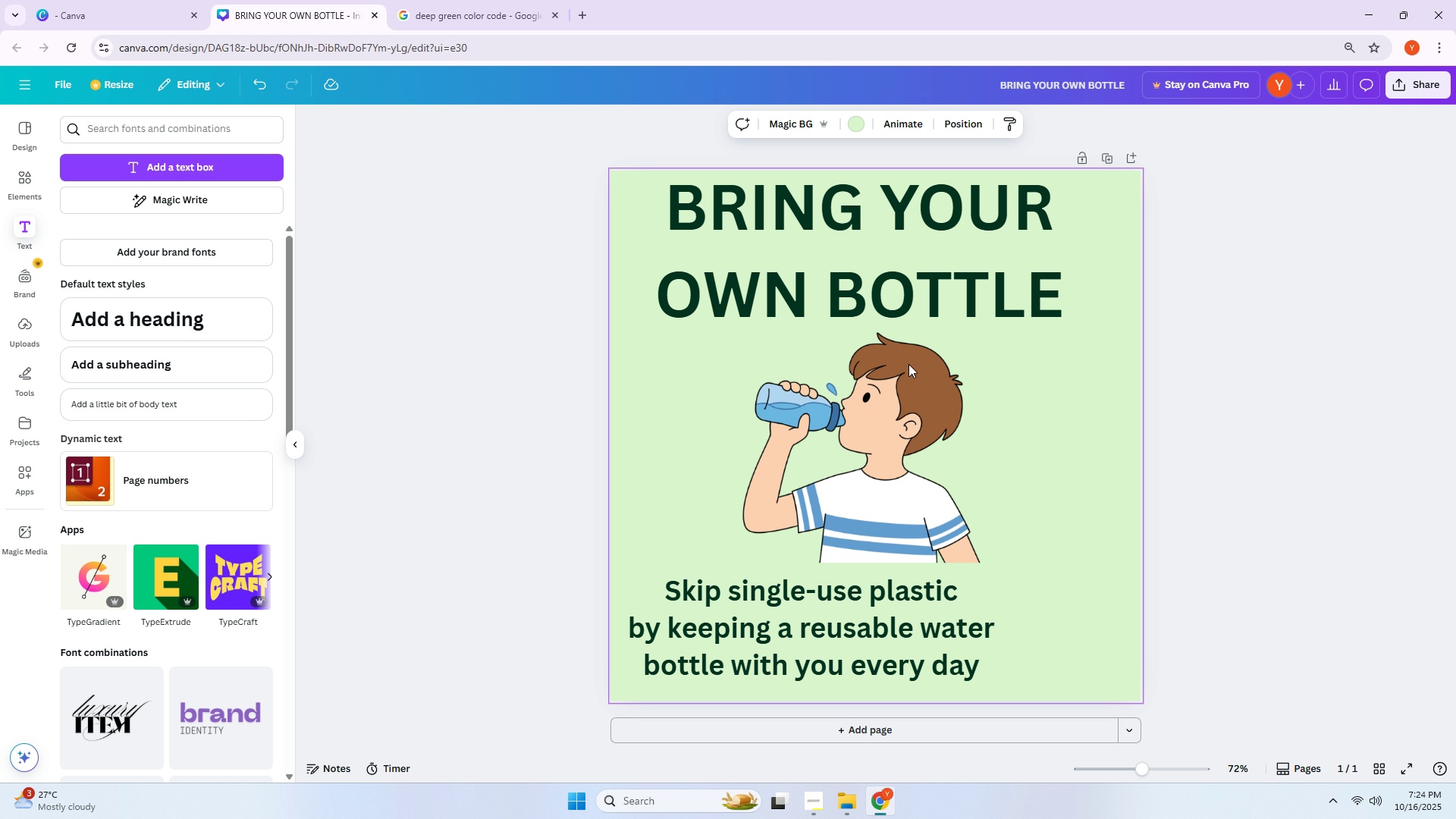 
key(Alt+AltLeft)
 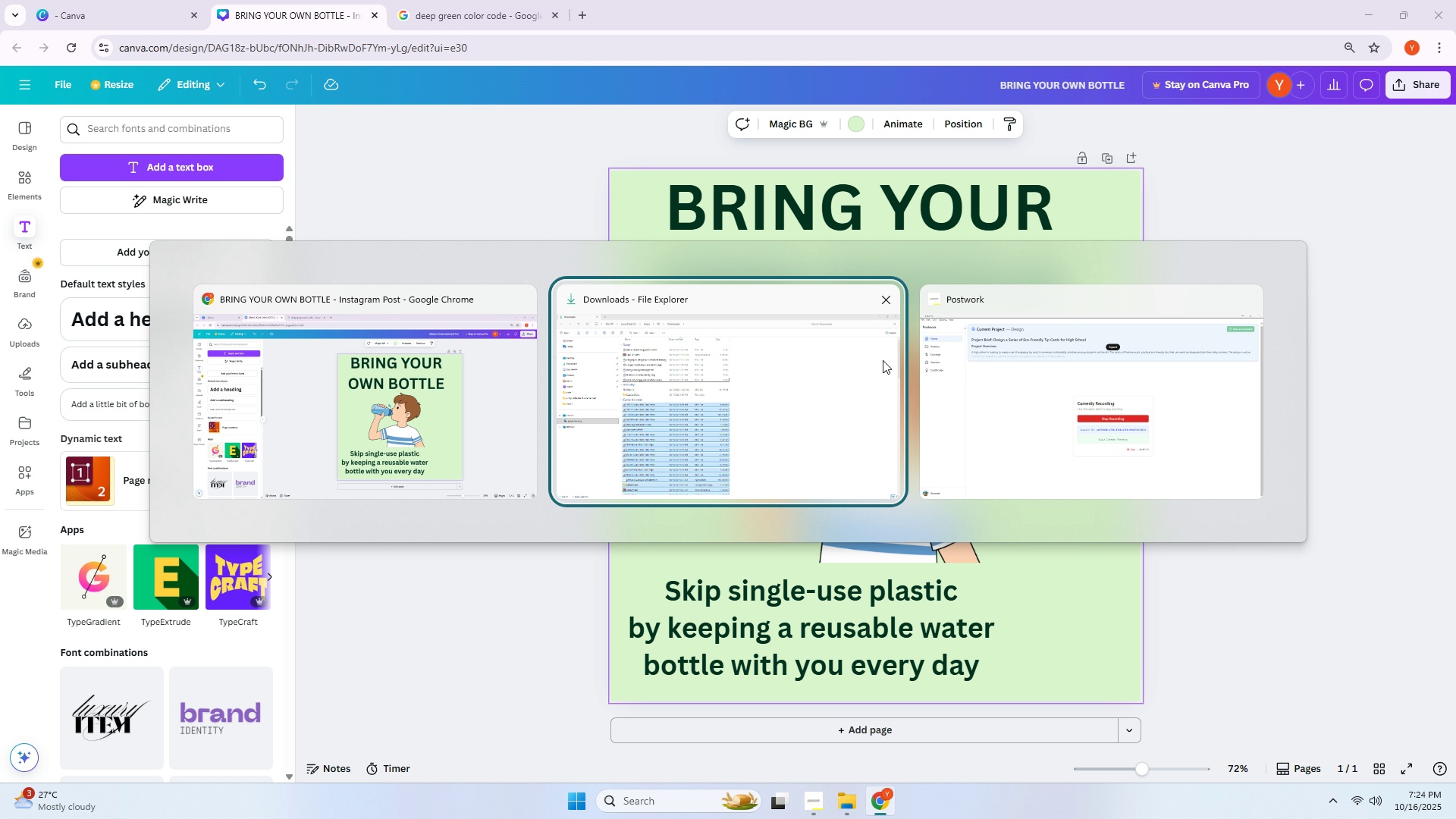 
key(Alt+Tab)
 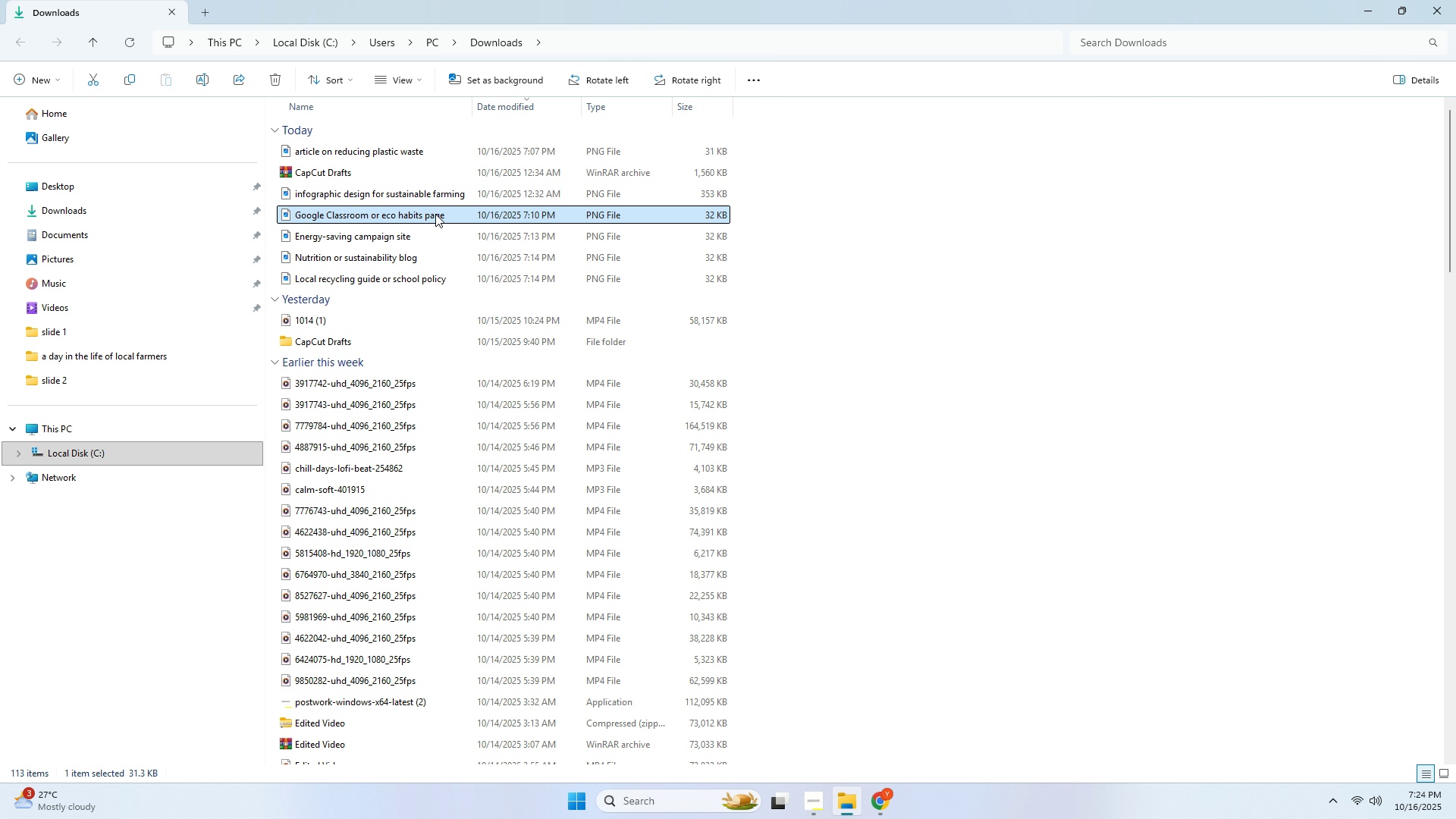 
double_click([428, 239])
 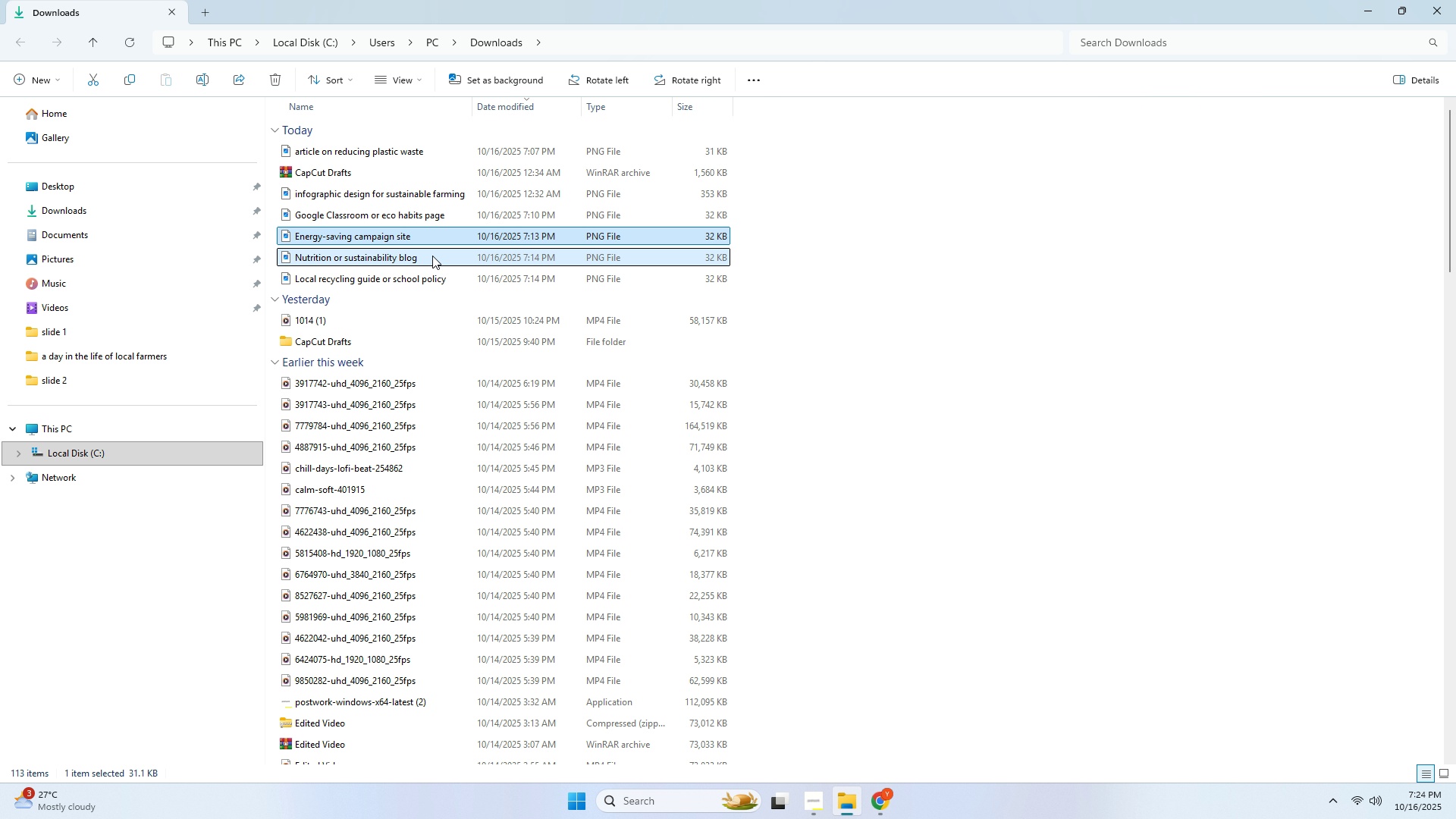 
triple_click([432, 256])
 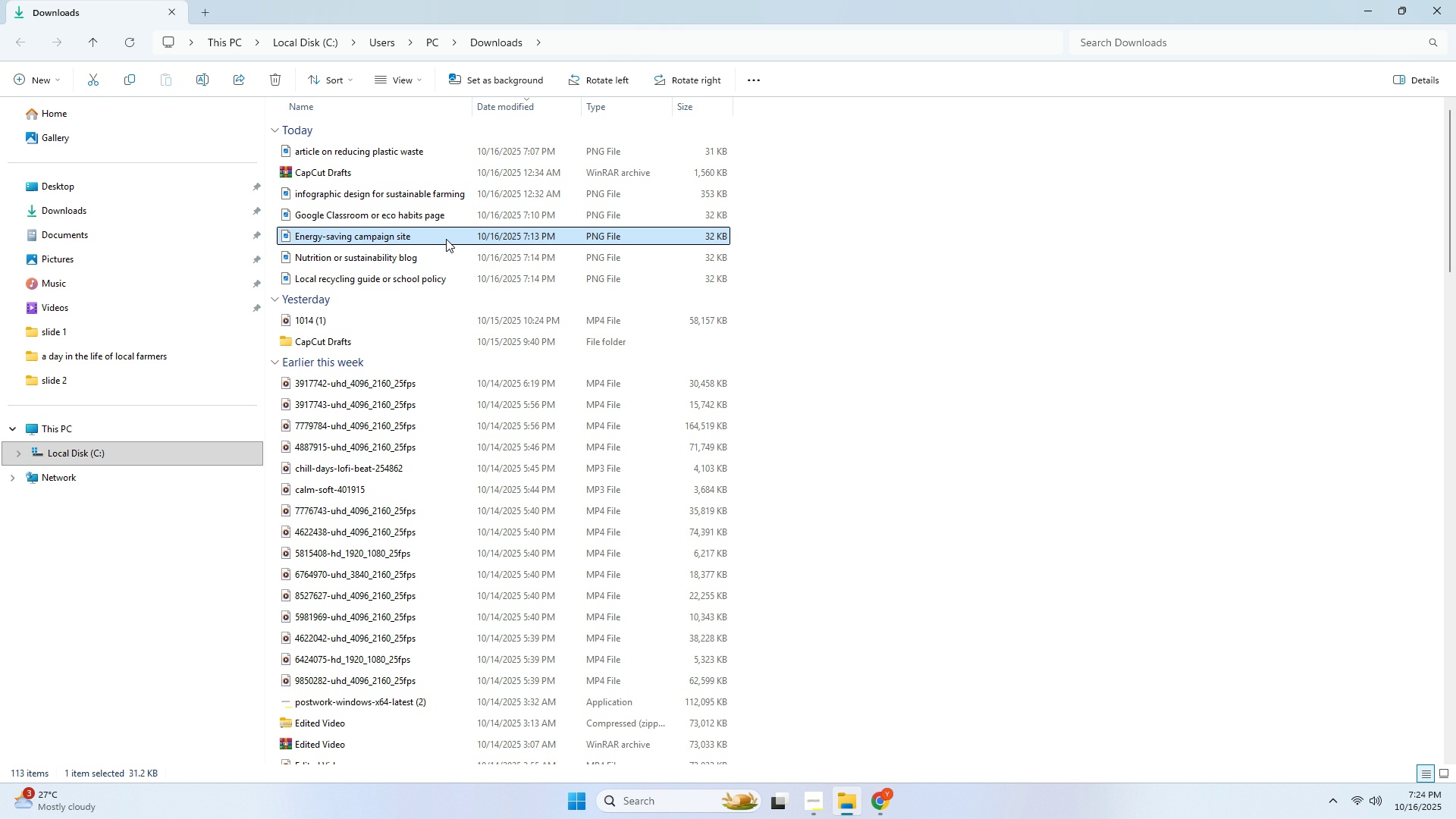 
double_click([442, 219])
 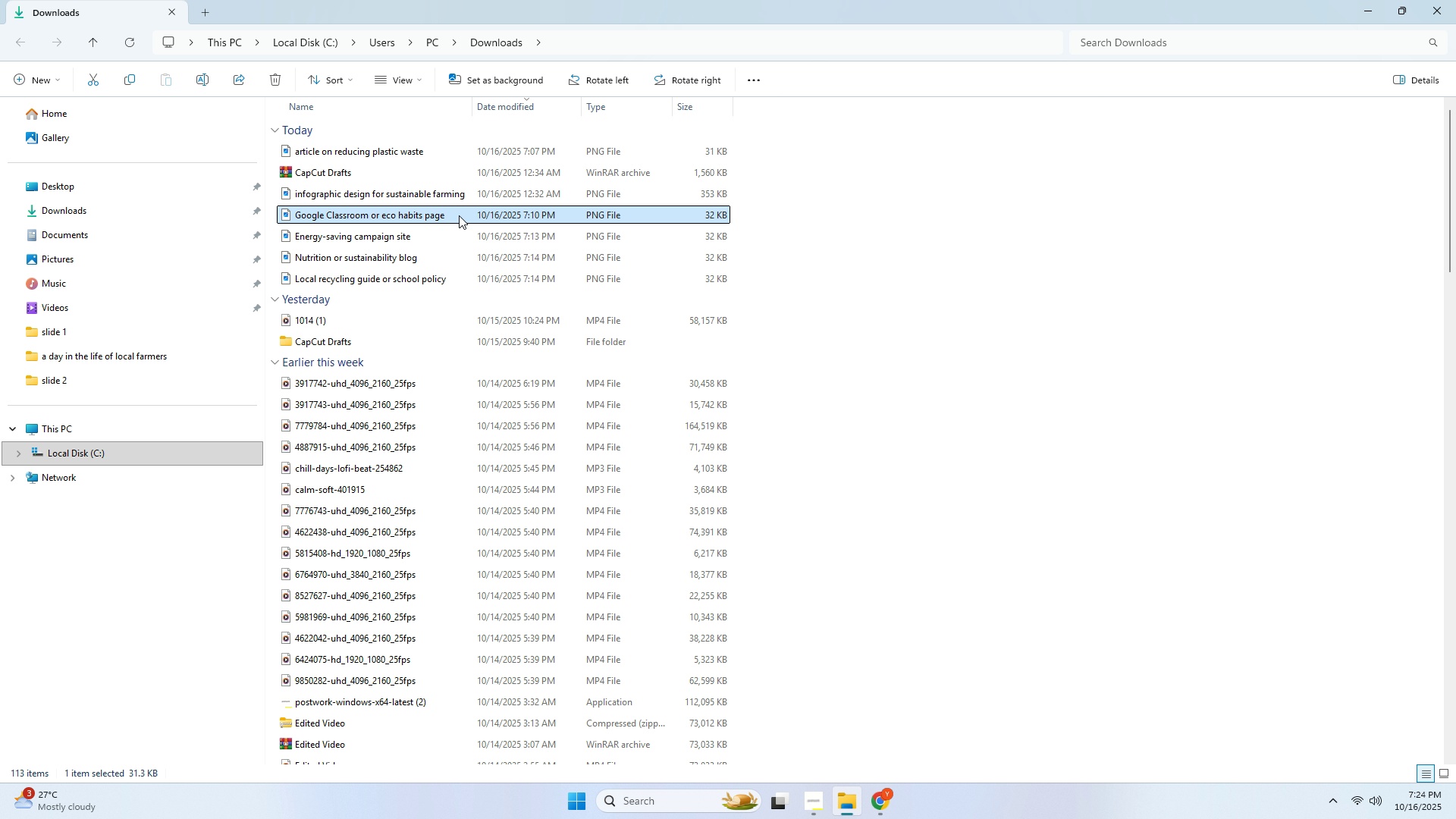 
key(Alt+AltLeft)
 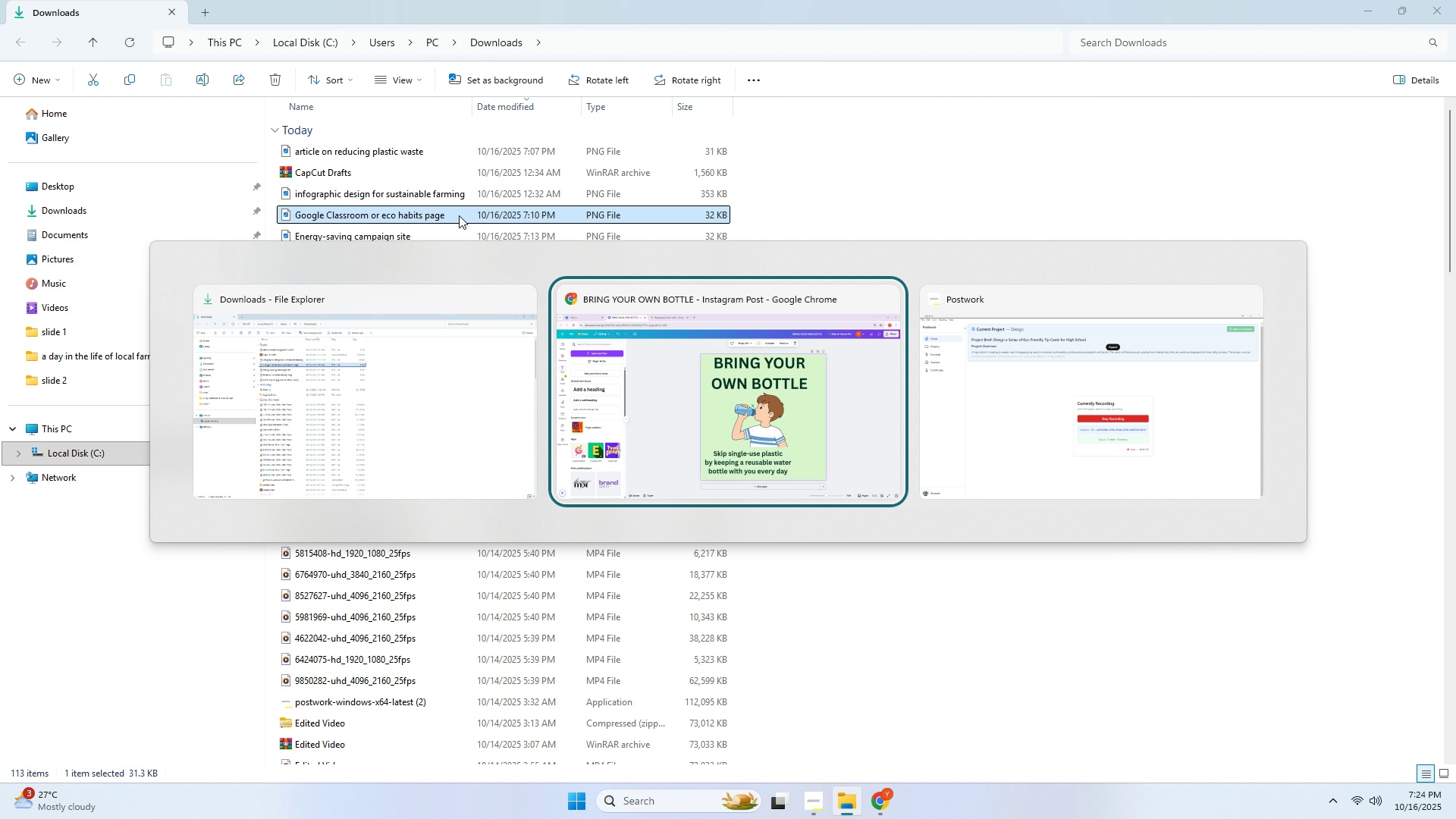 
key(Alt+Tab)
 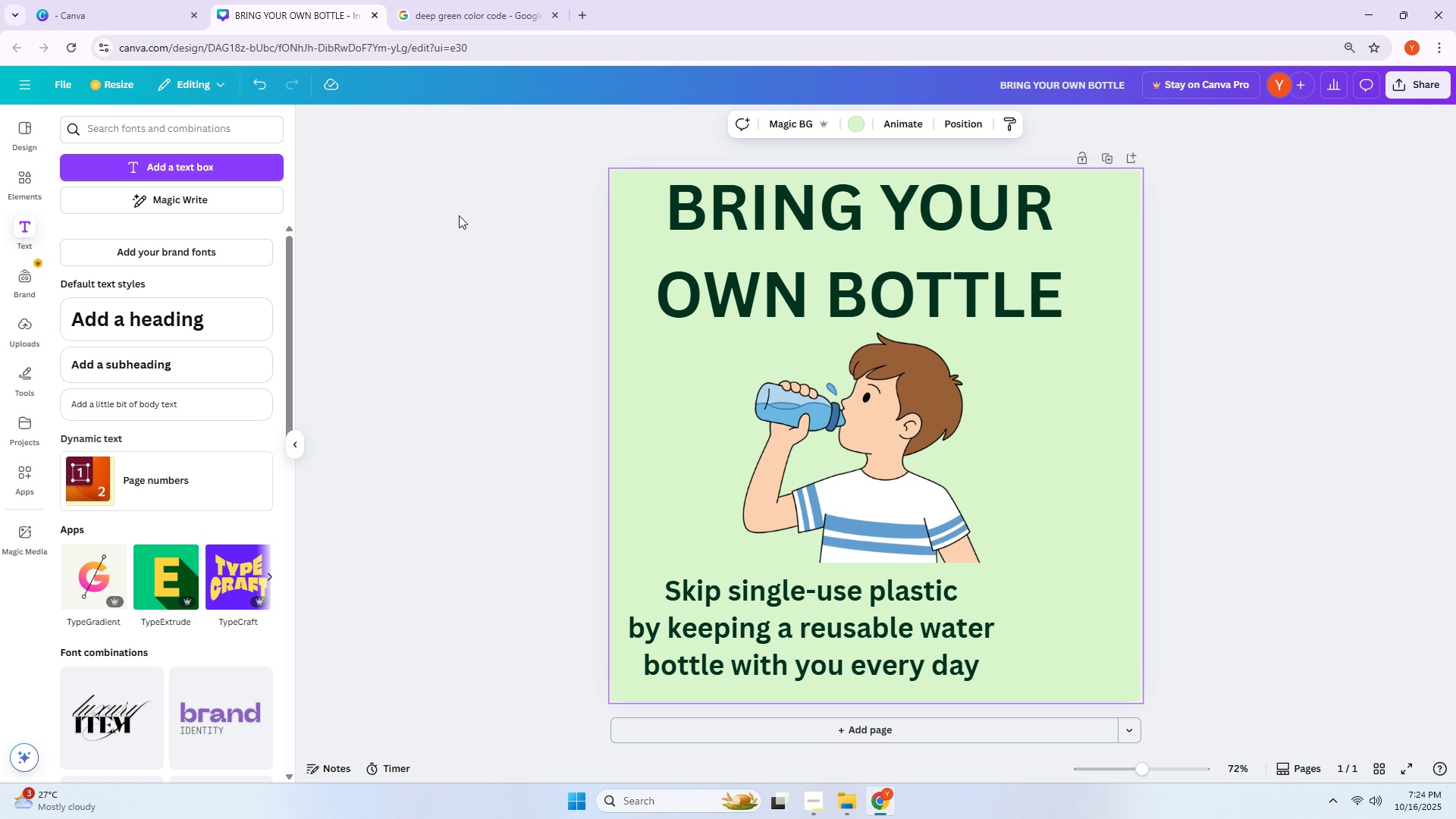 
wait(10.62)
 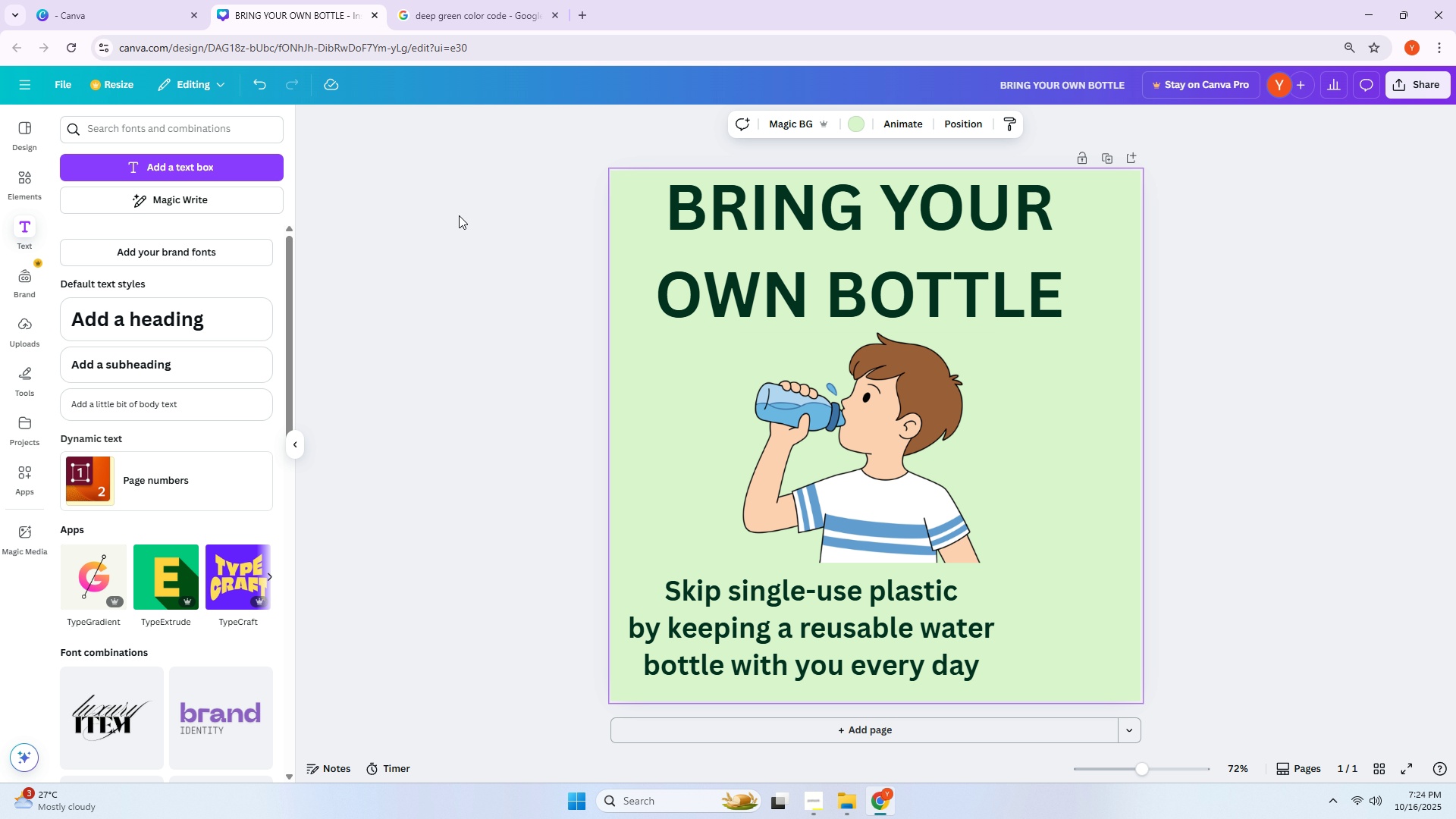 
key(Alt+AltLeft)
 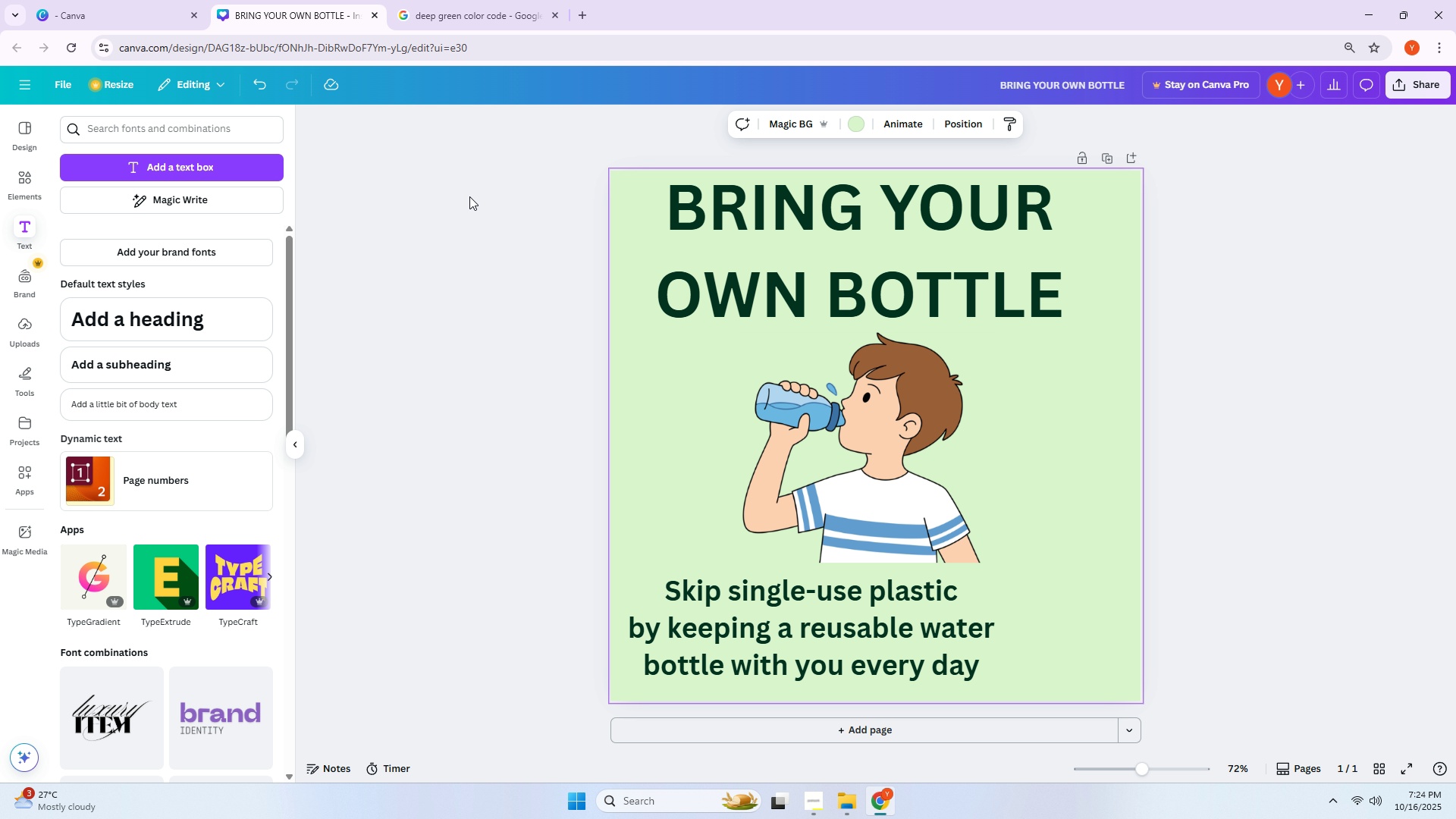 
key(Alt+Tab)
 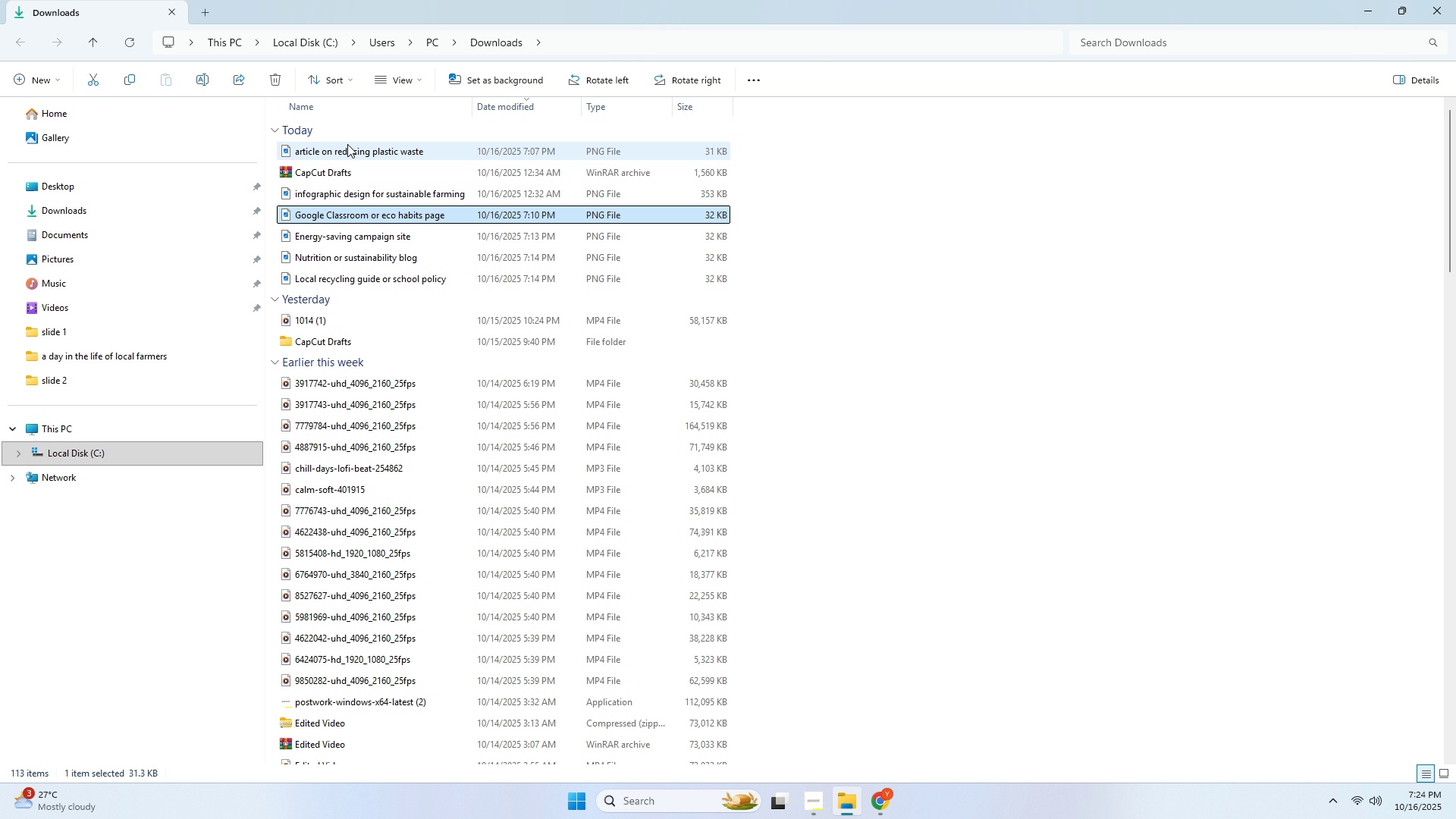 
left_click([354, 148])
 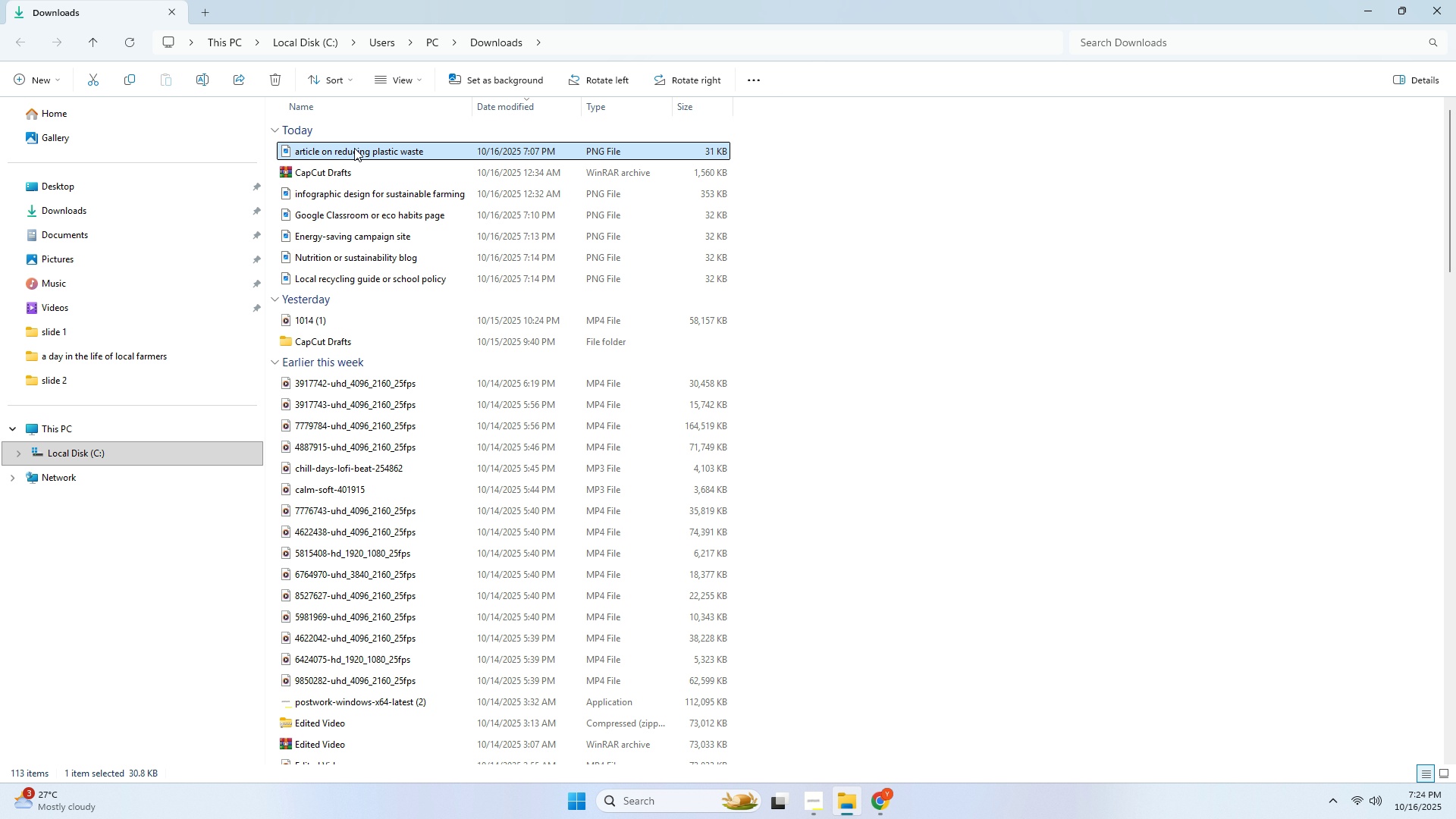 
left_click_drag(start_coordinate=[354, 148], to_coordinate=[887, 484])
 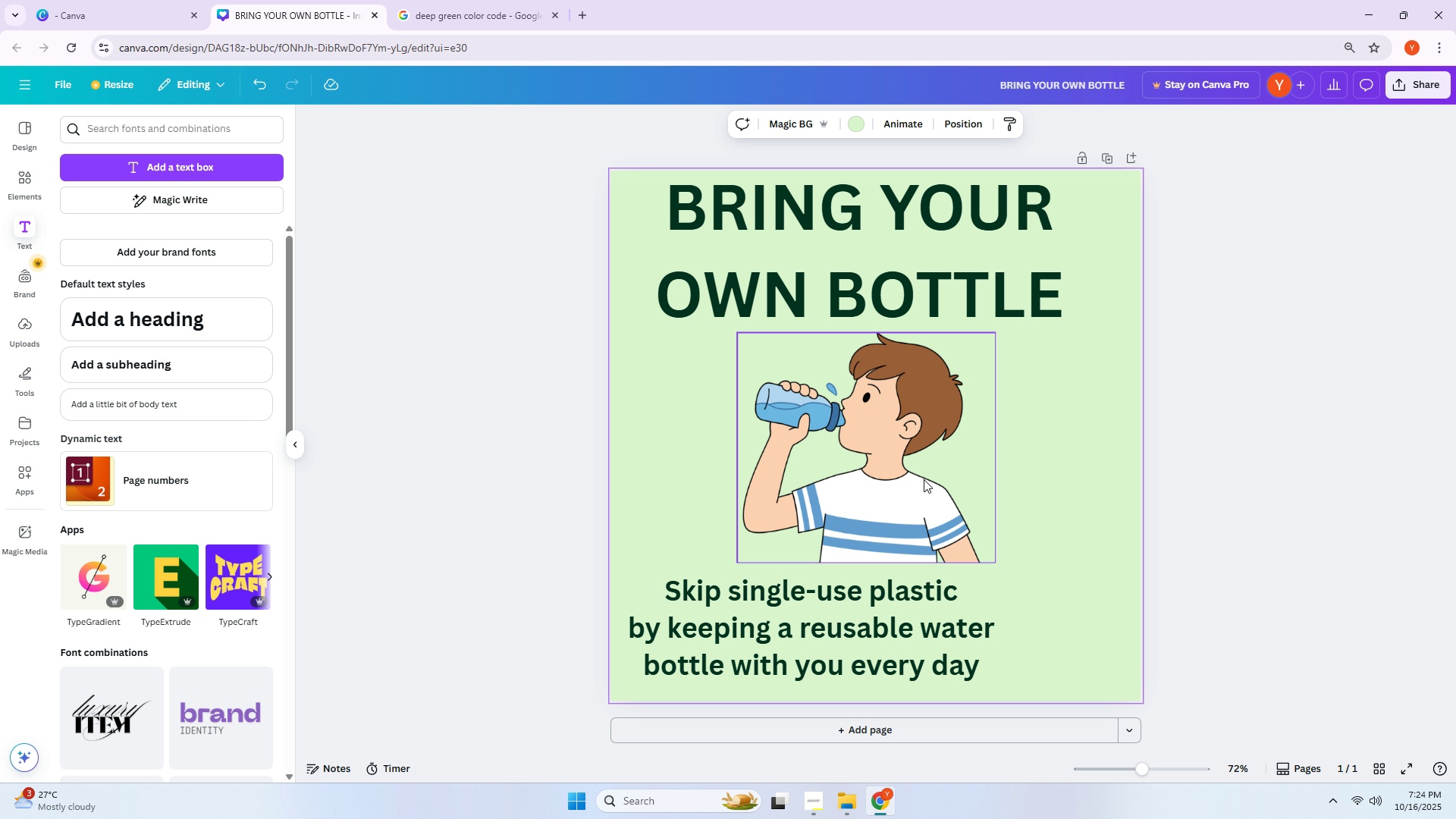 
key(Alt+AltLeft)
 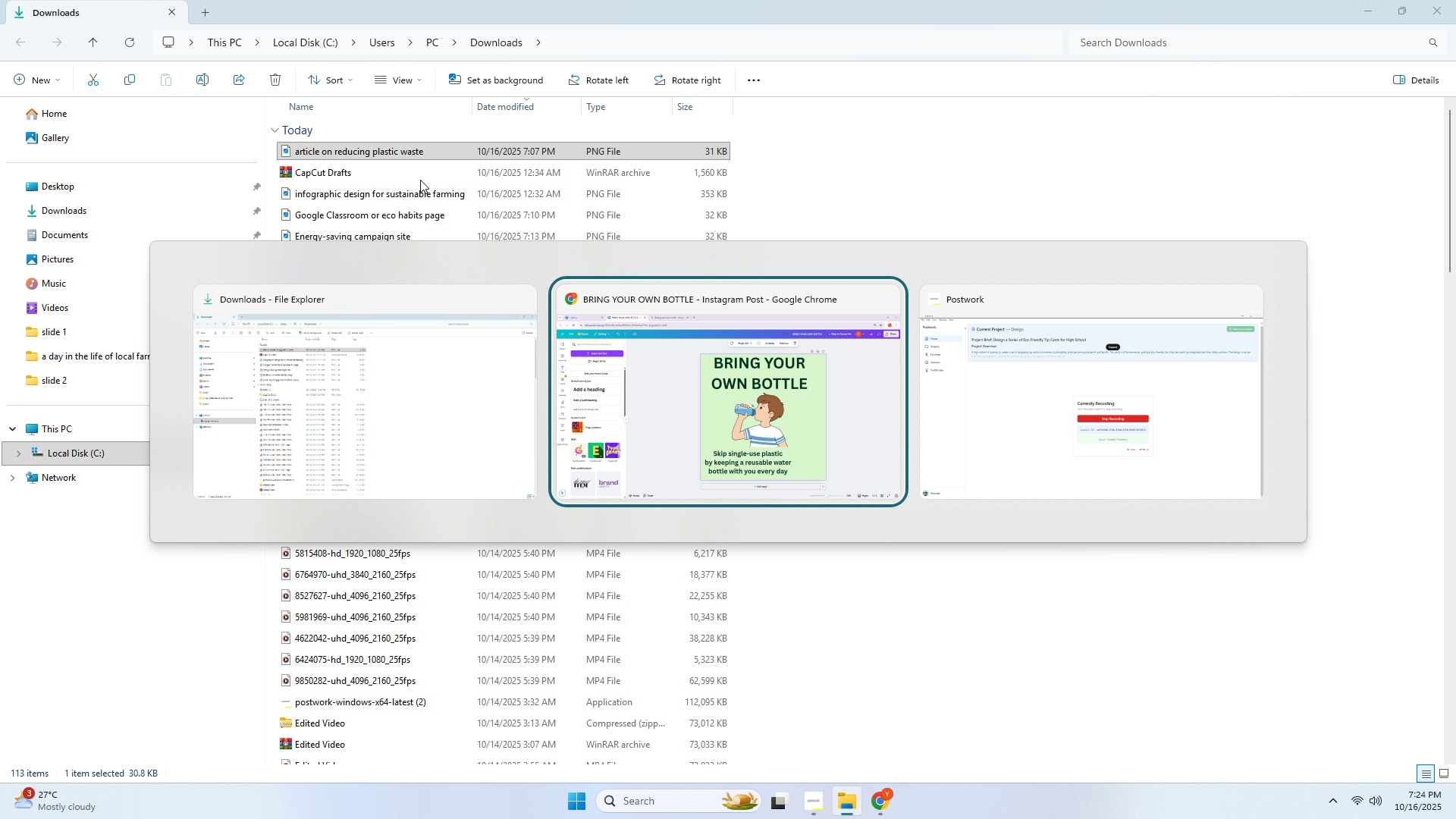 
key(Alt+Tab)
 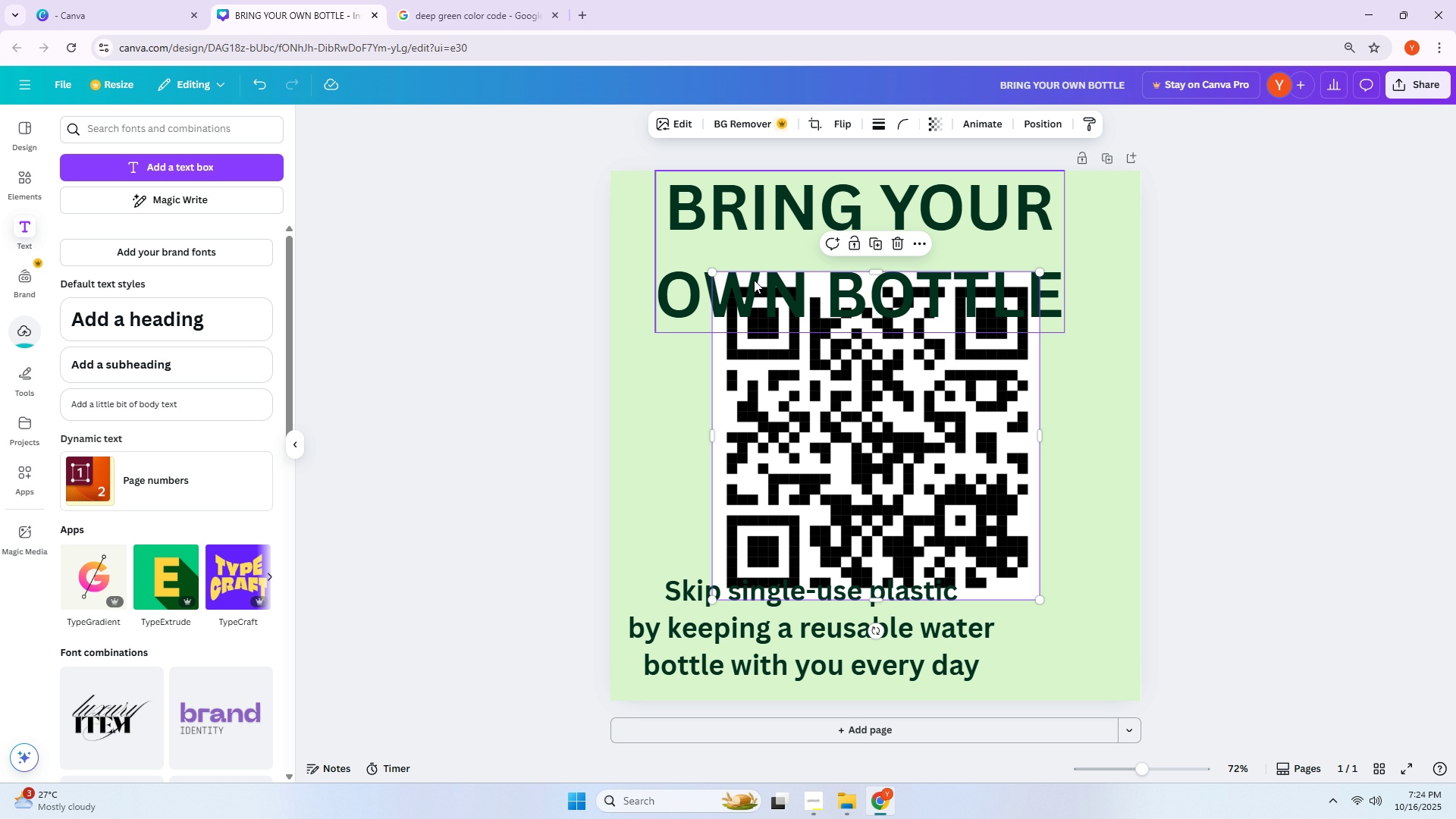 
left_click_drag(start_coordinate=[716, 270], to_coordinate=[968, 469])
 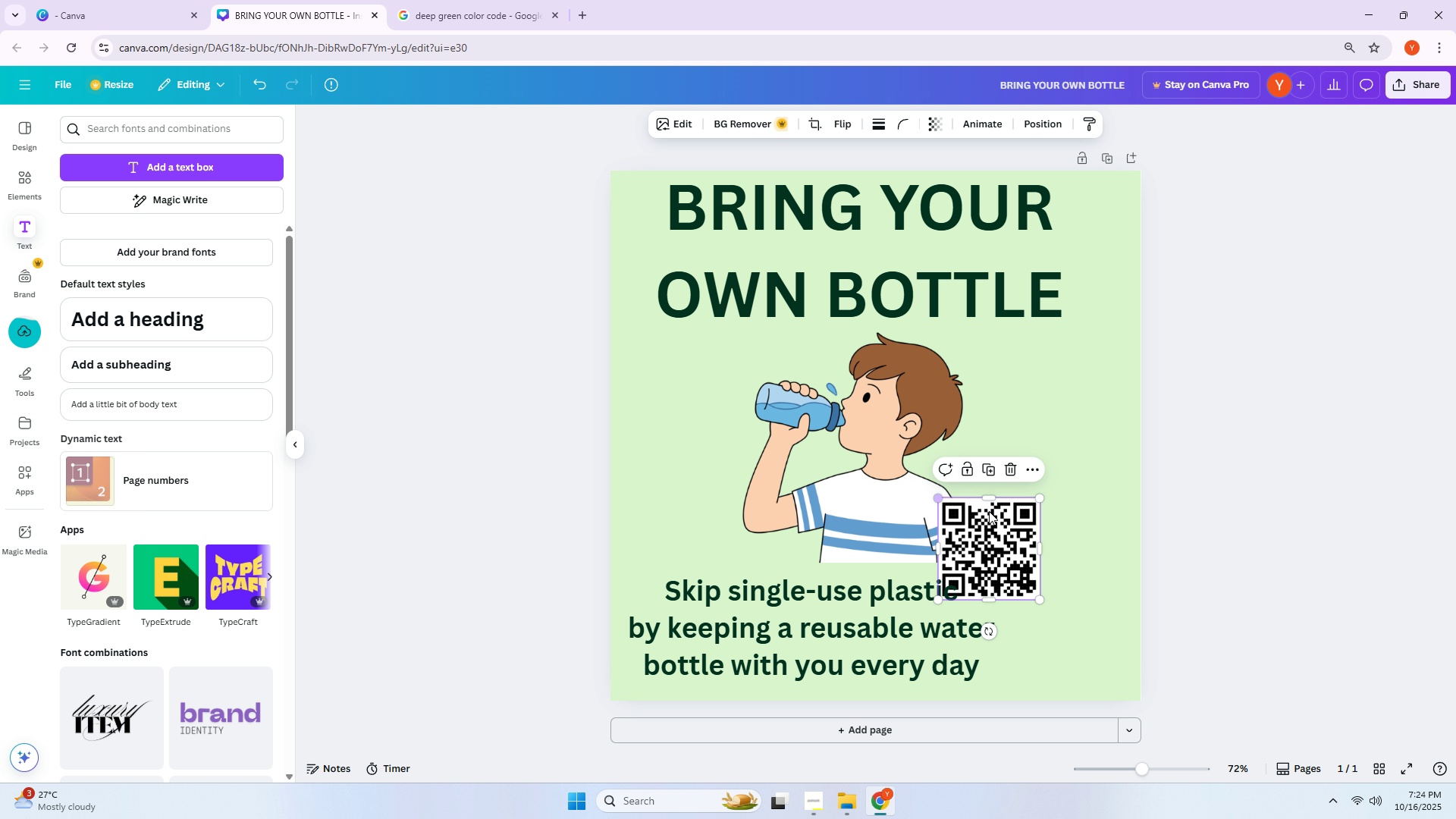 
left_click_drag(start_coordinate=[996, 530], to_coordinate=[1075, 610])
 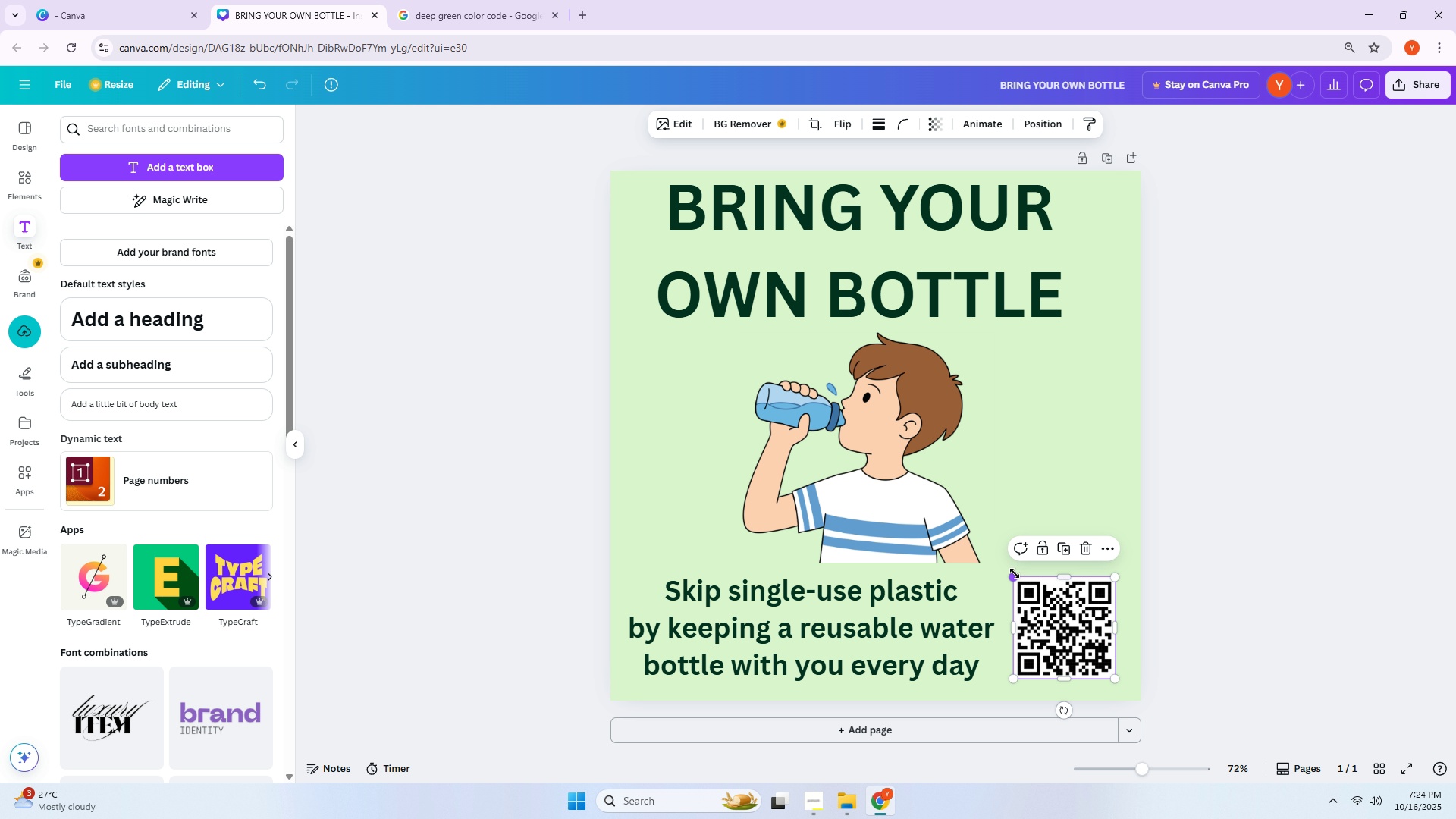 
left_click_drag(start_coordinate=[1015, 576], to_coordinate=[993, 563])
 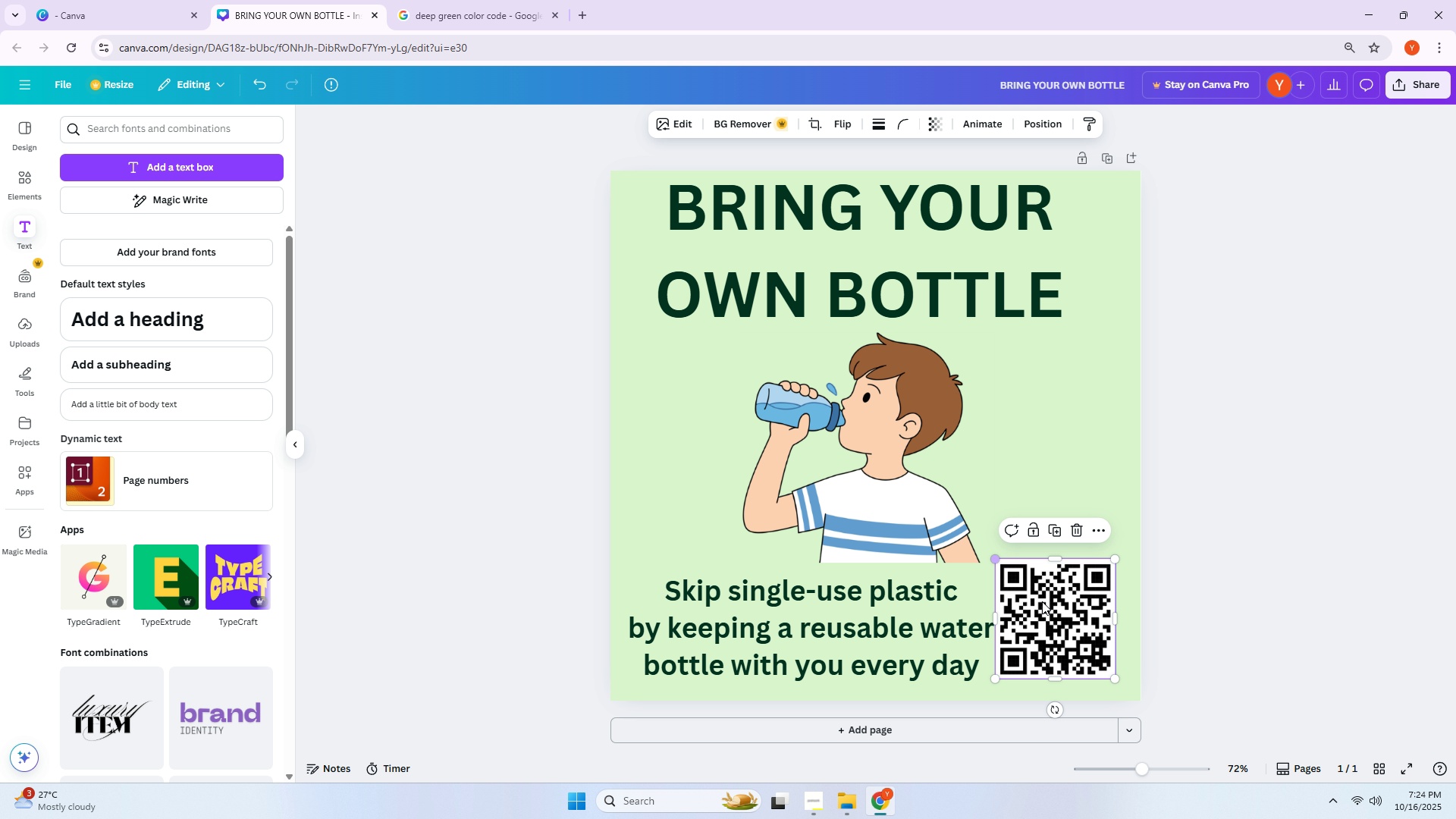 
left_click_drag(start_coordinate=[1056, 606], to_coordinate=[1070, 613])
 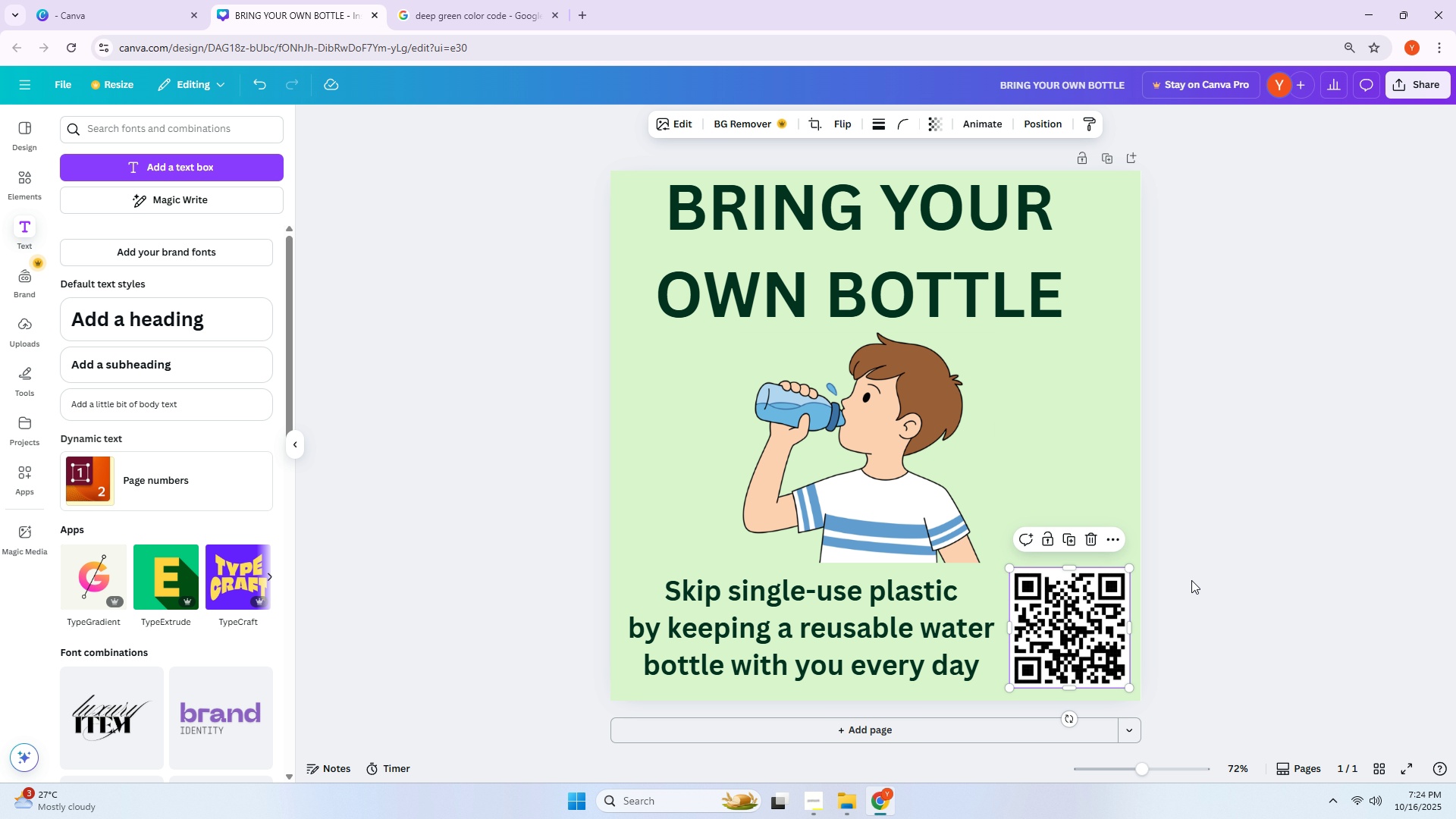 
left_click([1191, 580])
 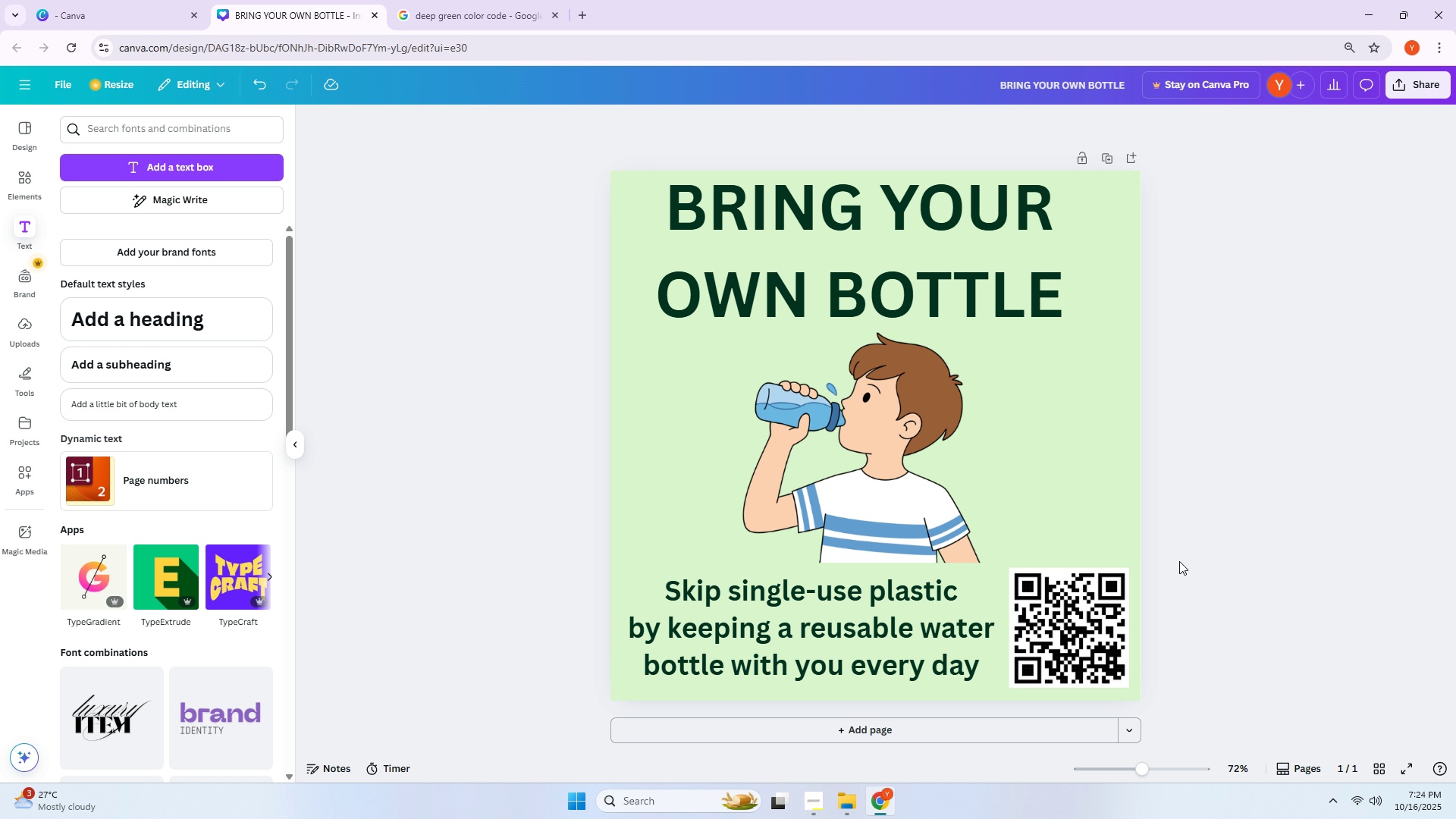 
scroll: coordinate [1170, 538], scroll_direction: down, amount: 5.0
 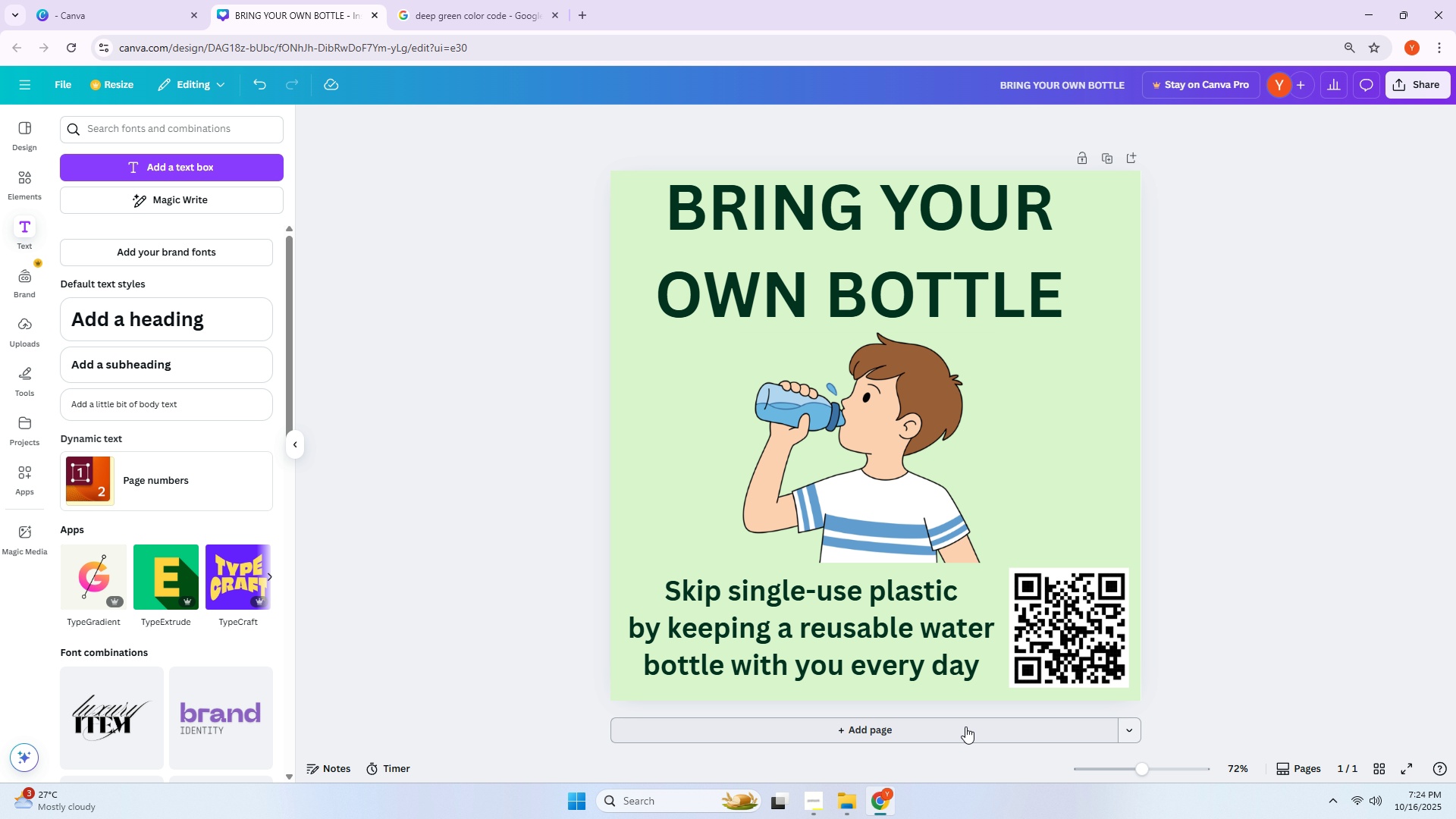 
left_click([965, 726])
 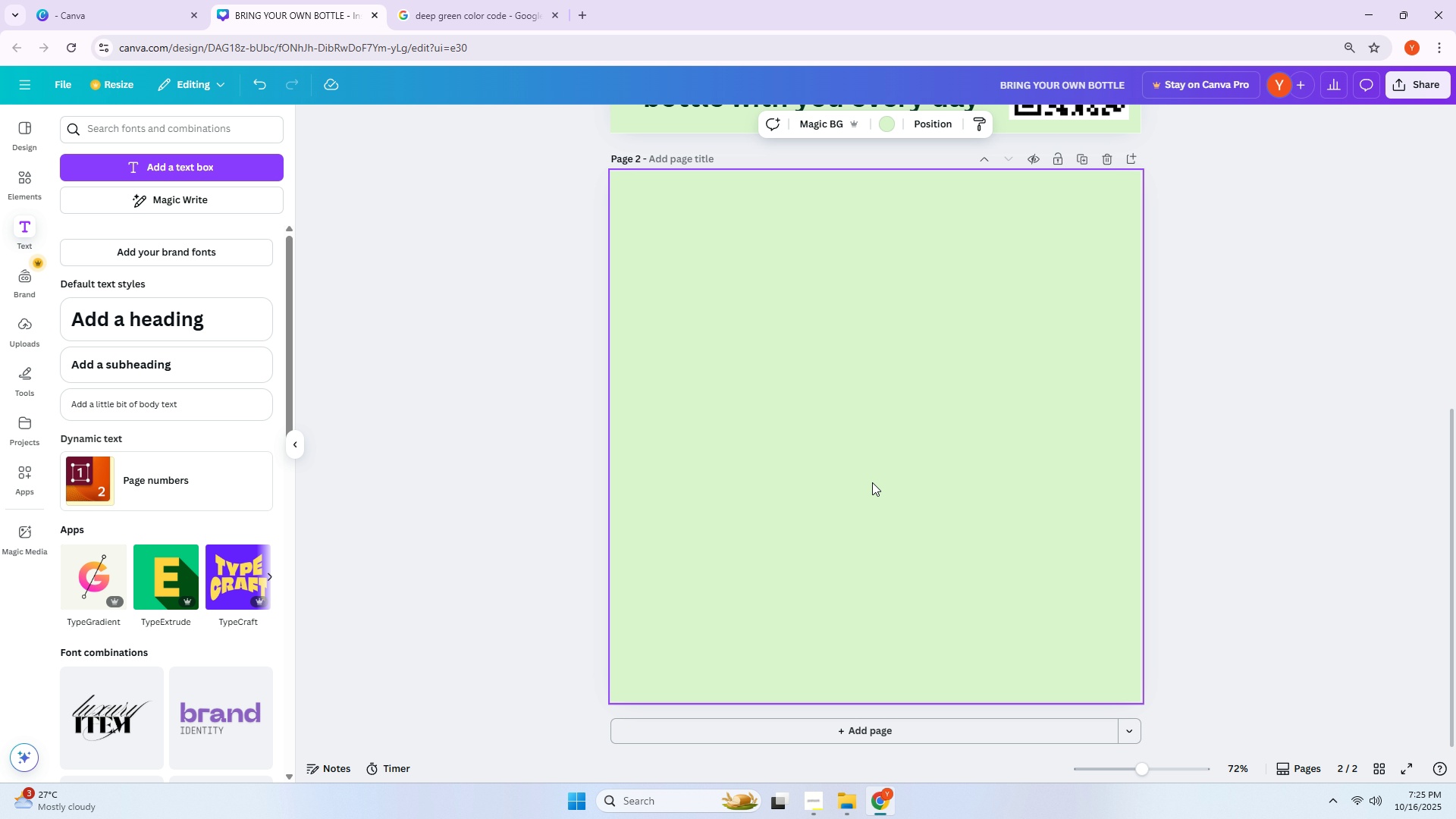 
wait(9.54)
 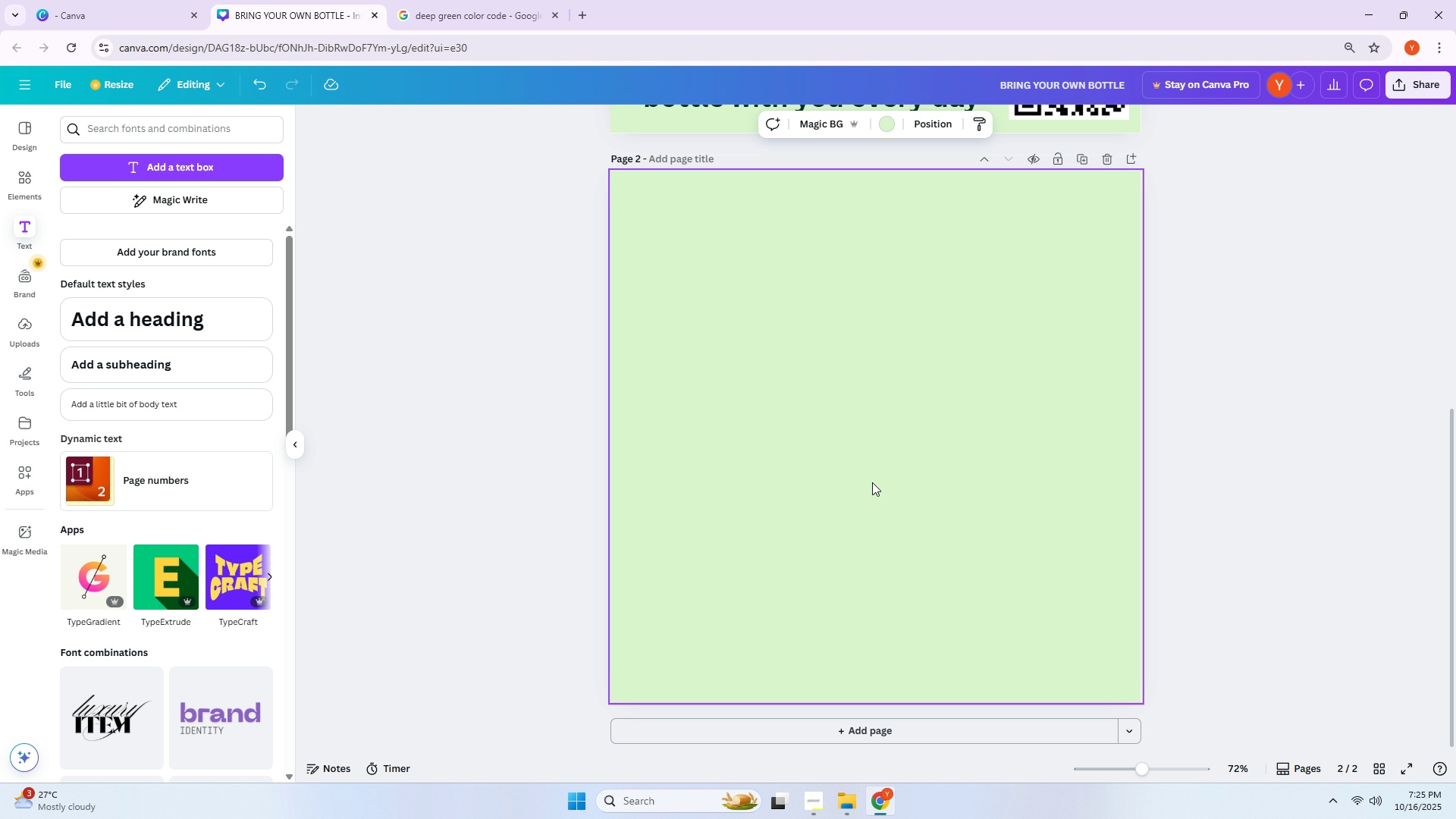 
left_click([883, 123])
 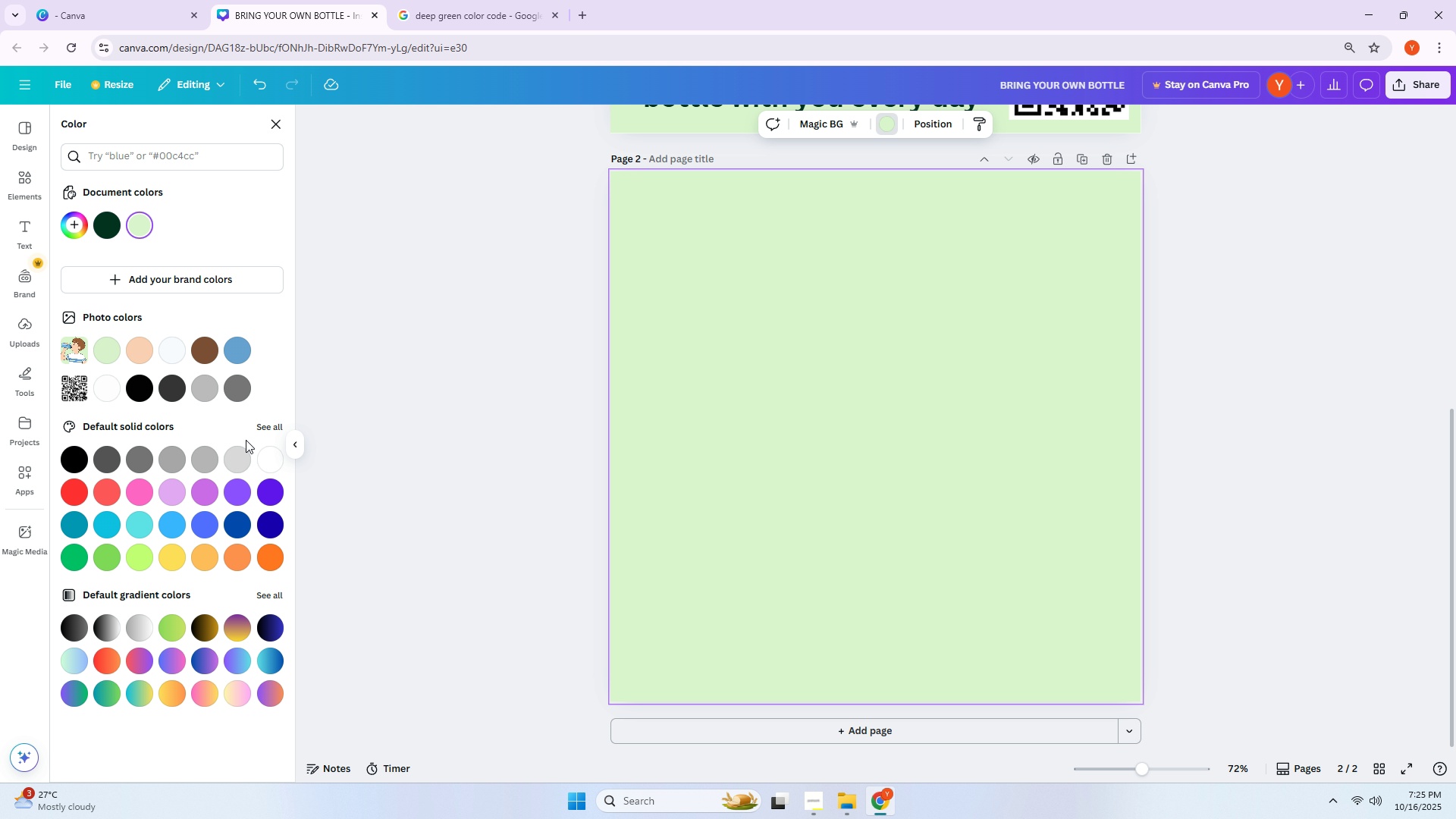 
left_click([262, 425])
 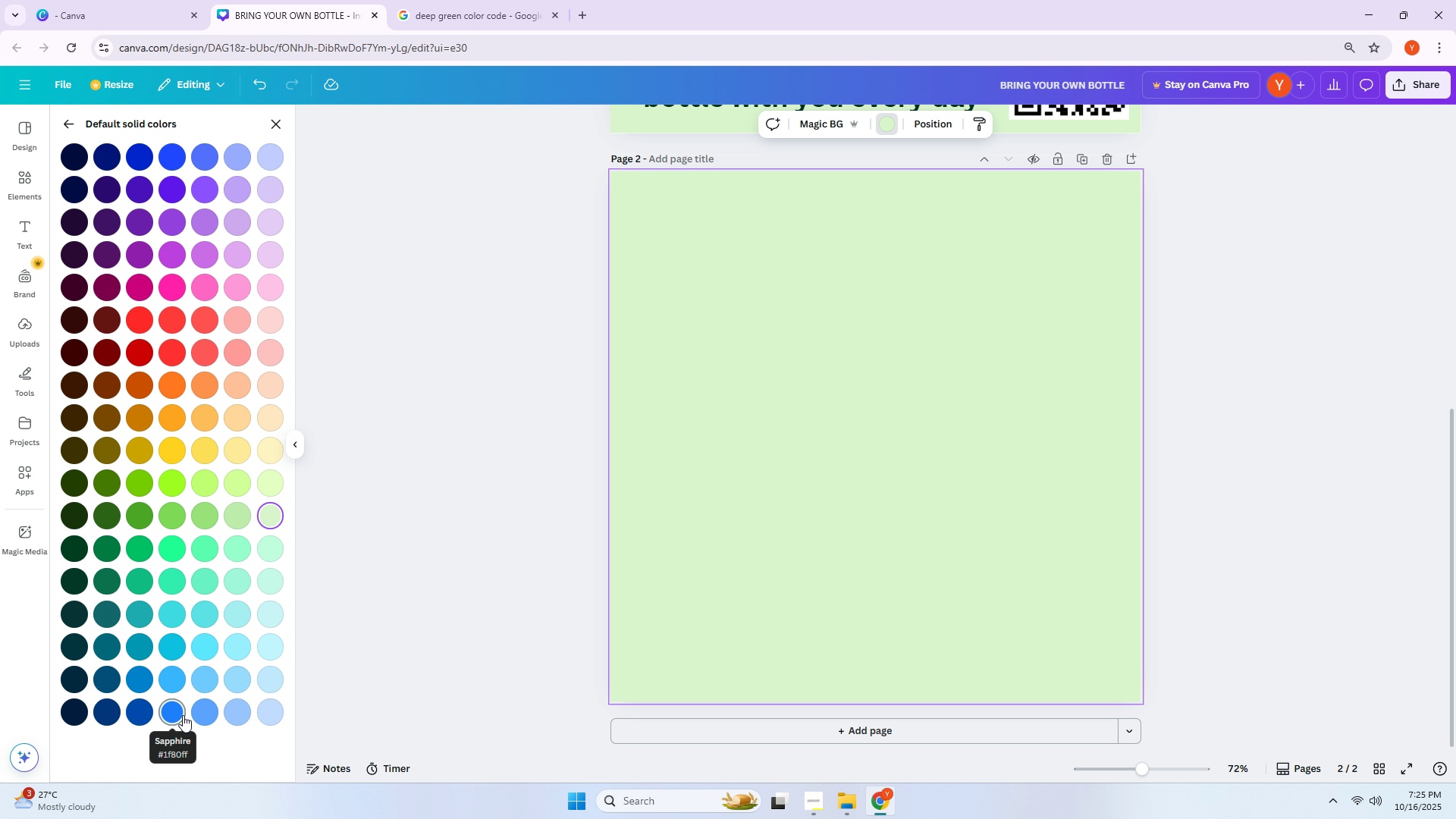 
left_click([198, 651])
 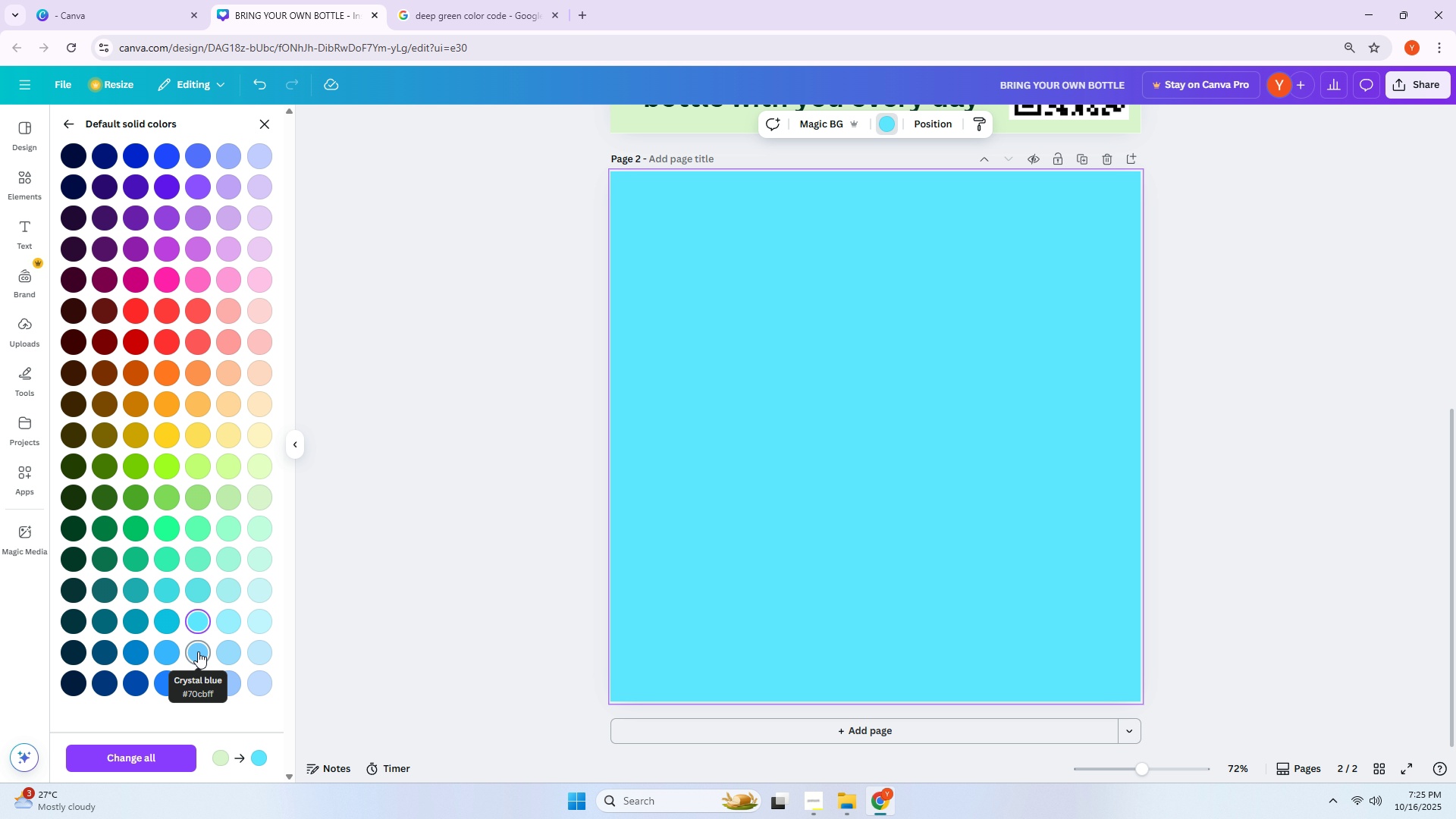 
left_click([696, 533])
 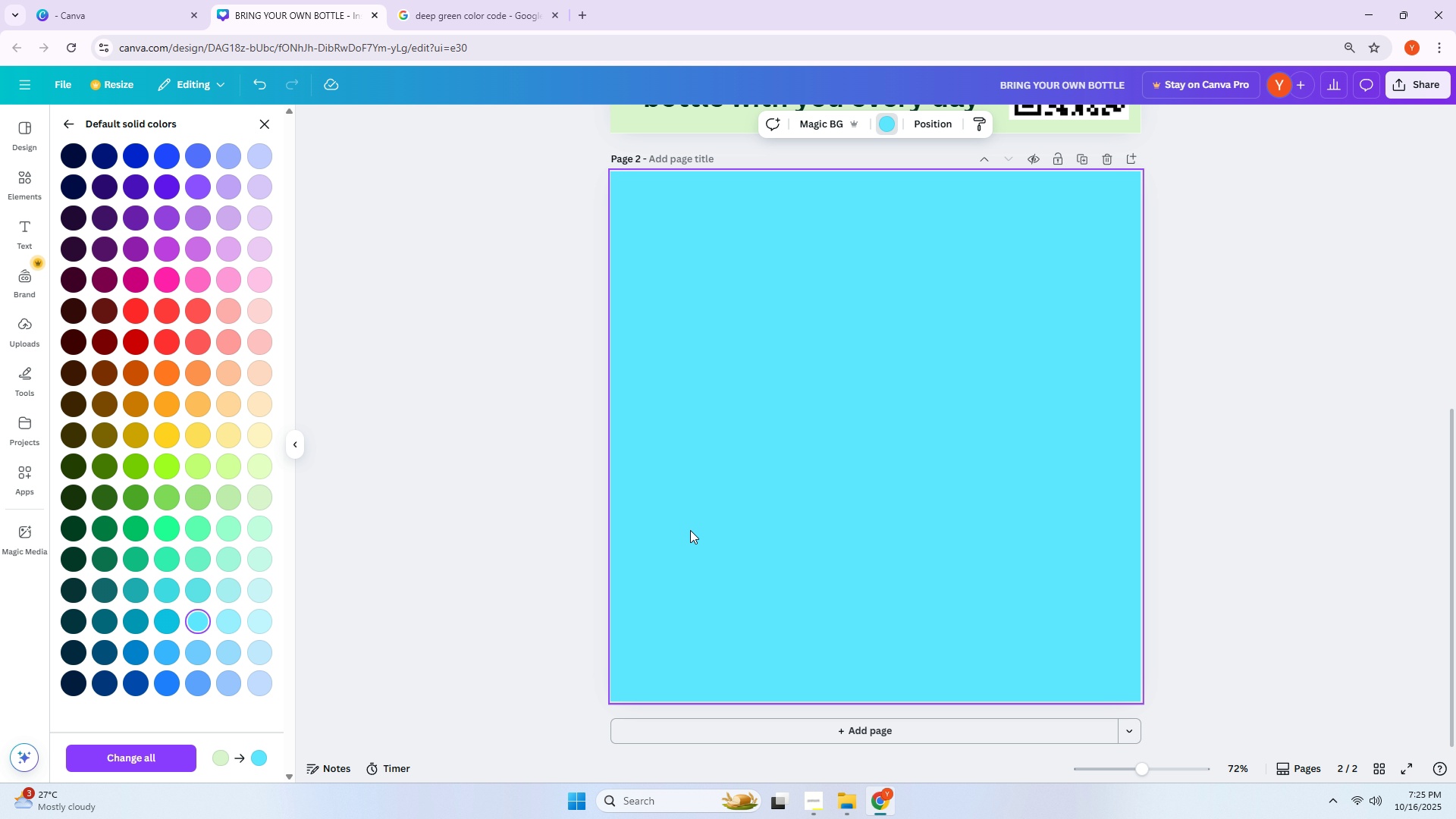 
scroll: coordinate [777, 481], scroll_direction: up, amount: 11.0
 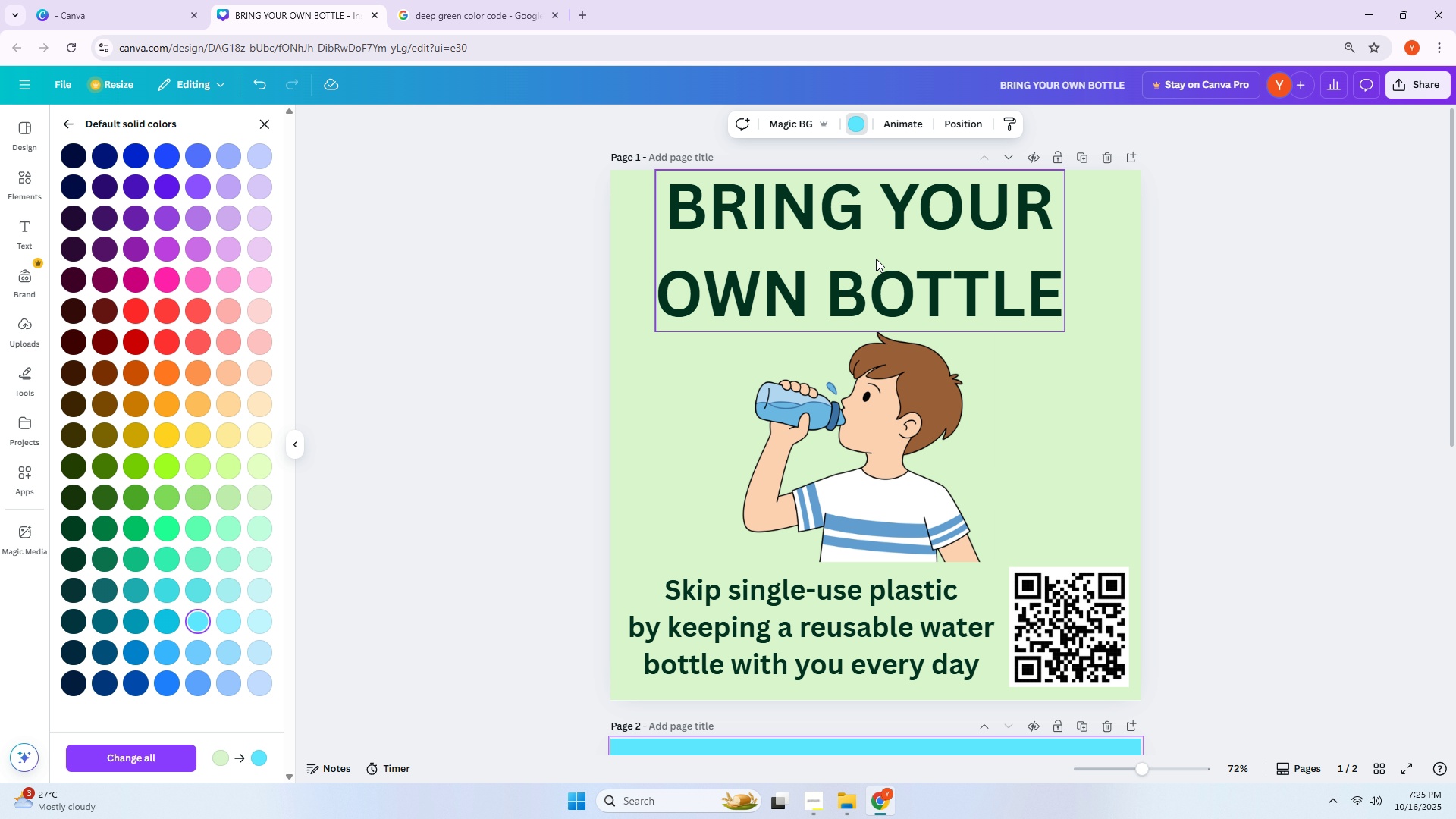 
hold_key(key=AltLeft, duration=1.53)
left_click_drag(start_coordinate=[872, 252], to_coordinate=[877, 466])
 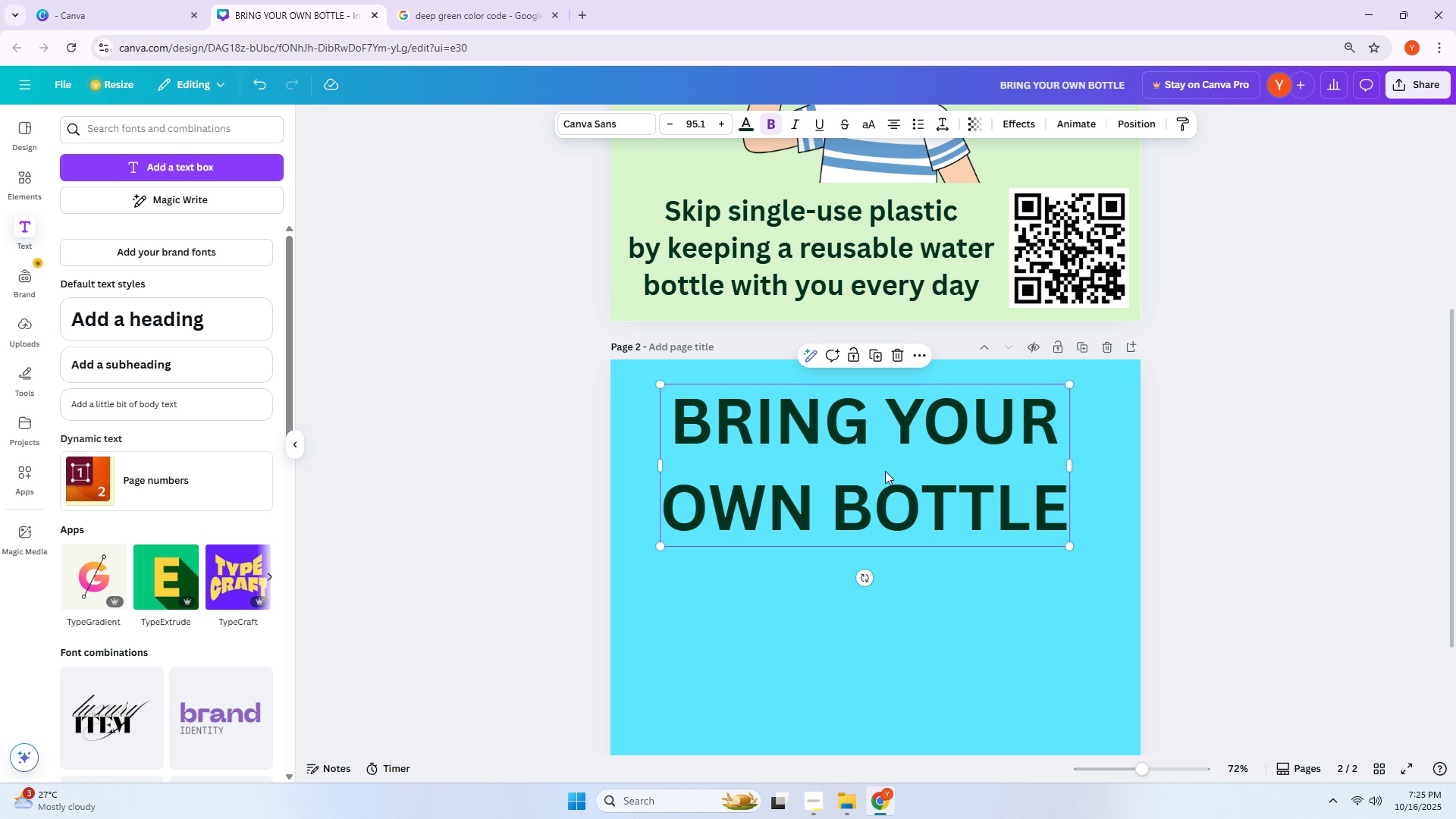 
scroll: coordinate [891, 610], scroll_direction: down, amount: 5.0
 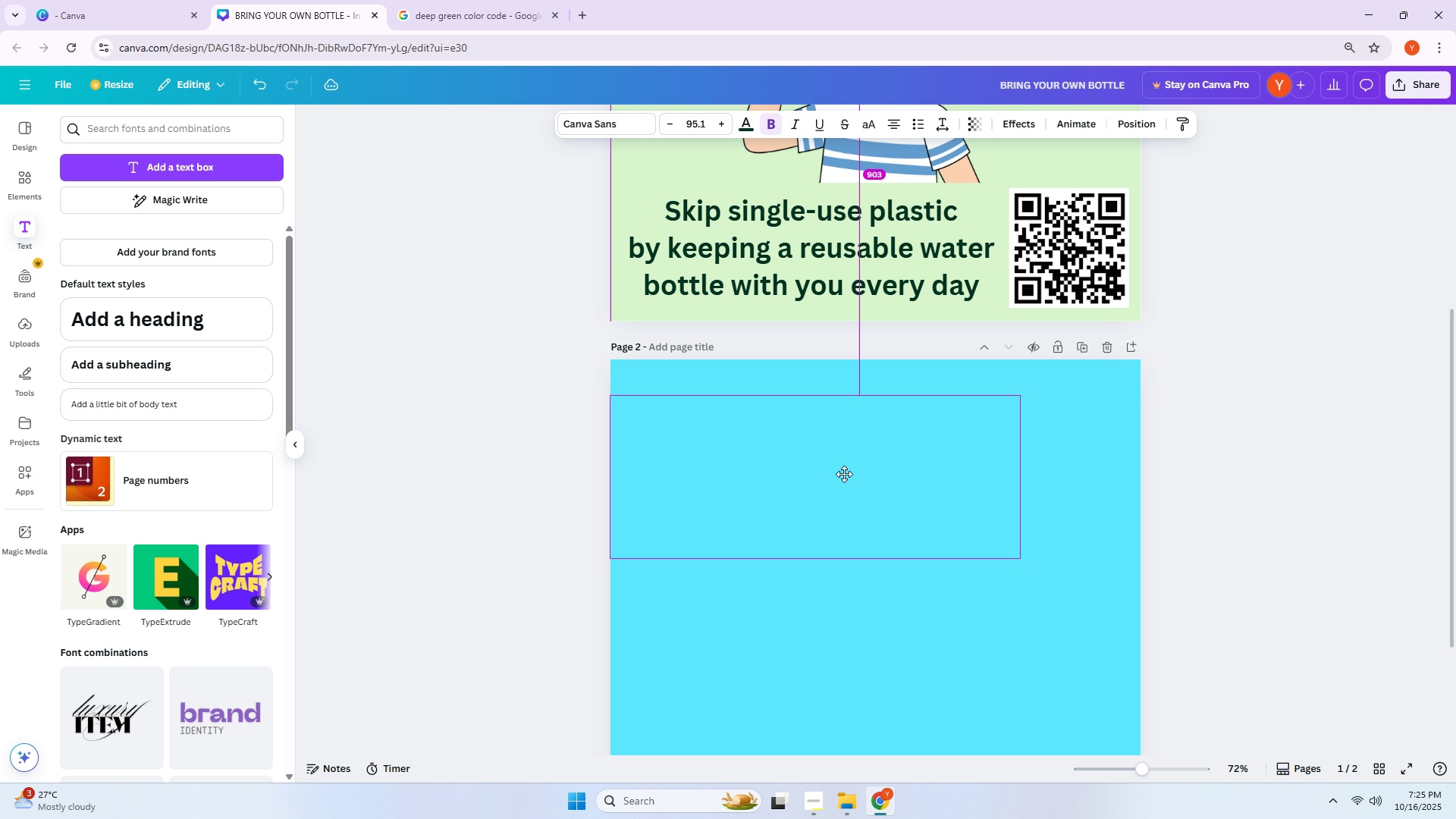 
key(Alt+AltLeft)
 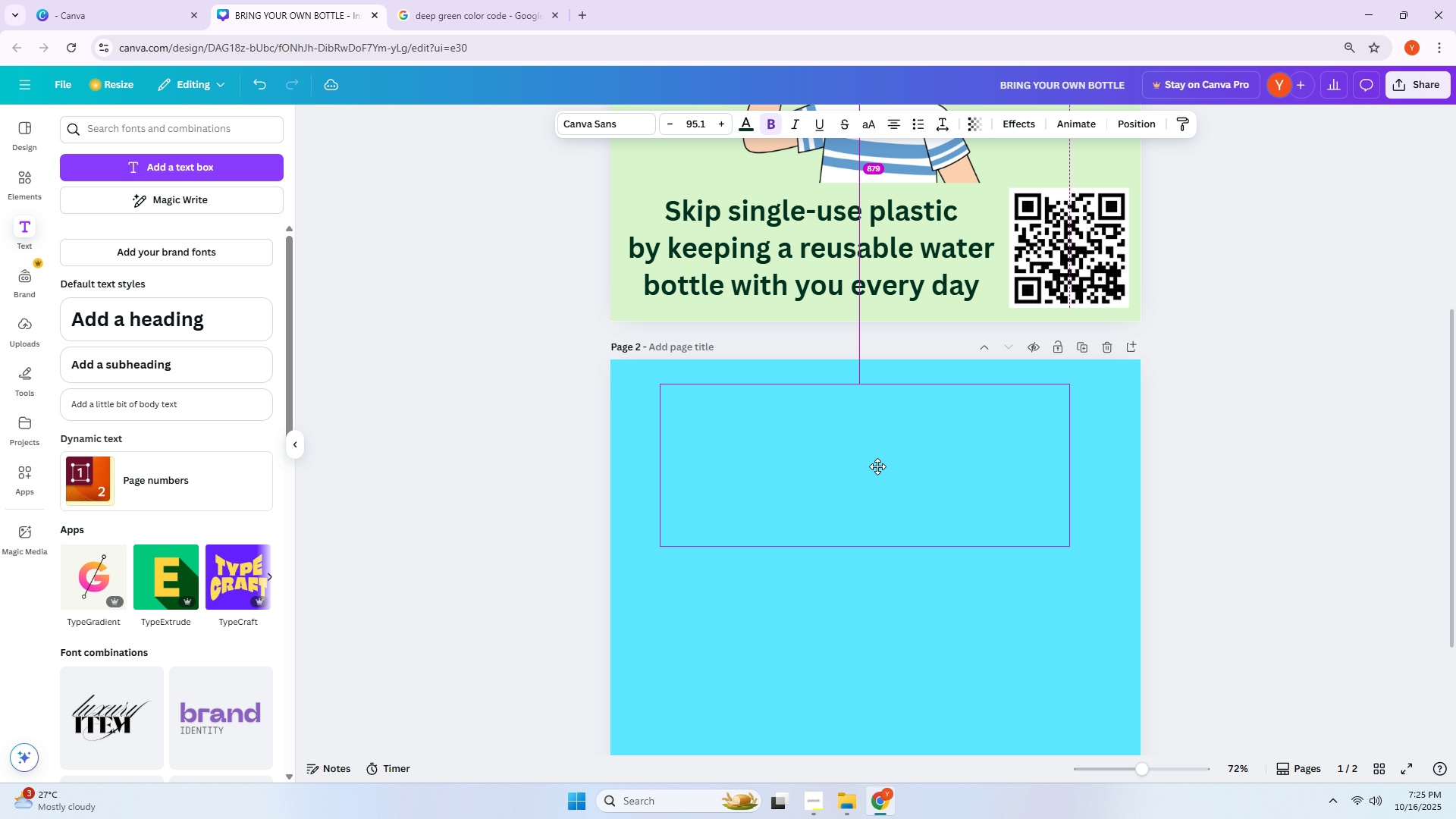 
key(Alt+AltLeft)
 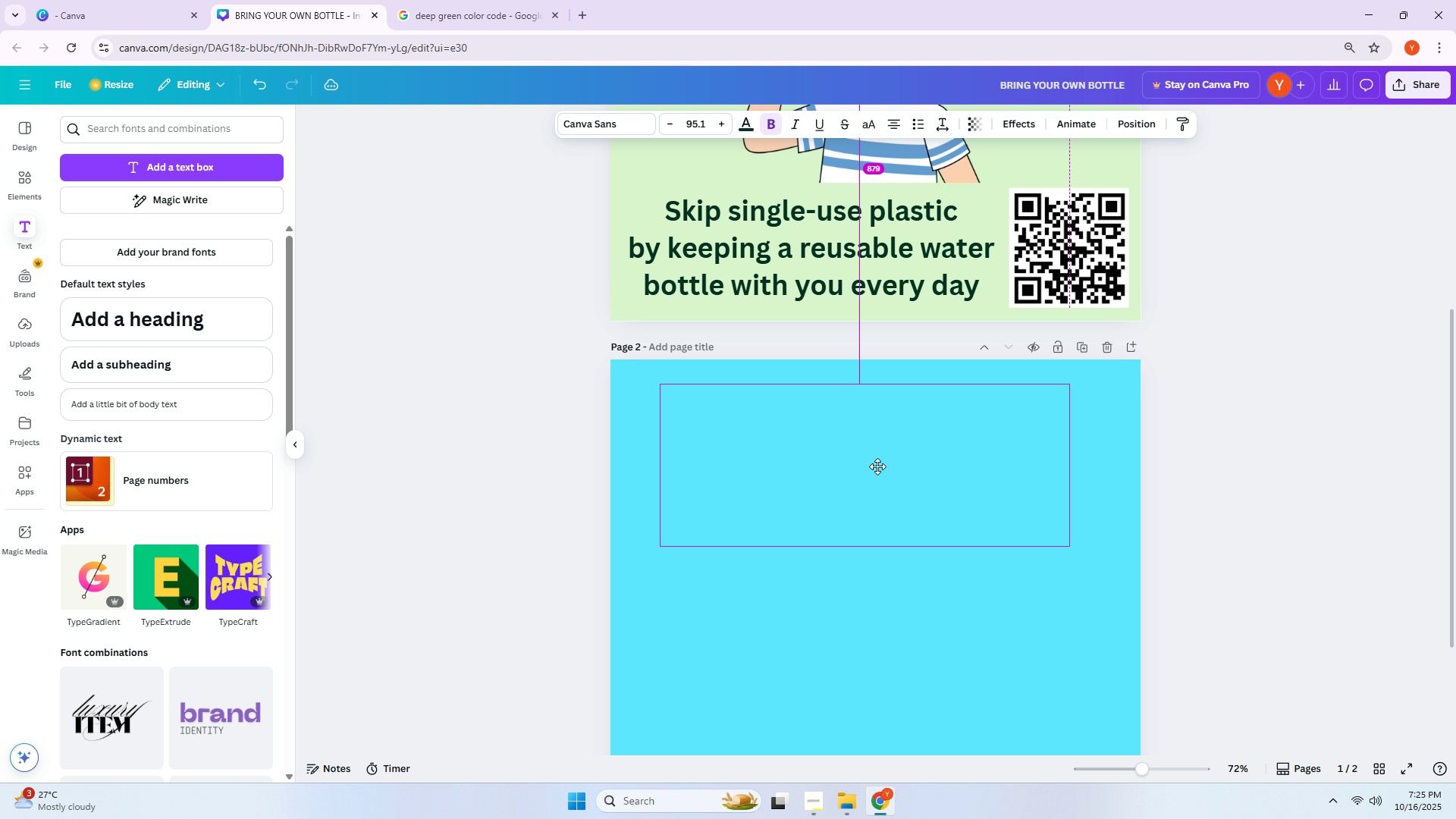 
key(Alt+AltLeft)
 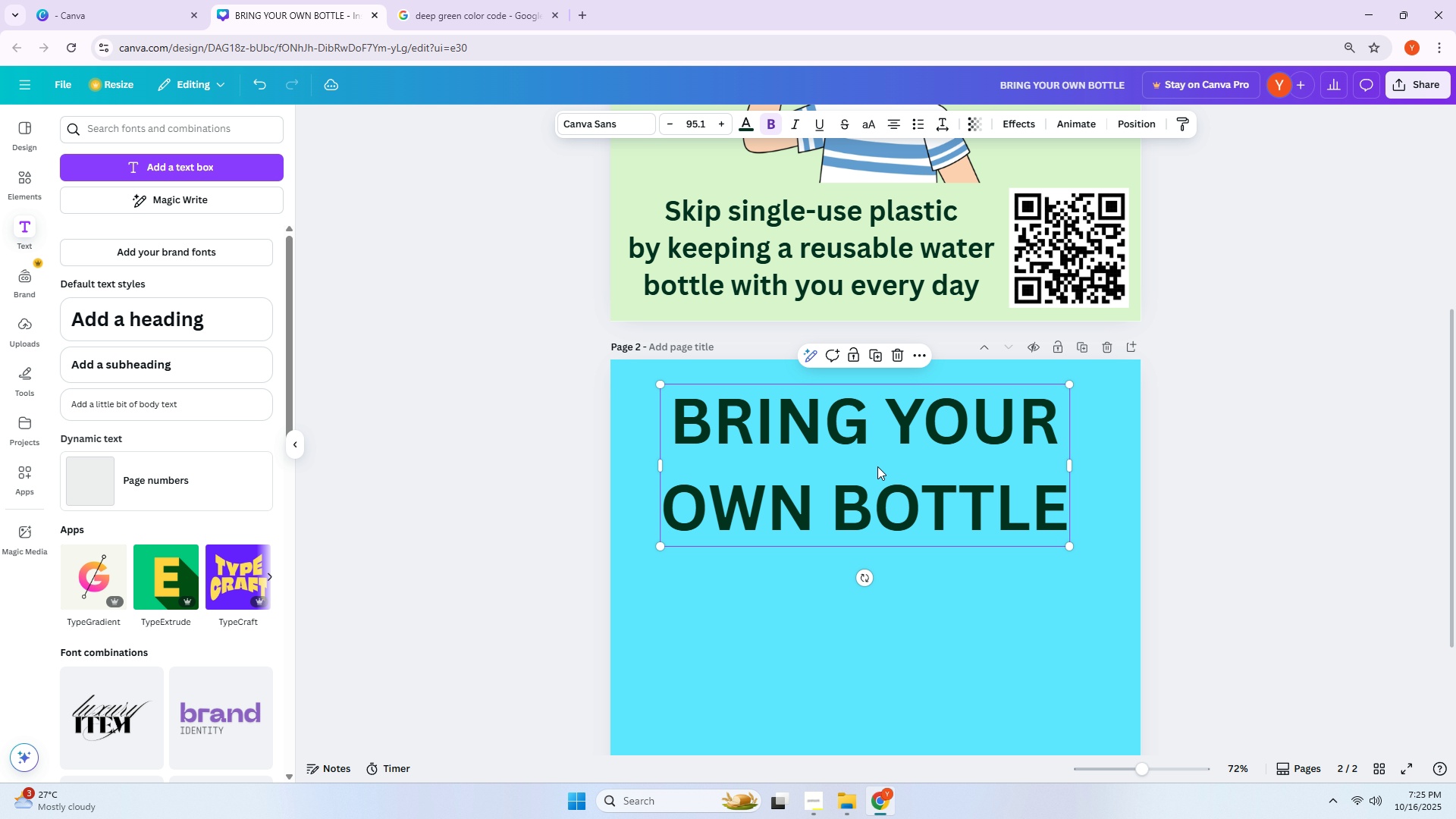 
key(Alt+AltLeft)
 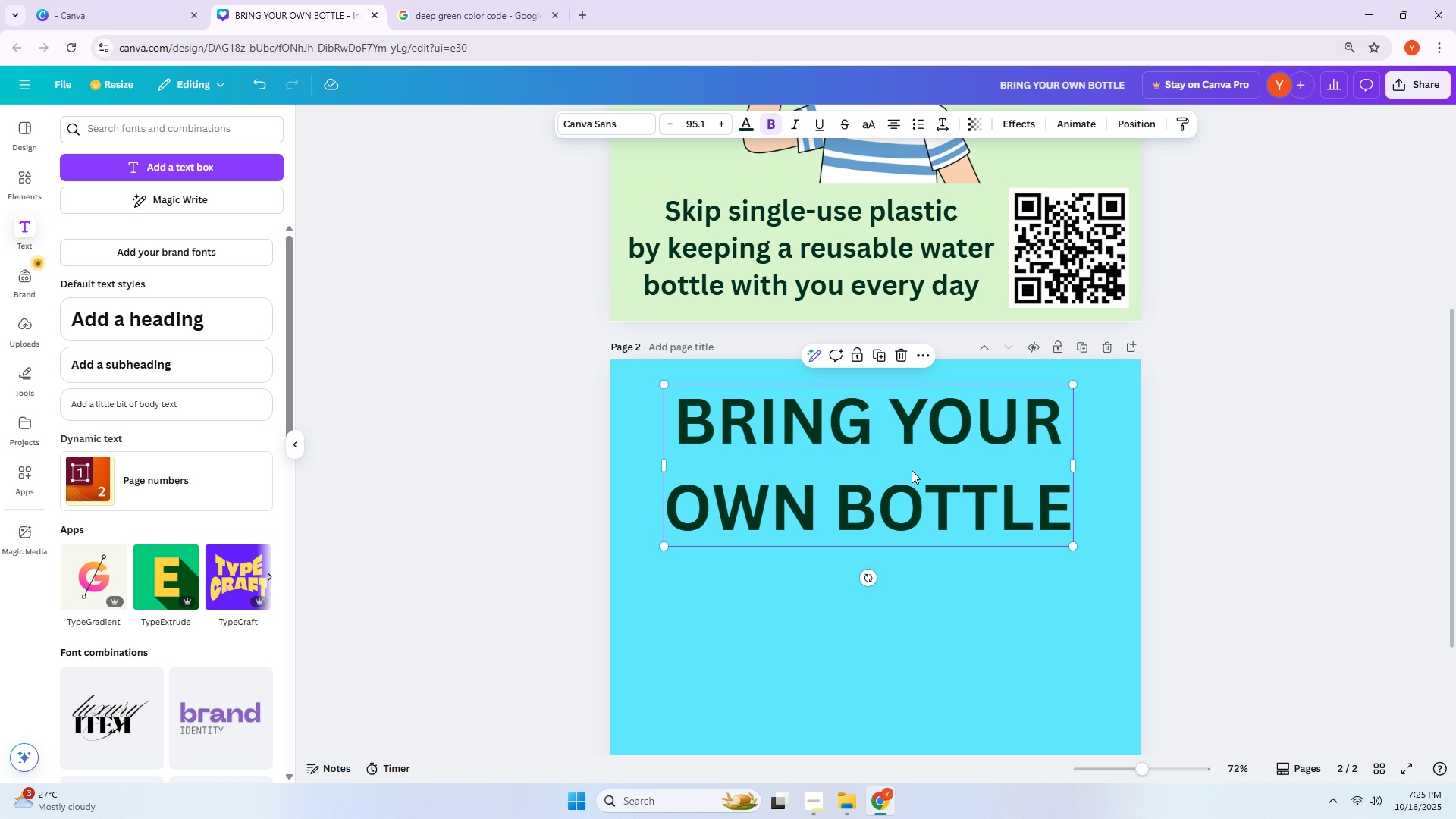 
double_click([930, 469])
 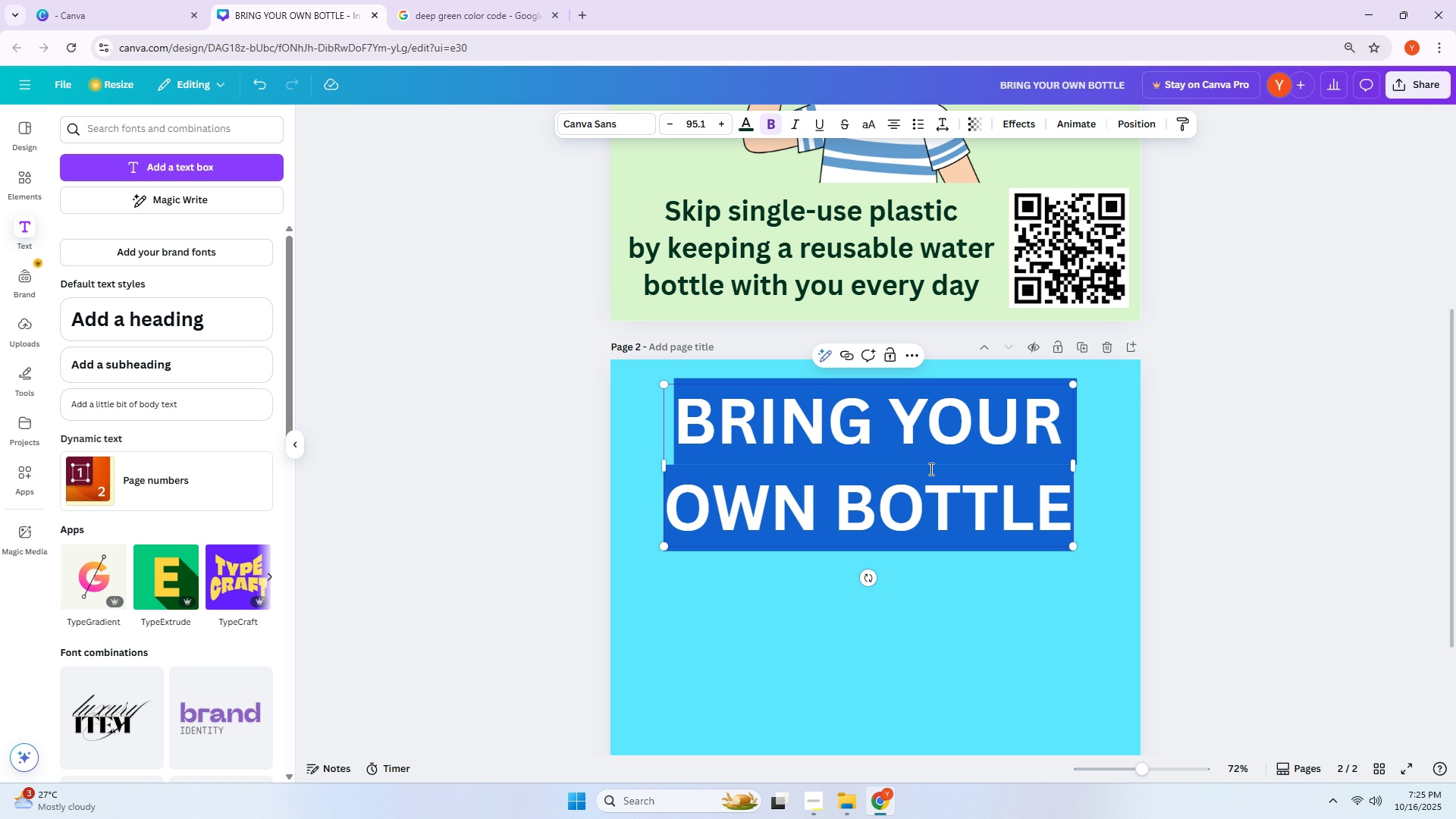 
type(gp)
key(Backspace)
key(Backspace)
key(Backspace)
type(GO PAPER )
key(Backspace)
type(LESS)
 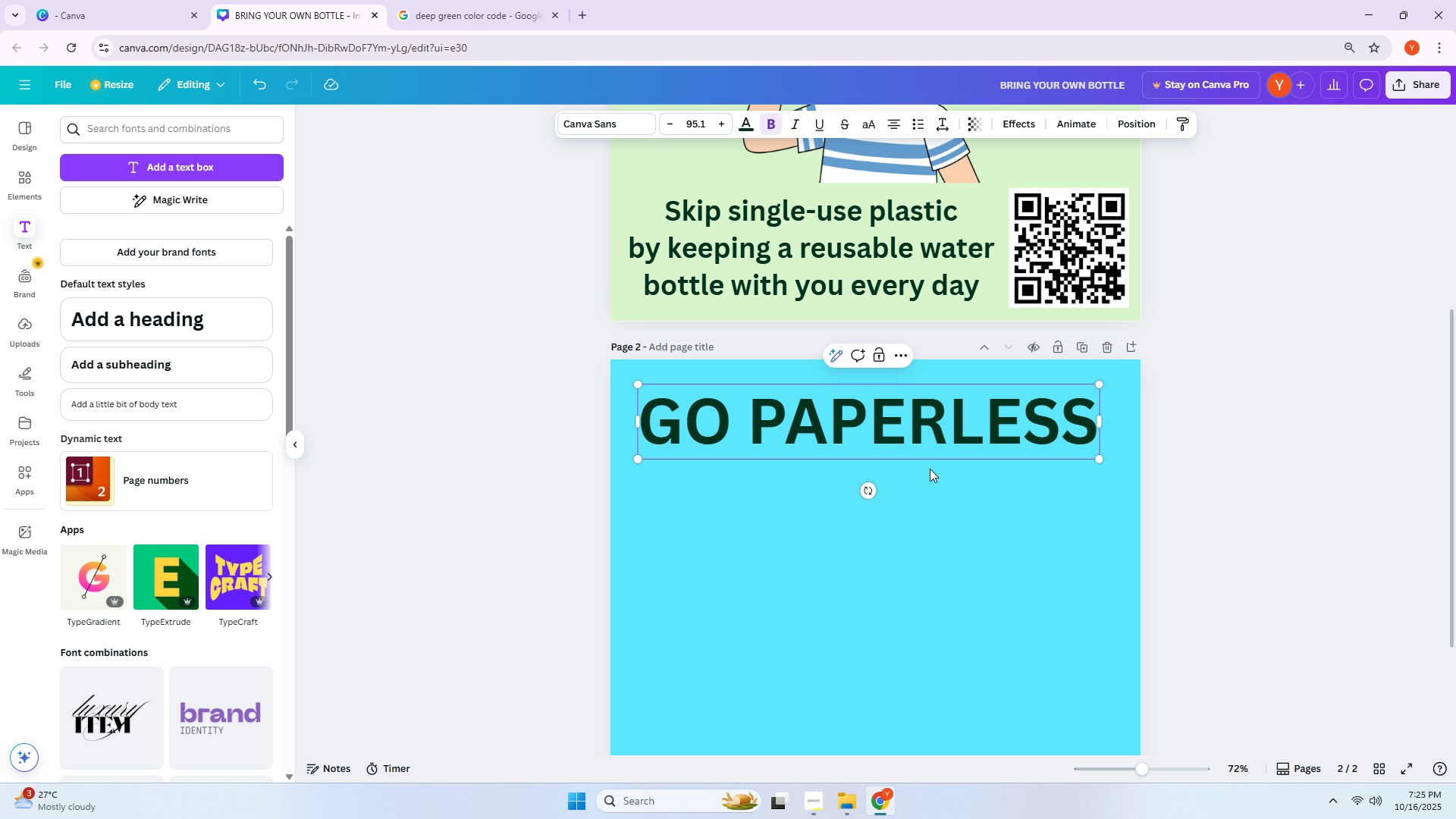 
key(Enter)
 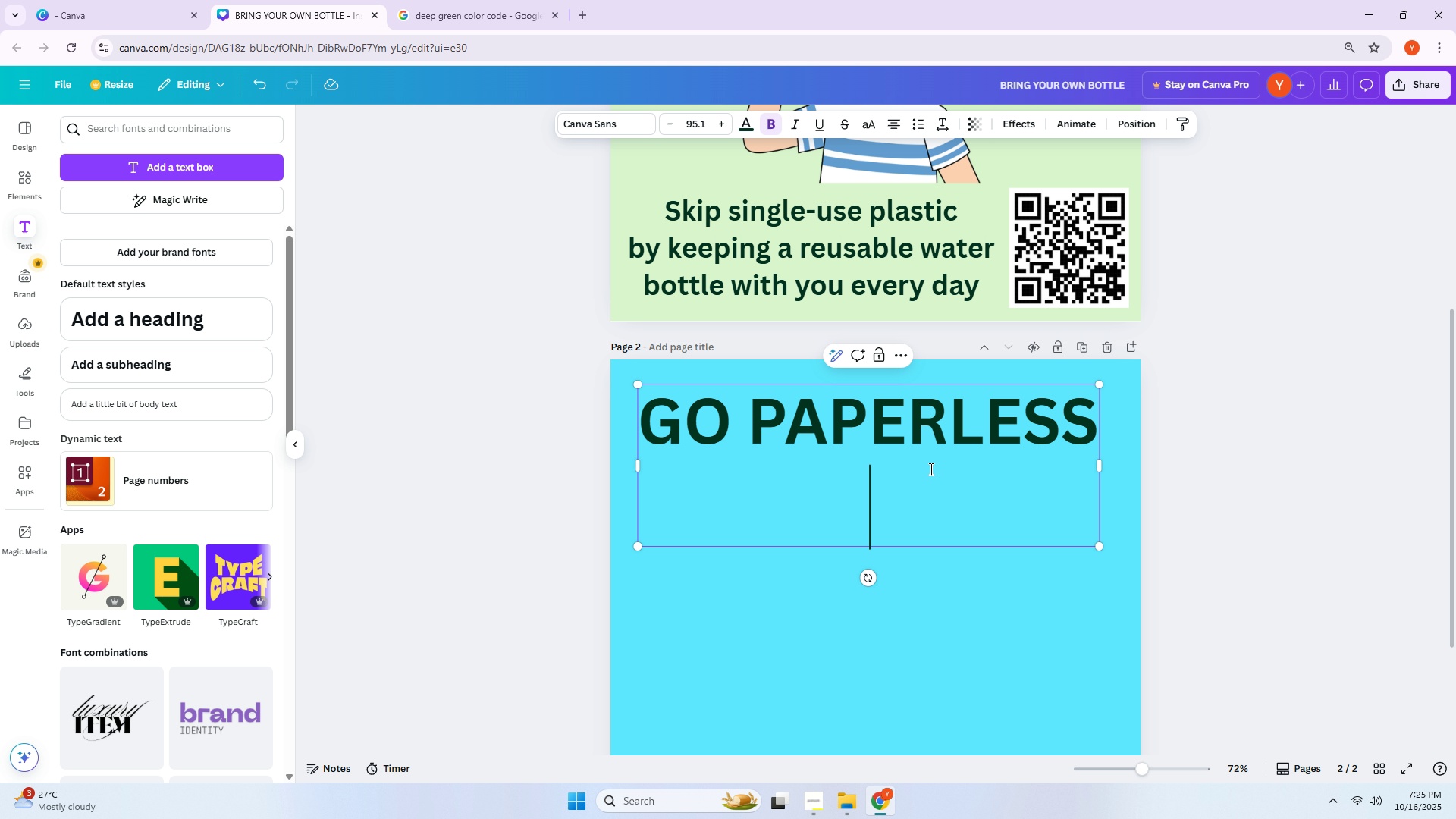 
type(WHEN YPU CA)
key(Backspace)
key(Backspace)
key(Backspace)
key(Backspace)
key(Backspace)
type(OU CAN)
 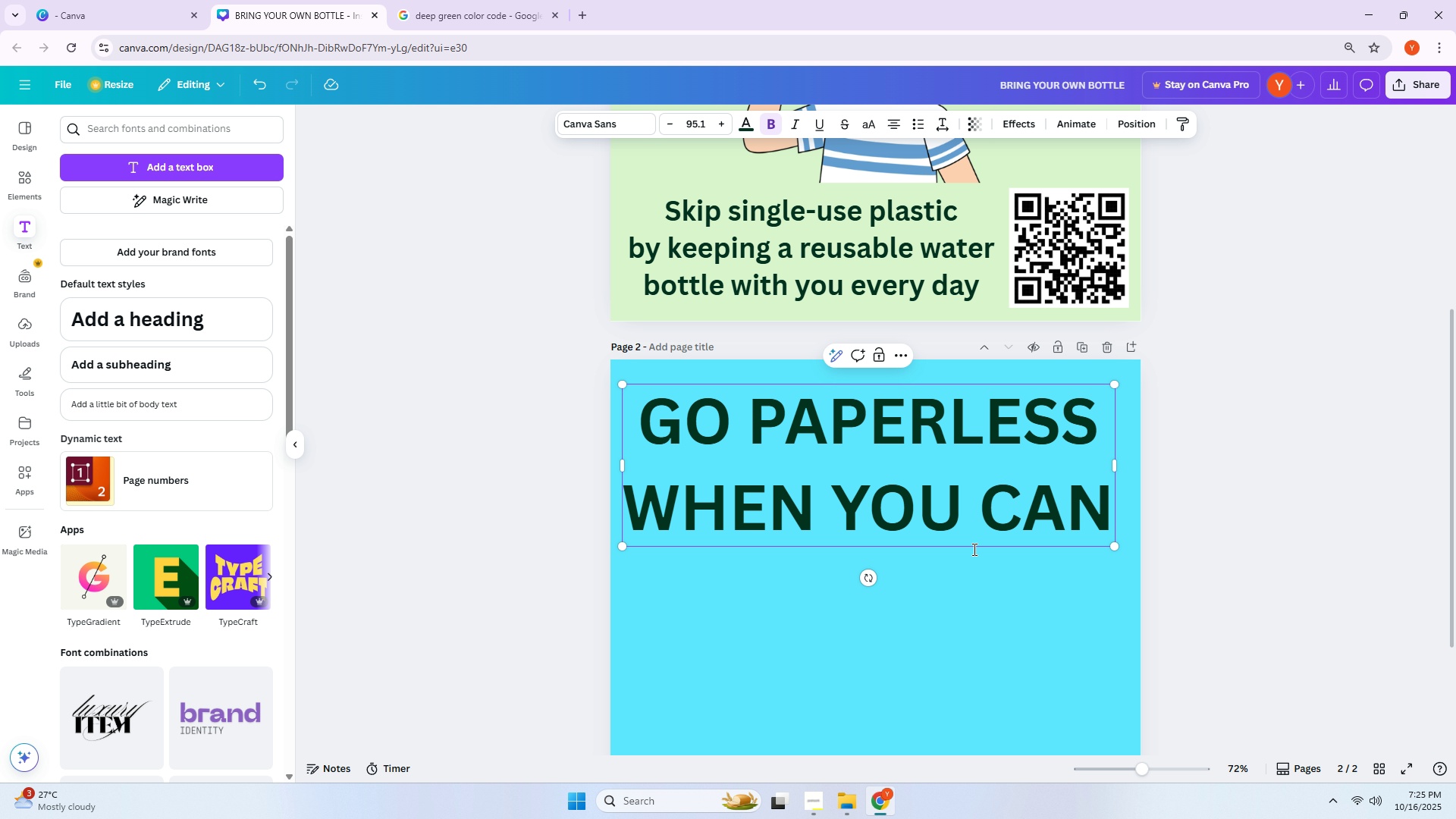 
left_click([1003, 737])
 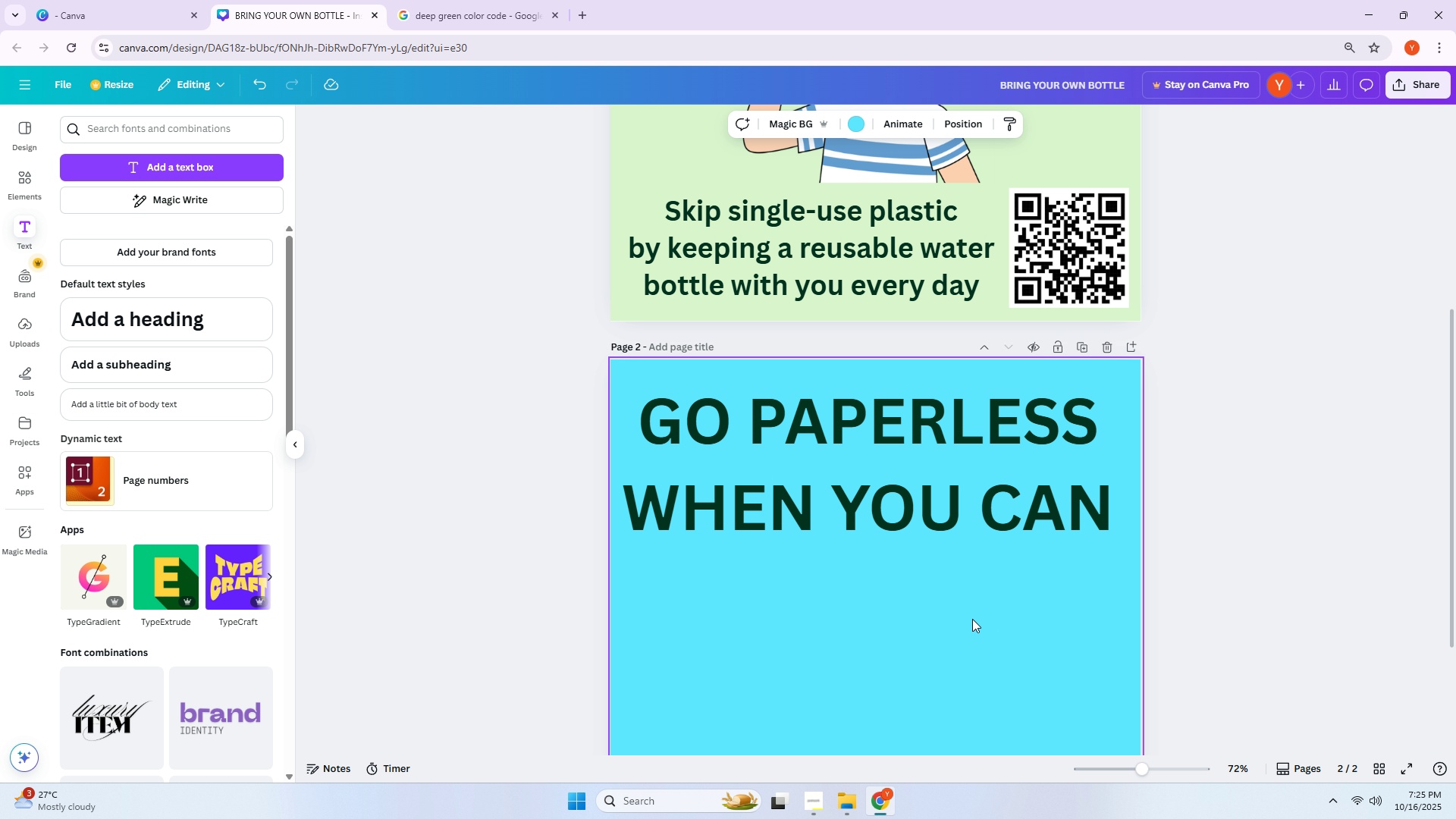 
left_click_drag(start_coordinate=[892, 511], to_coordinate=[894, 488])
 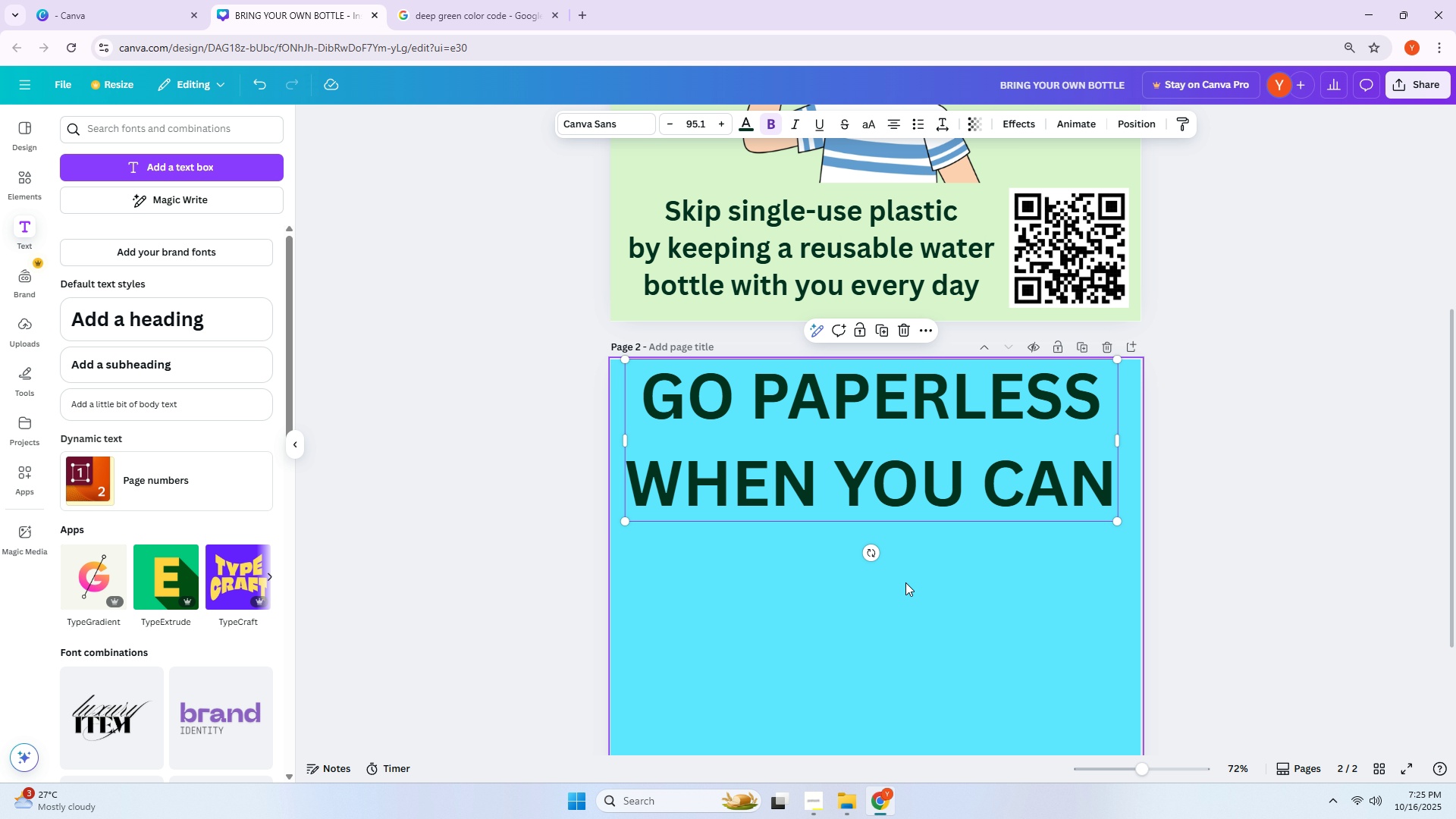 
left_click([905, 582])
 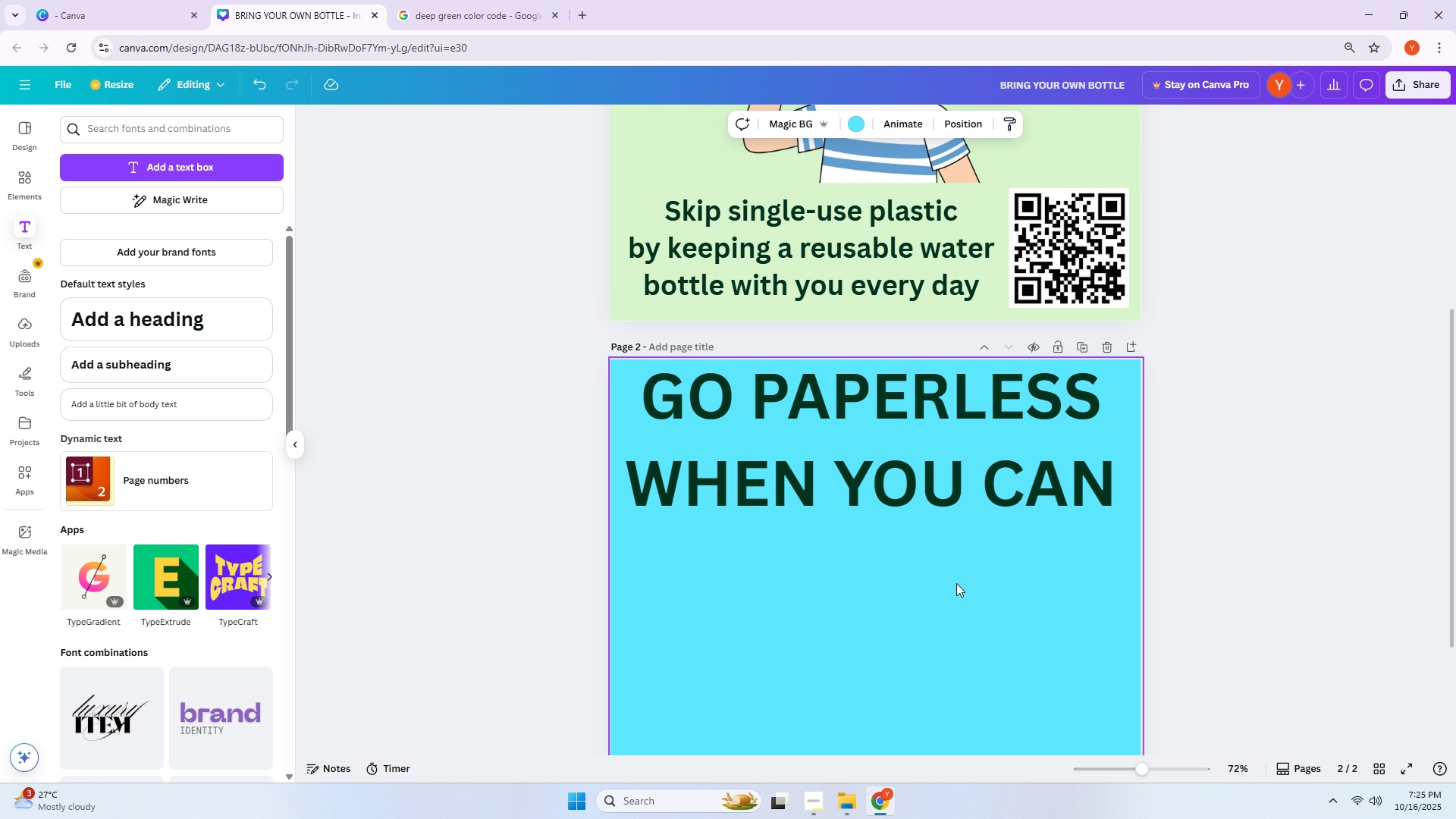 
scroll: coordinate [961, 583], scroll_direction: down, amount: 3.0
 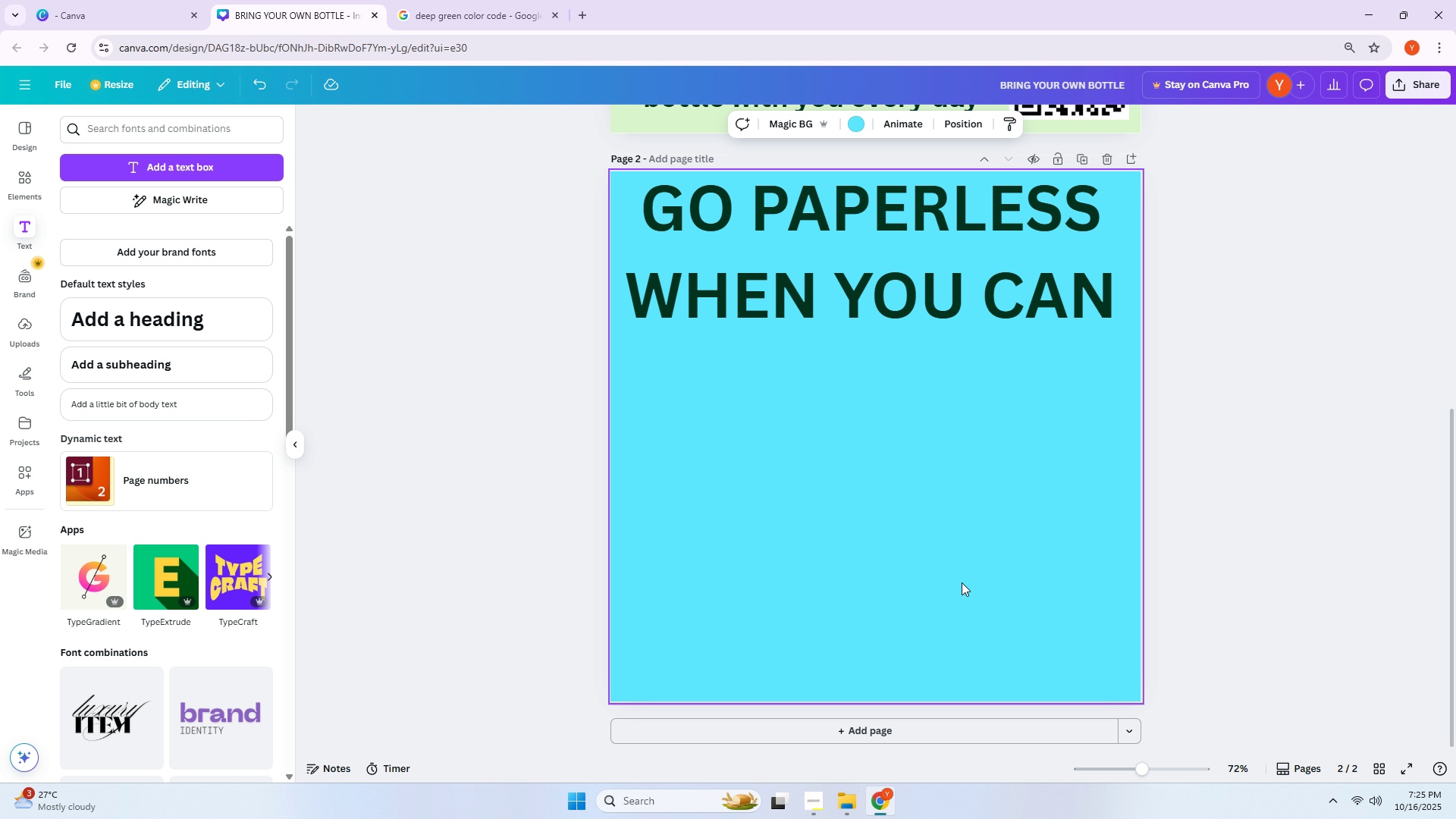 
left_click([962, 582])
 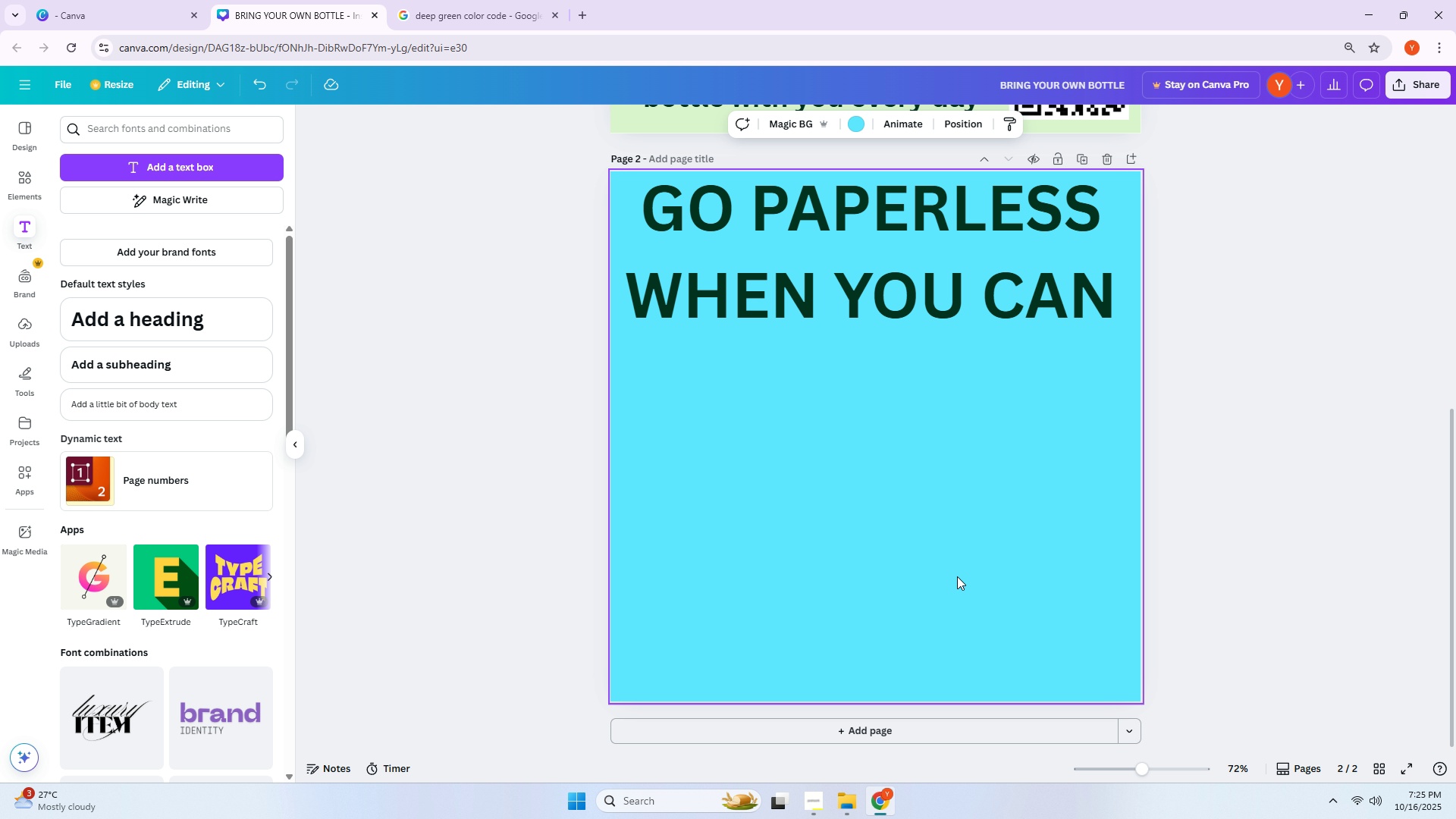 
left_click([1373, 528])
 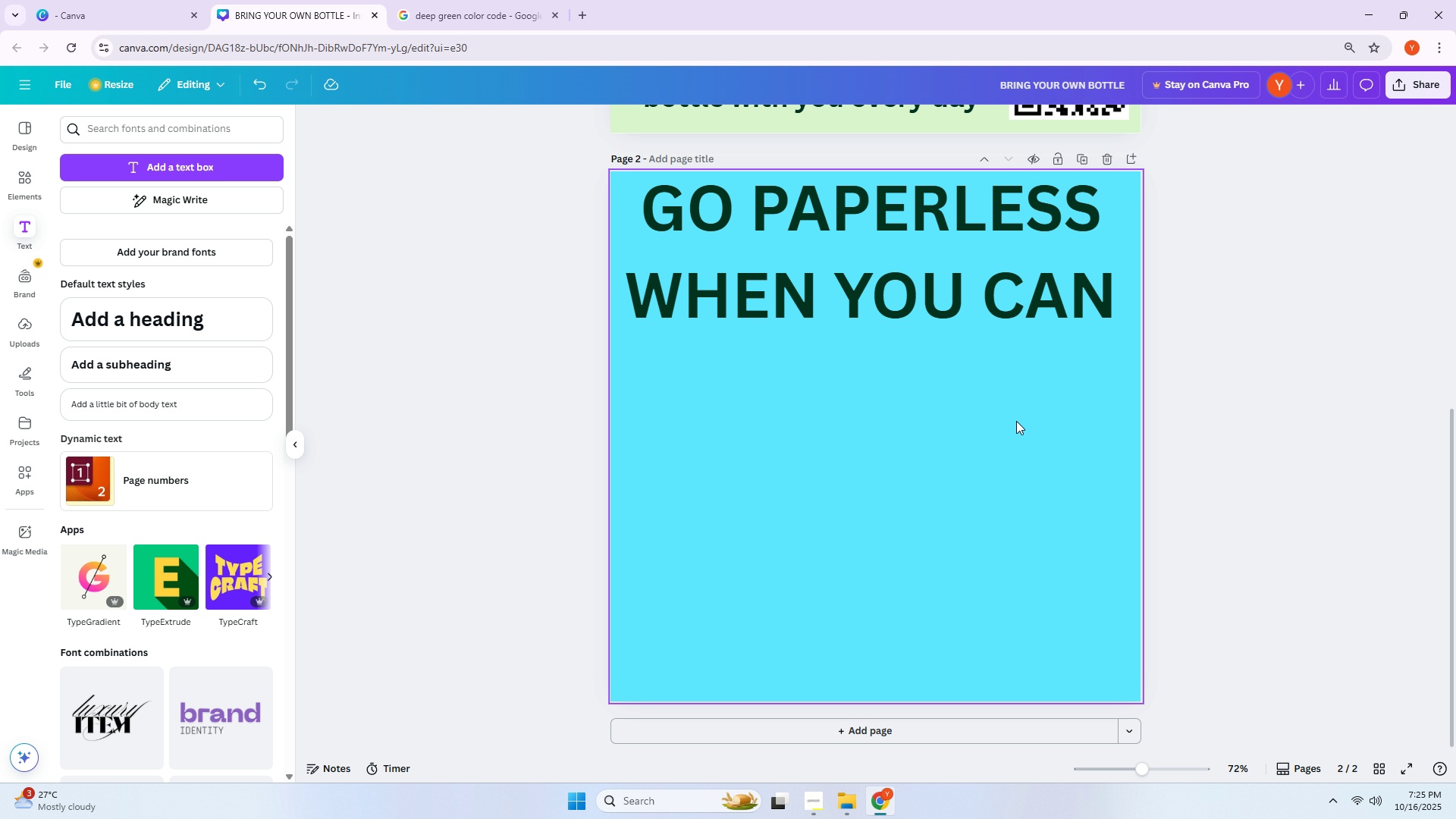 
left_click([1013, 419])
 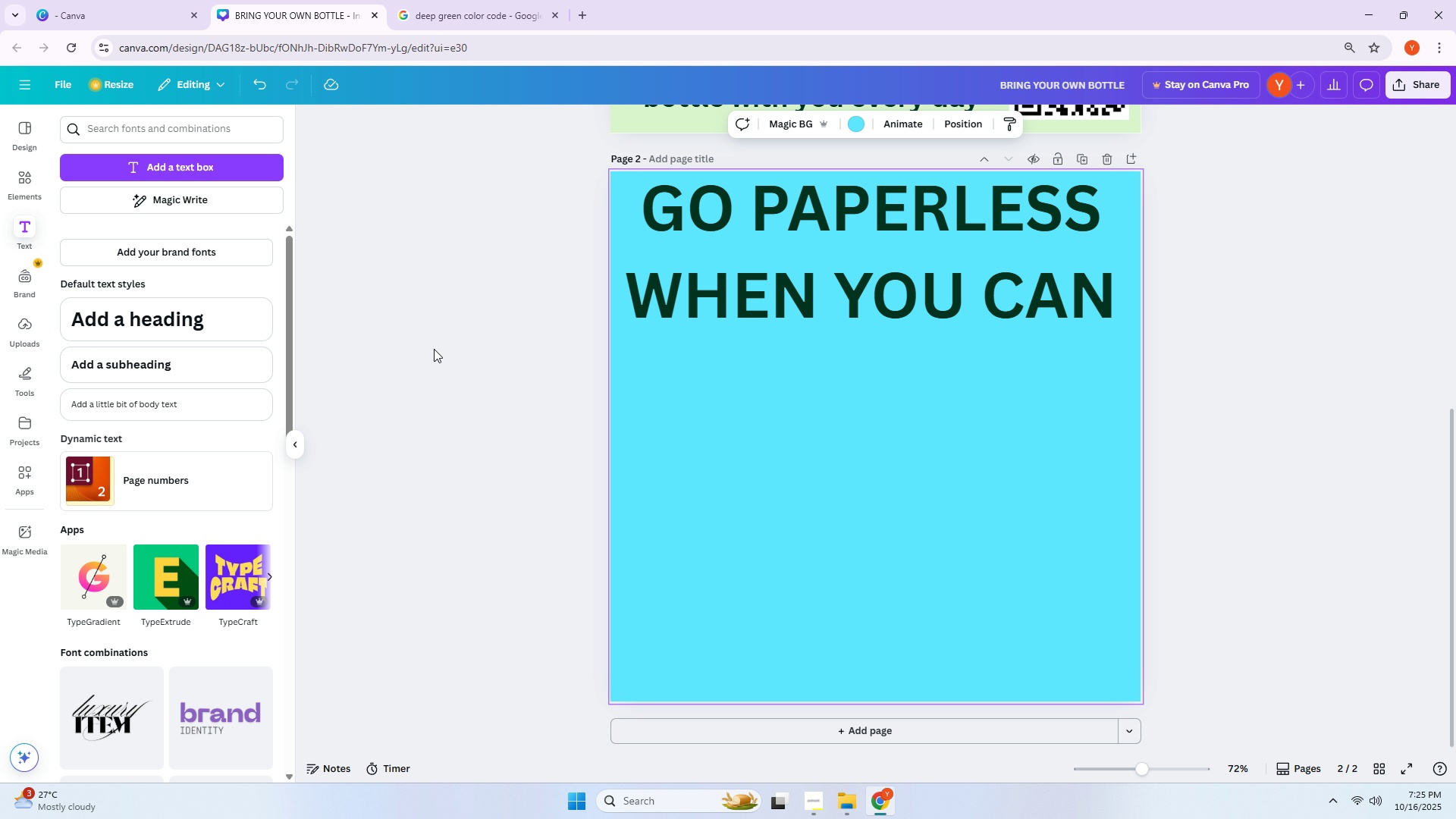 
wait(16.38)
 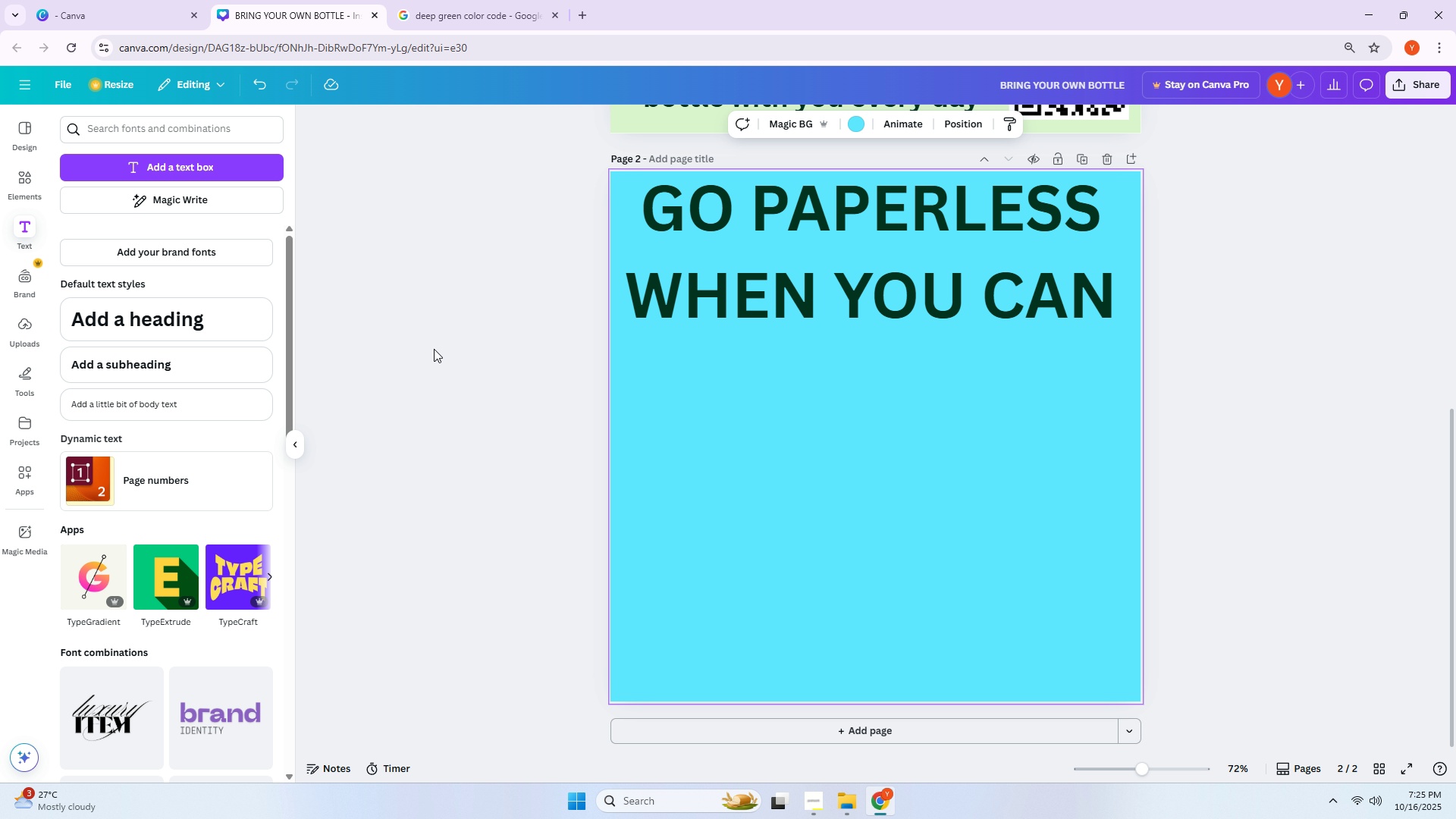 
left_click([906, 414])
 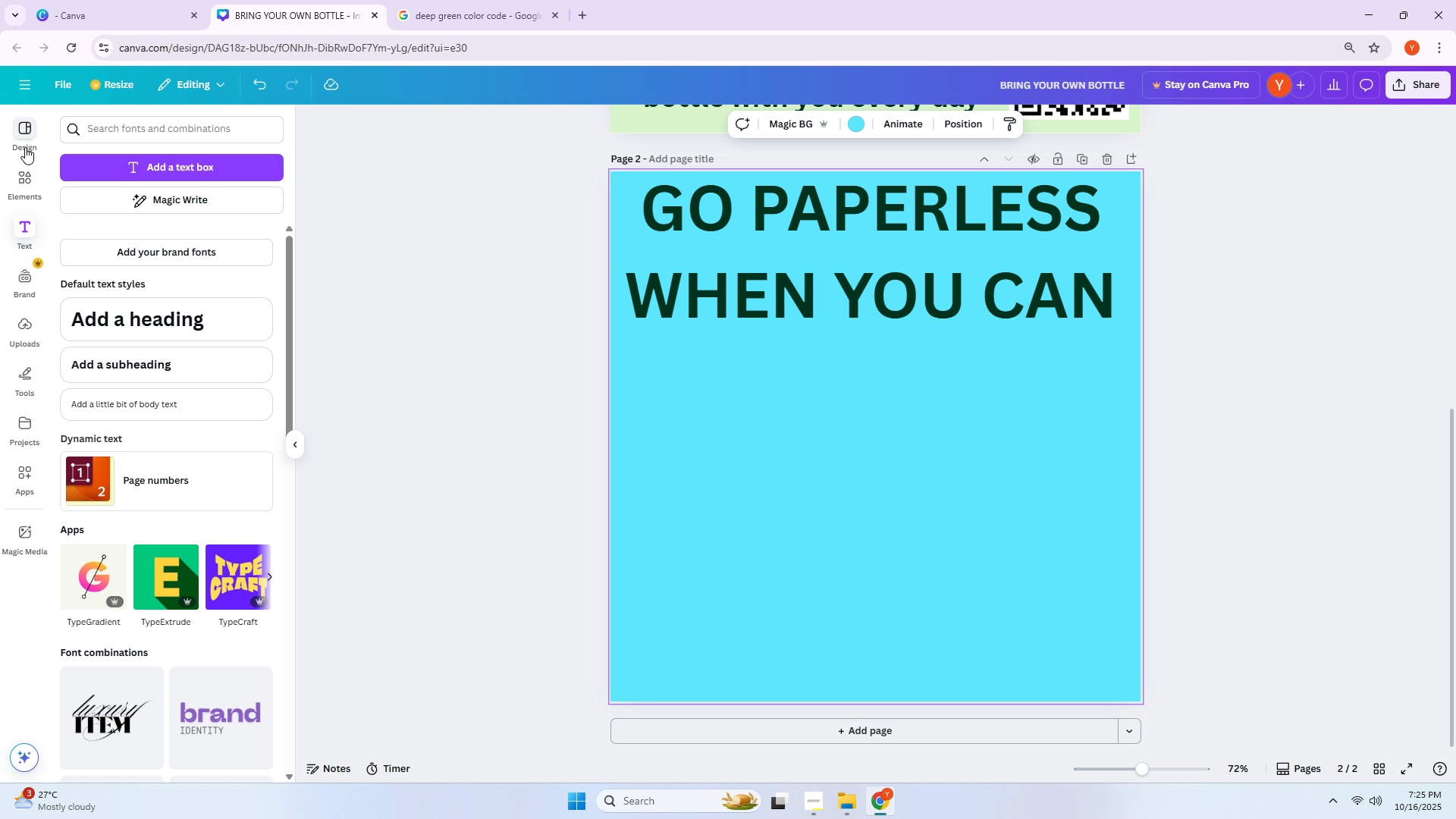 
left_click([41, 129])
 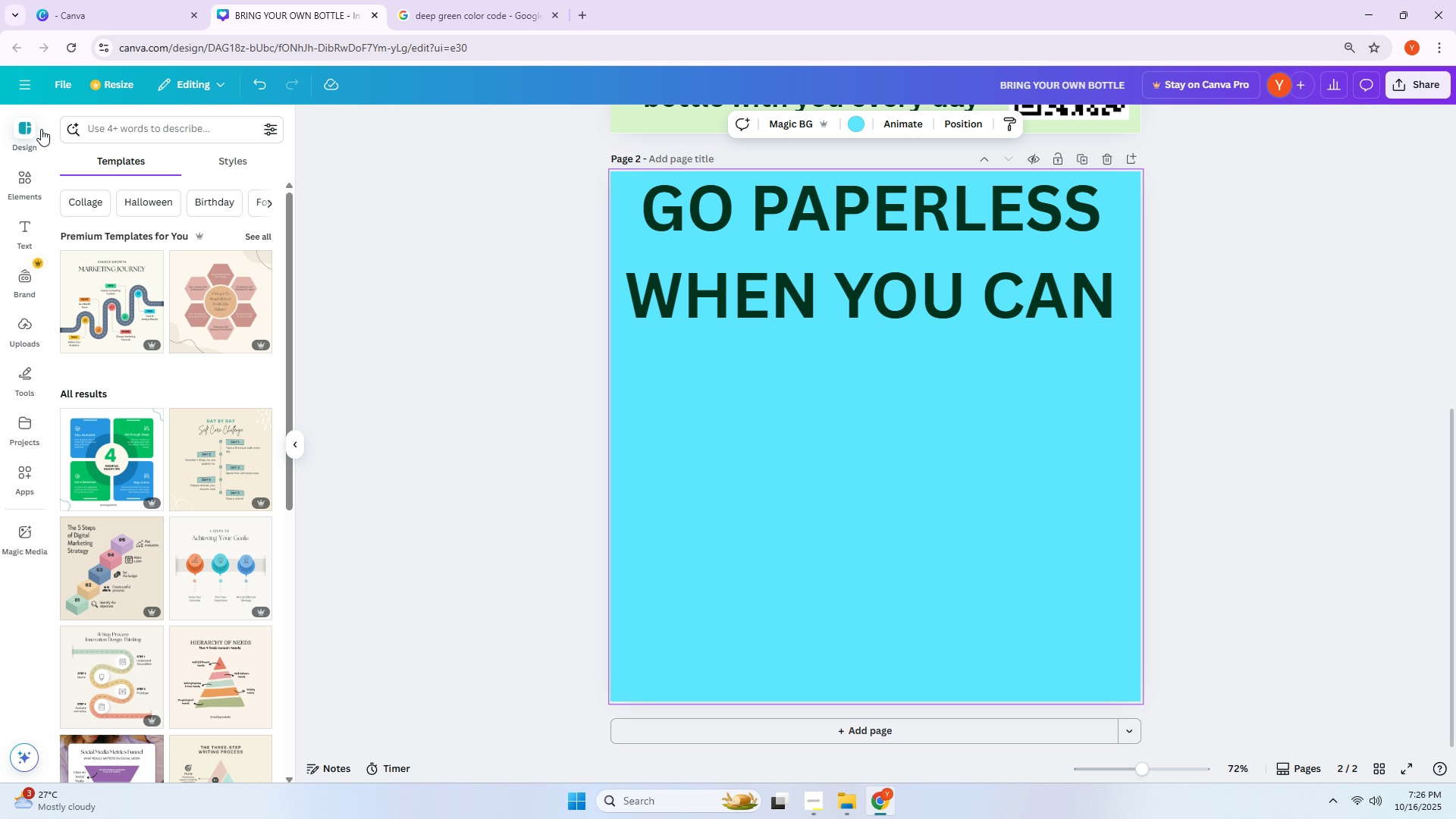 
wait(14.02)
 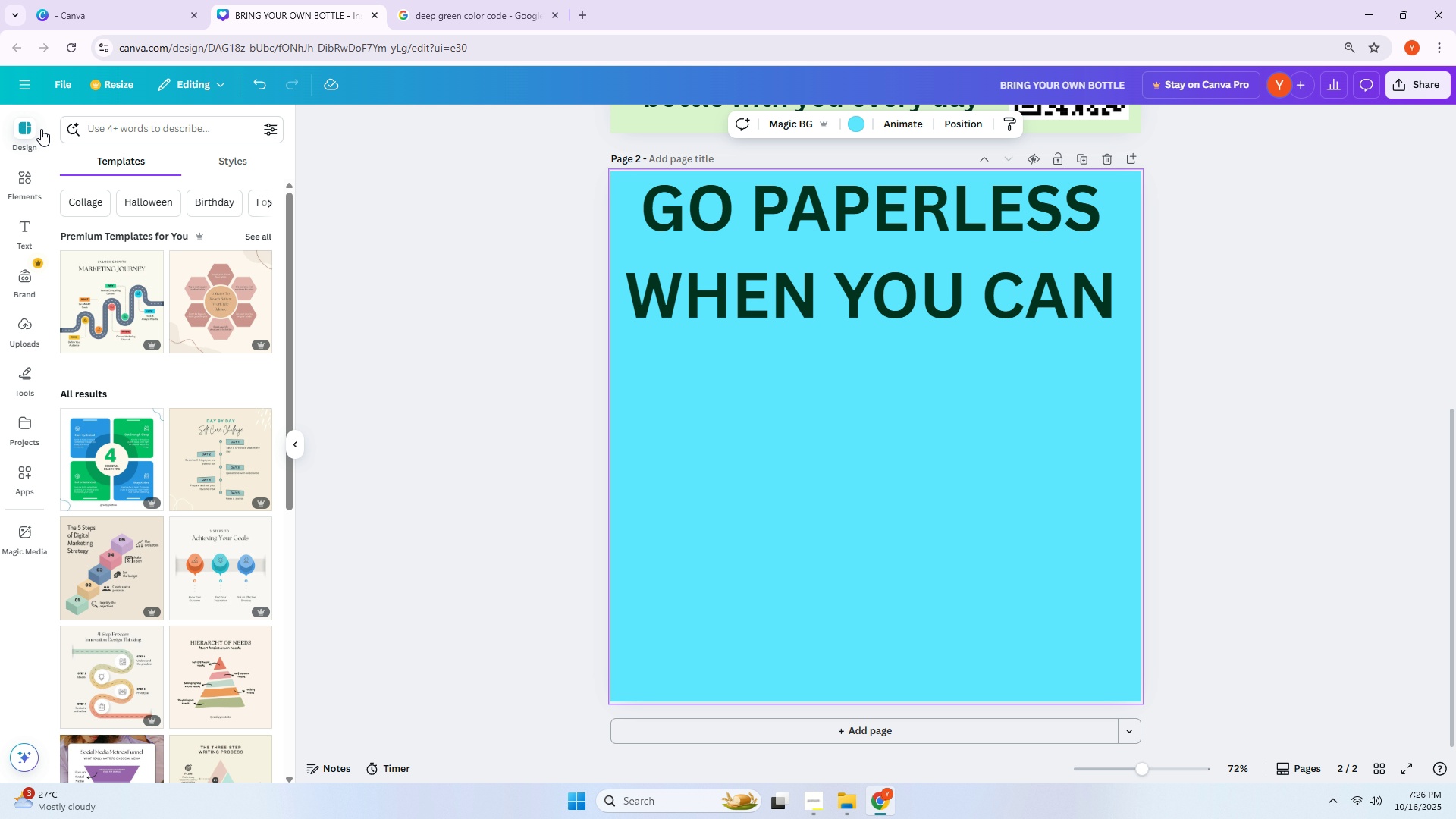 
left_click([130, 133])
 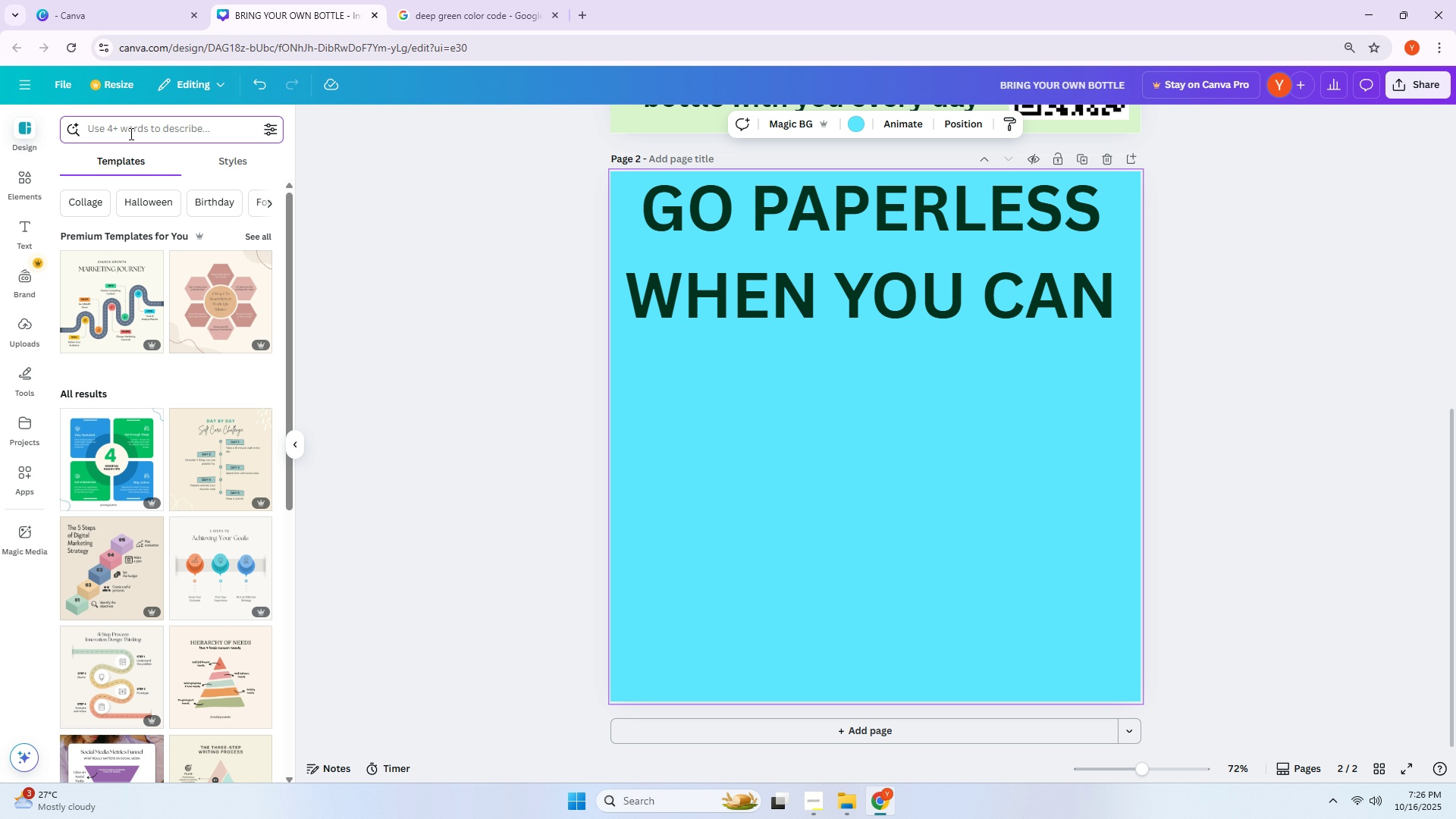 
wait(9.85)
 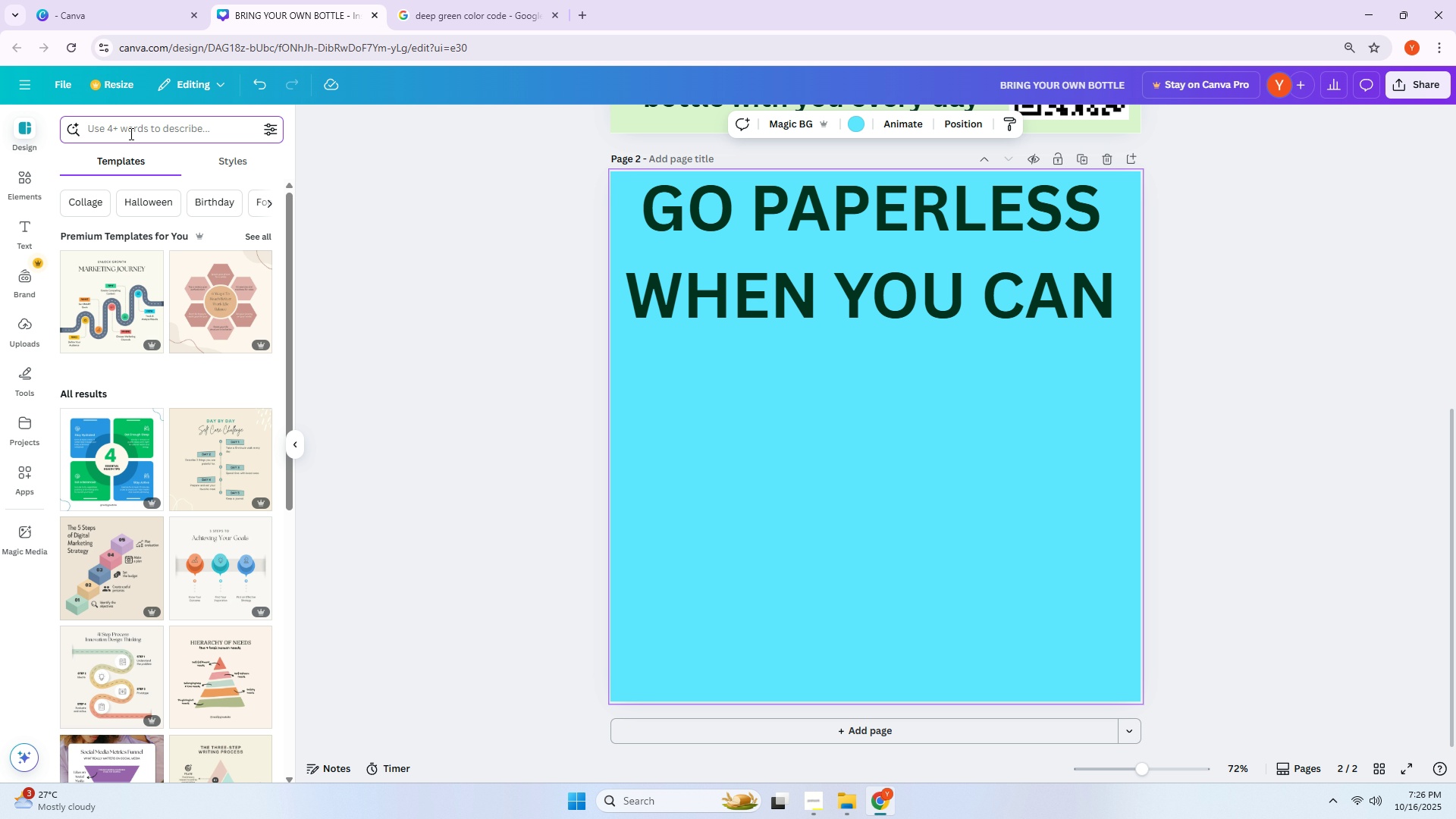 
left_click([146, 125])
 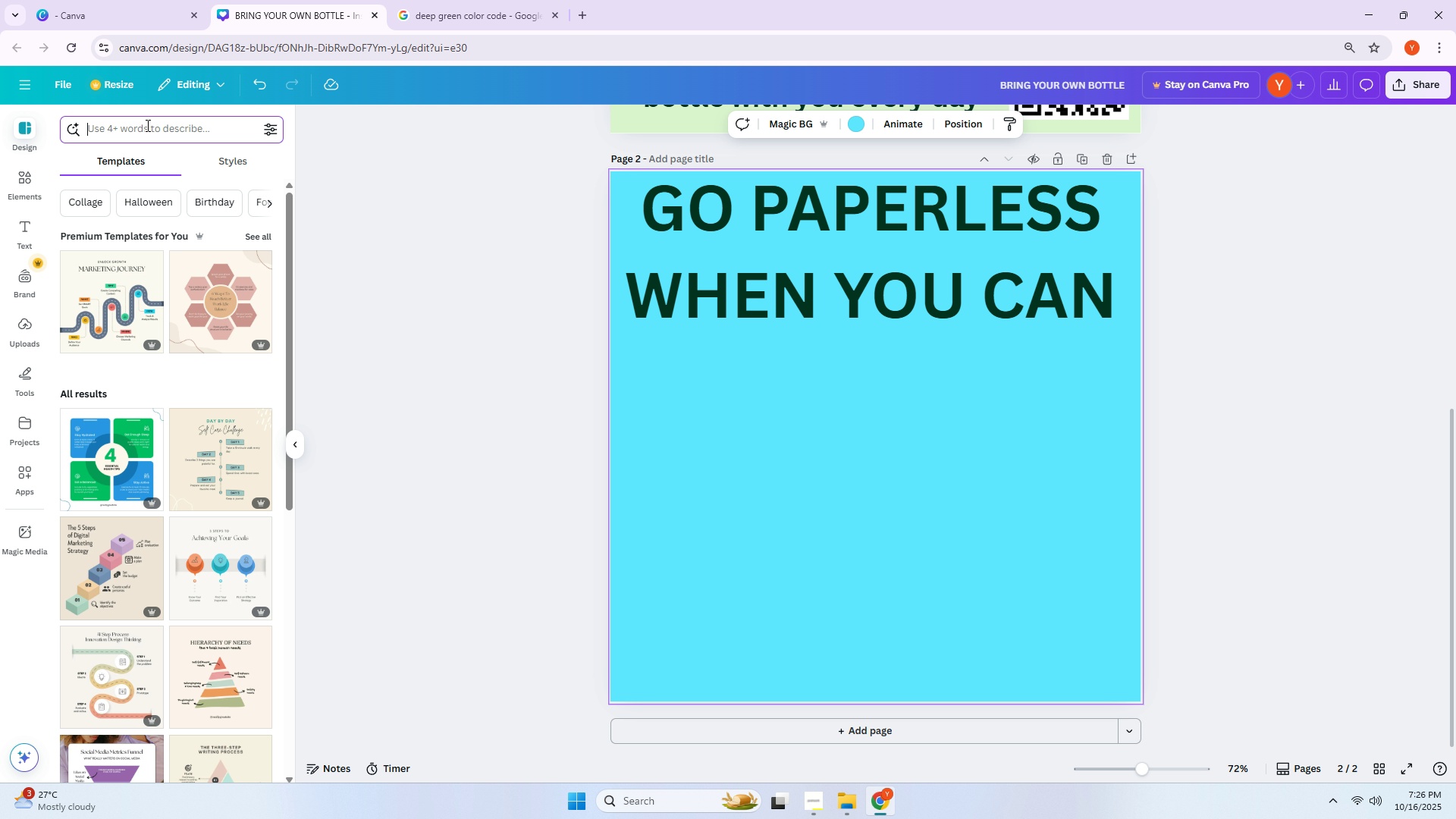 
key(Backspace)
type(LAPTOP)
 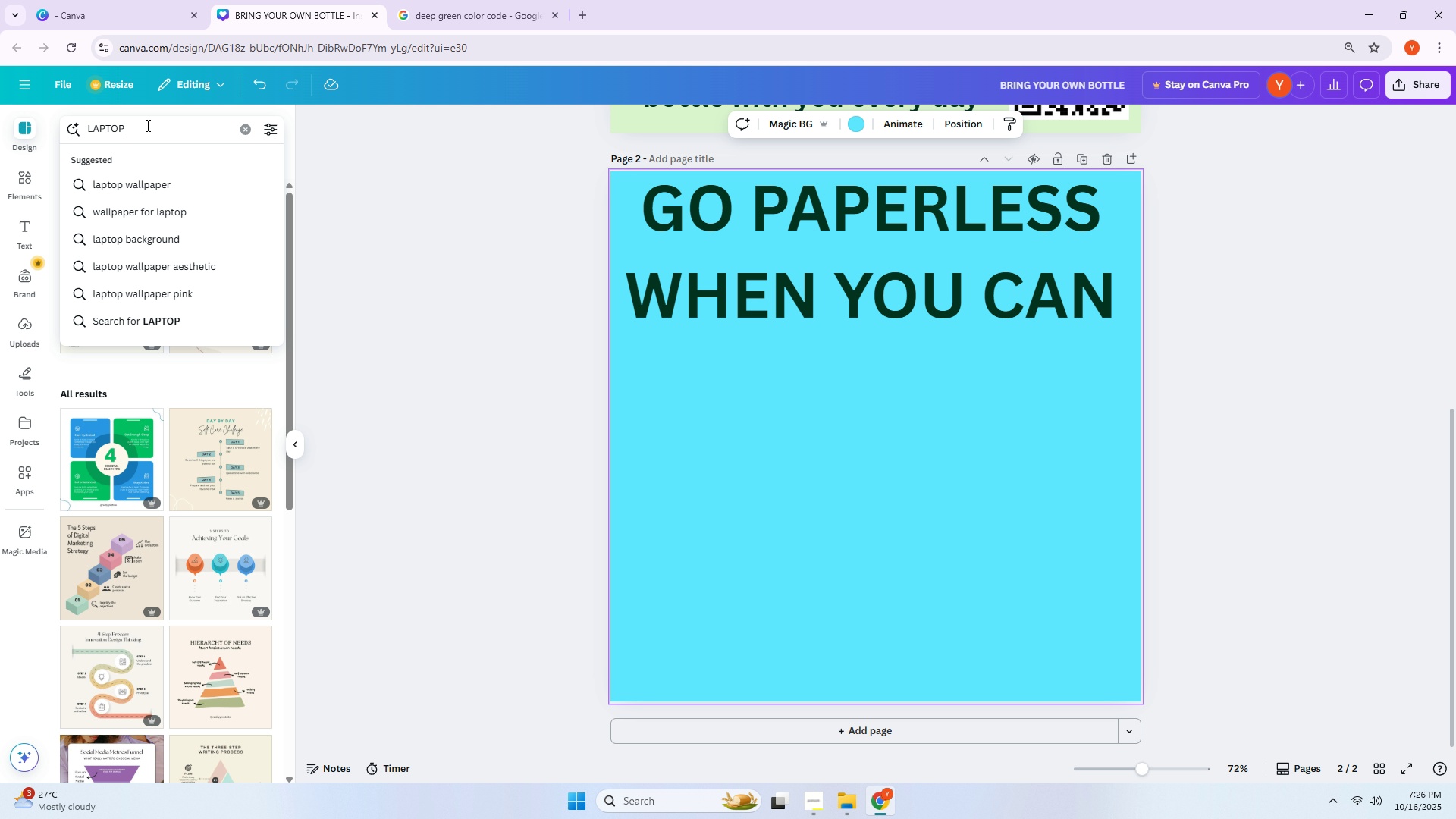 
key(Enter)
 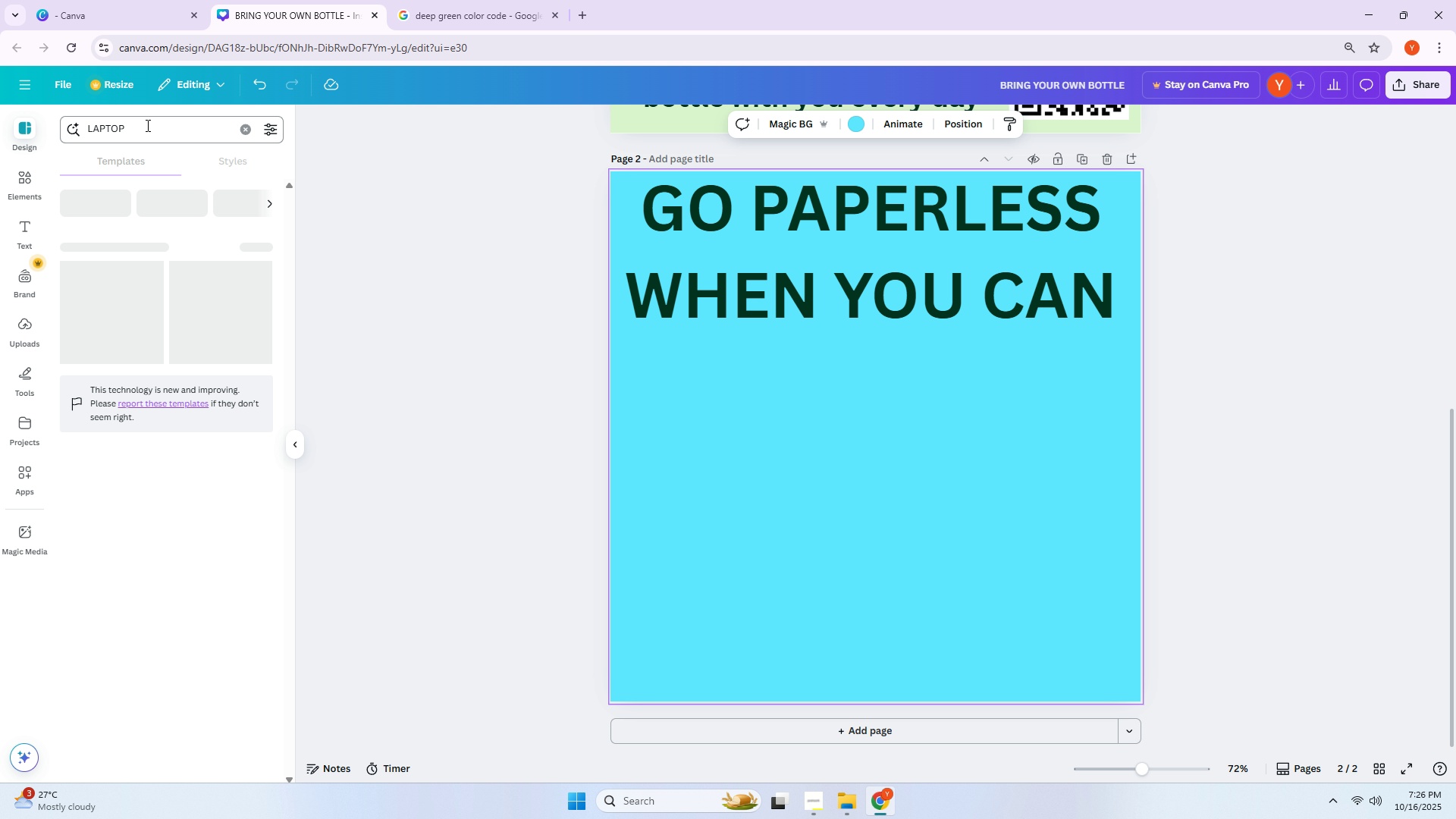 
key(CapsLock)
 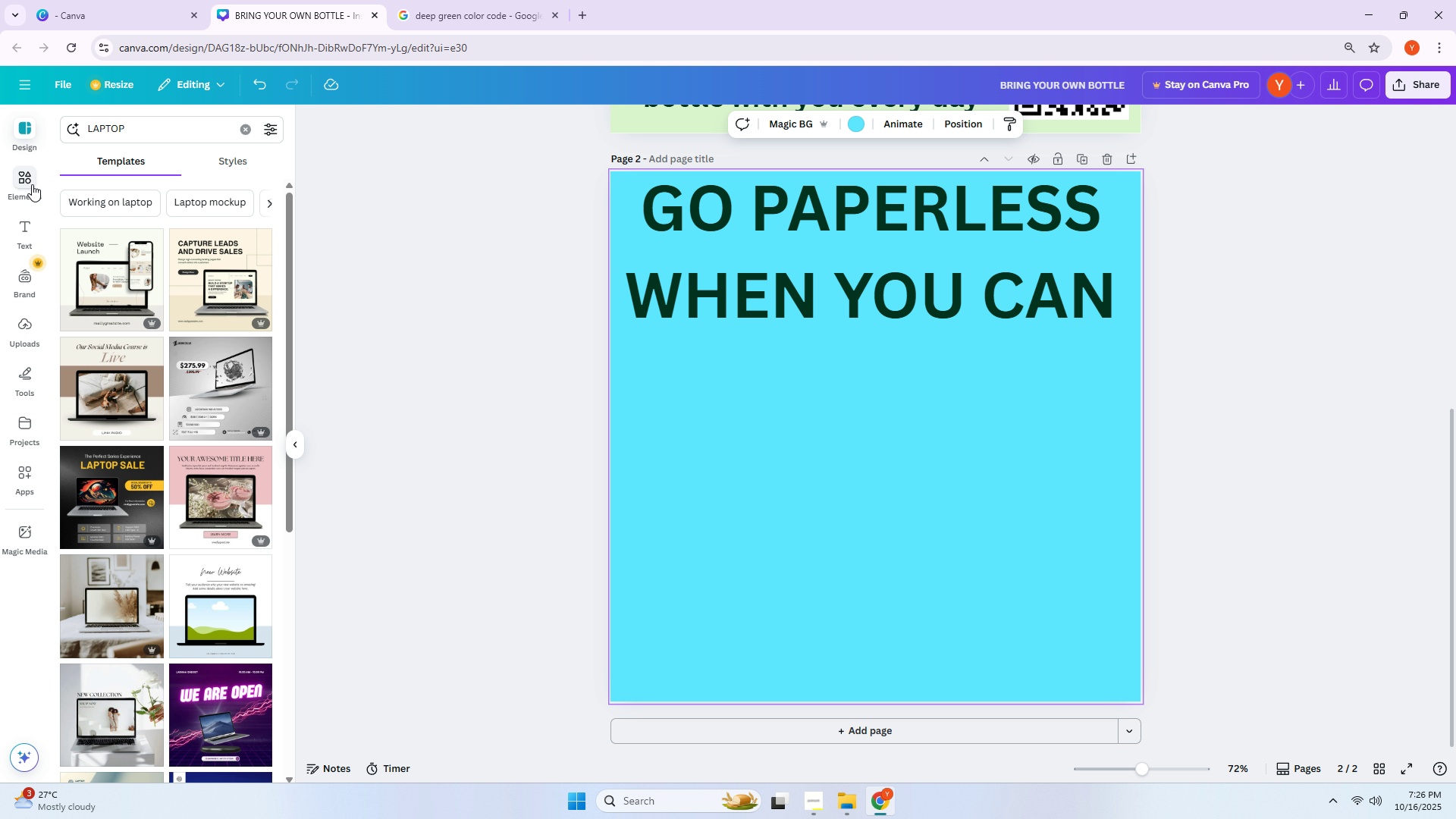 
left_click([32, 184])
 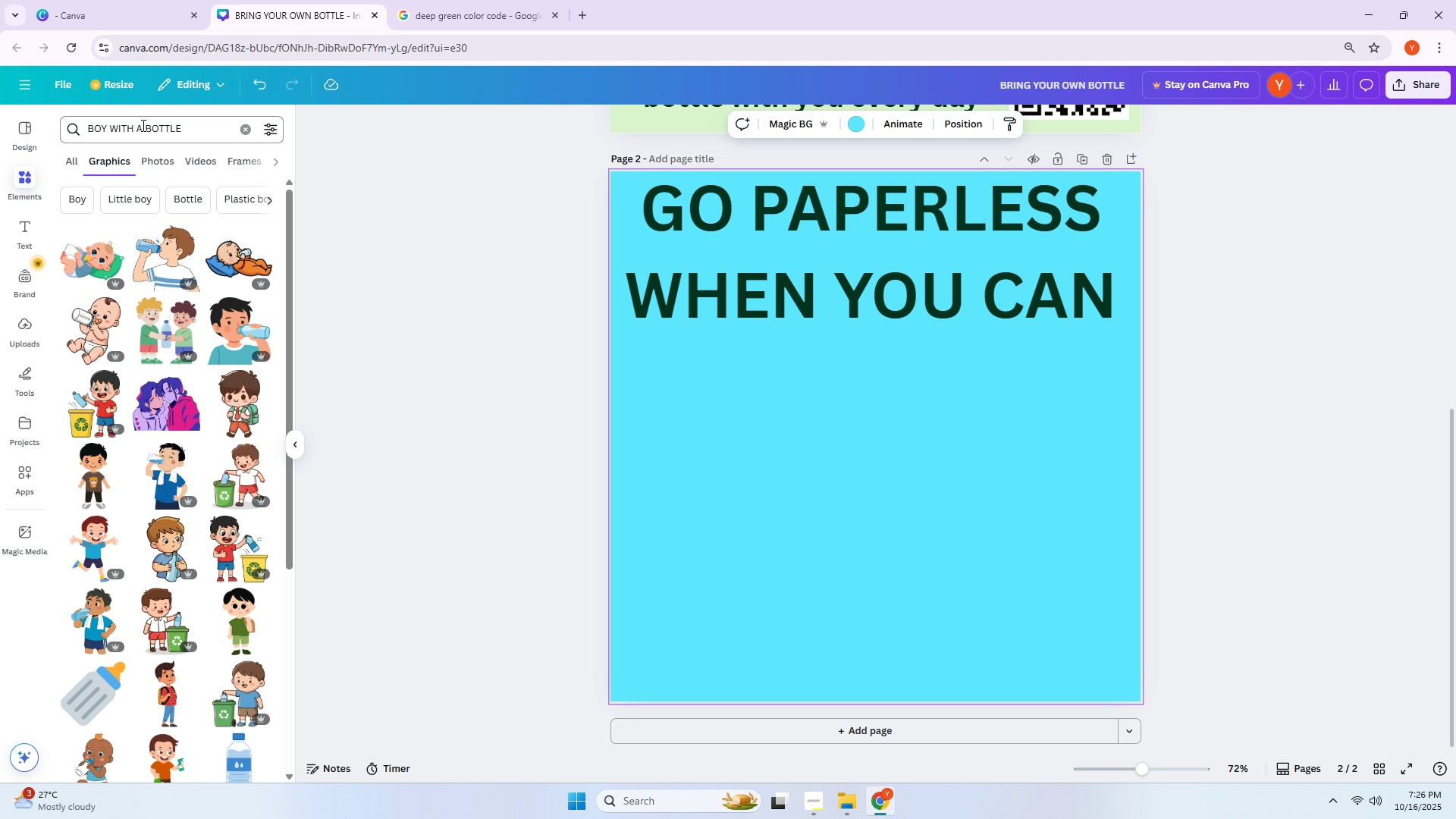 
left_click([142, 125])
 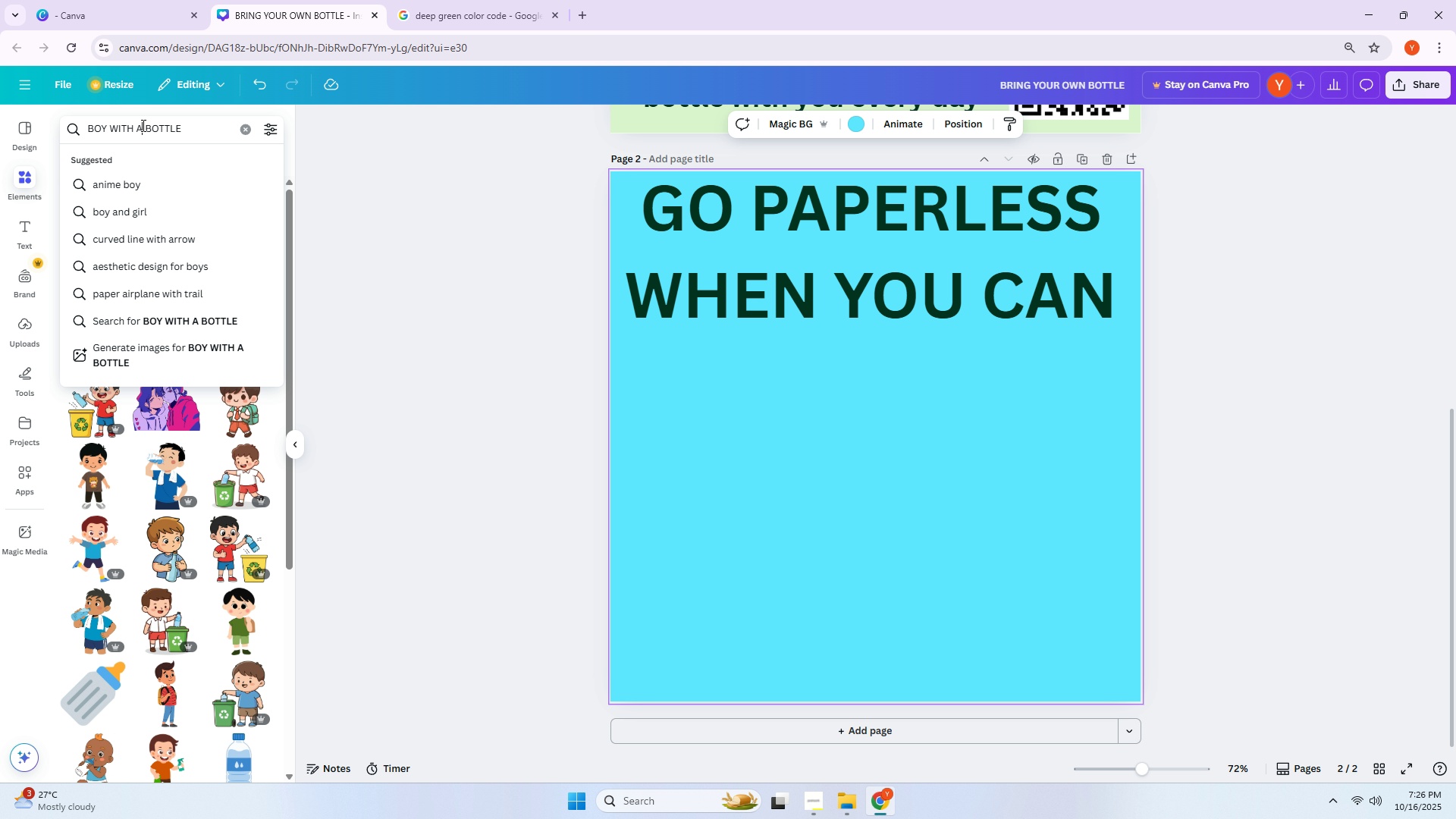 
key(Control+ControlLeft)
 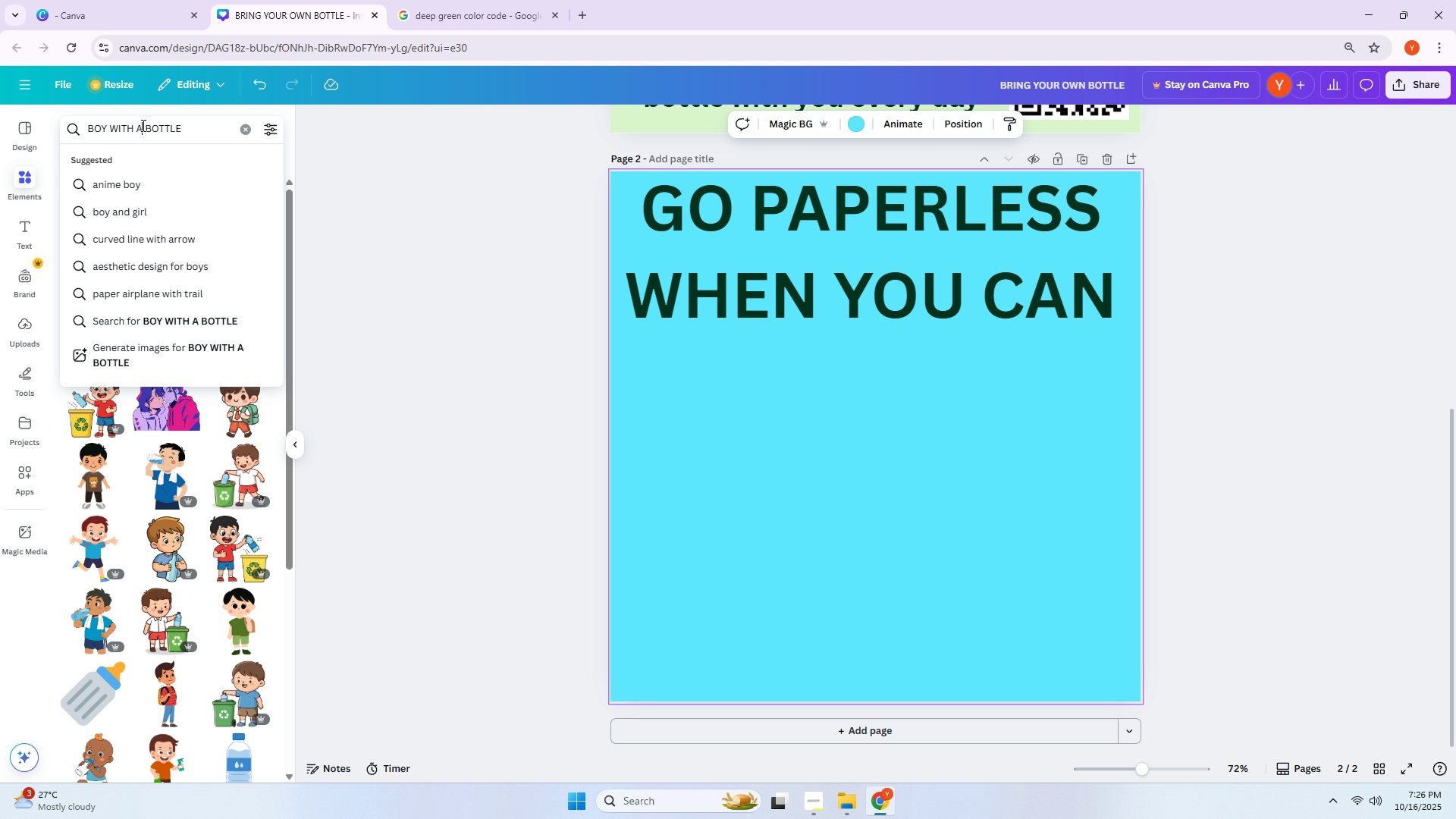 
key(Control+A)
 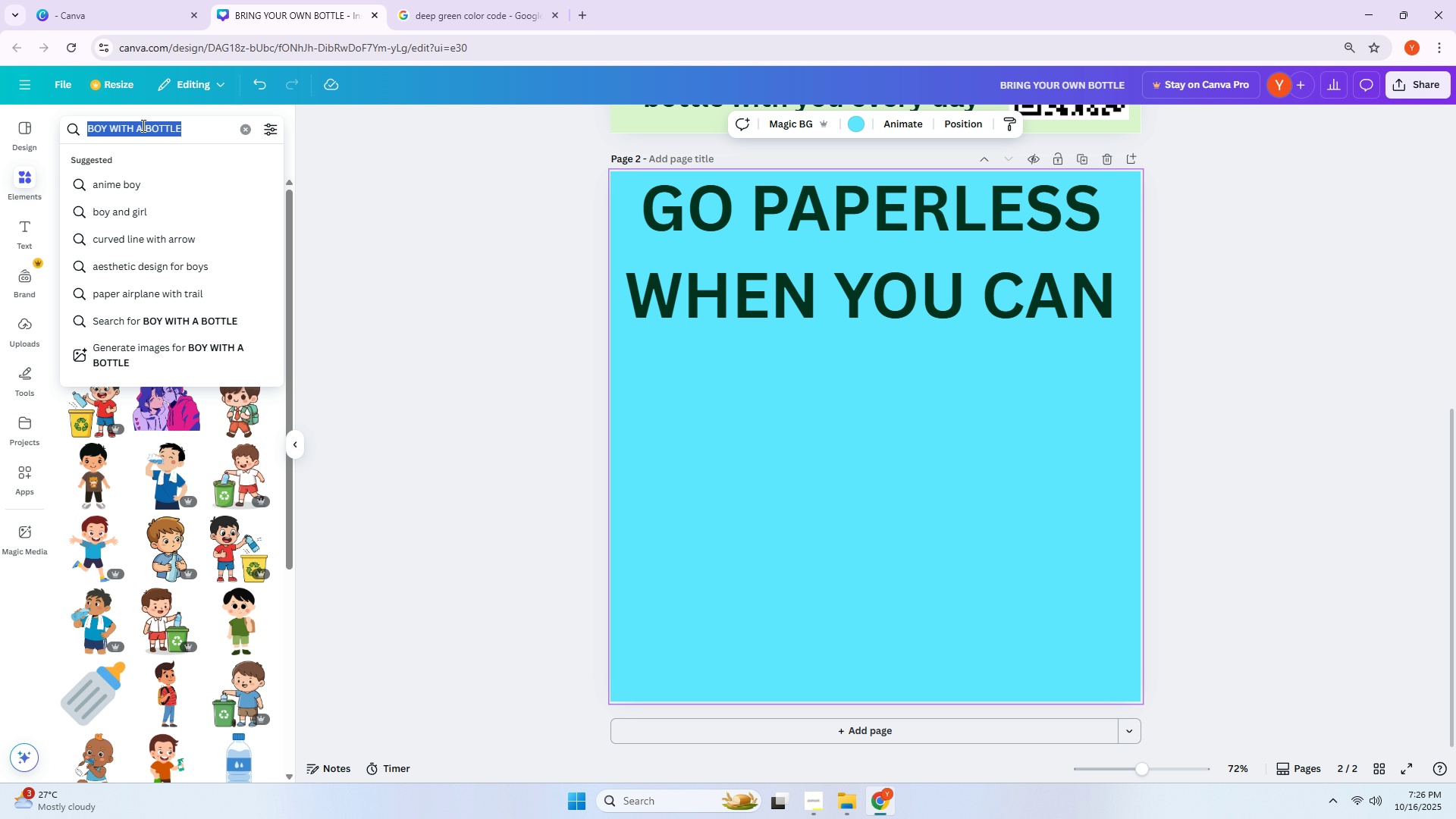 
type(laptop)
 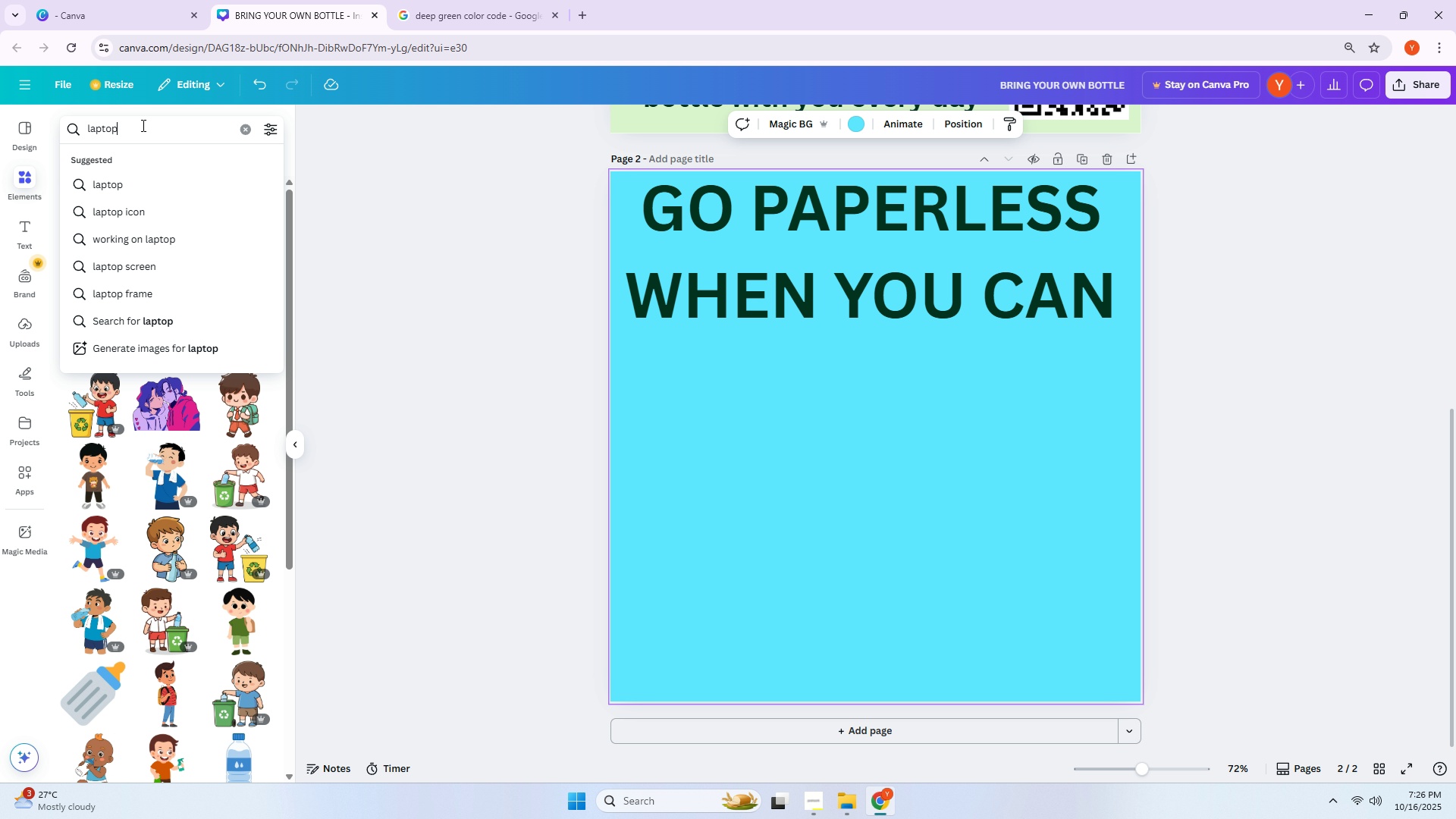 
key(Enter)
 